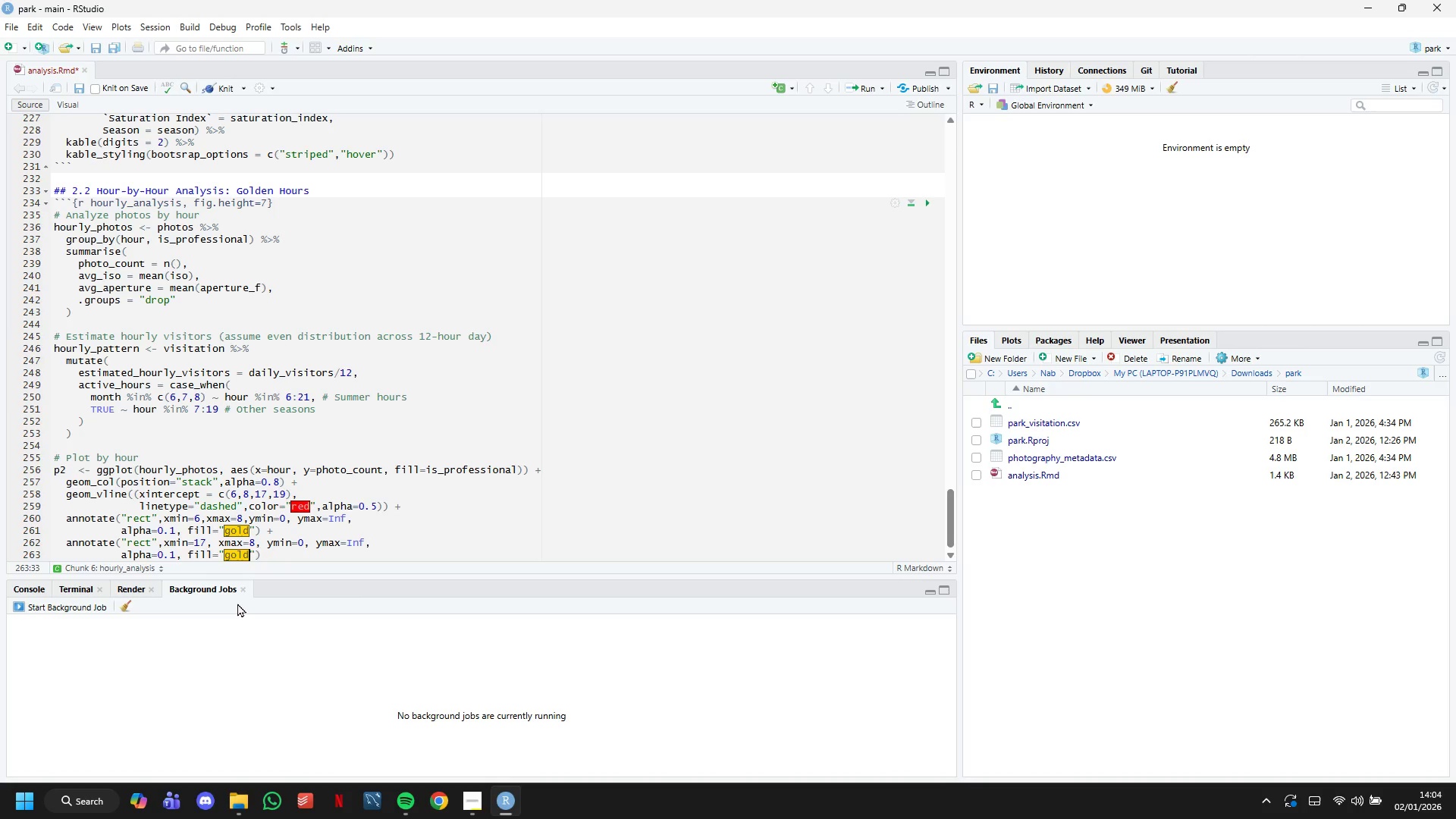 
key(ArrowRight)
 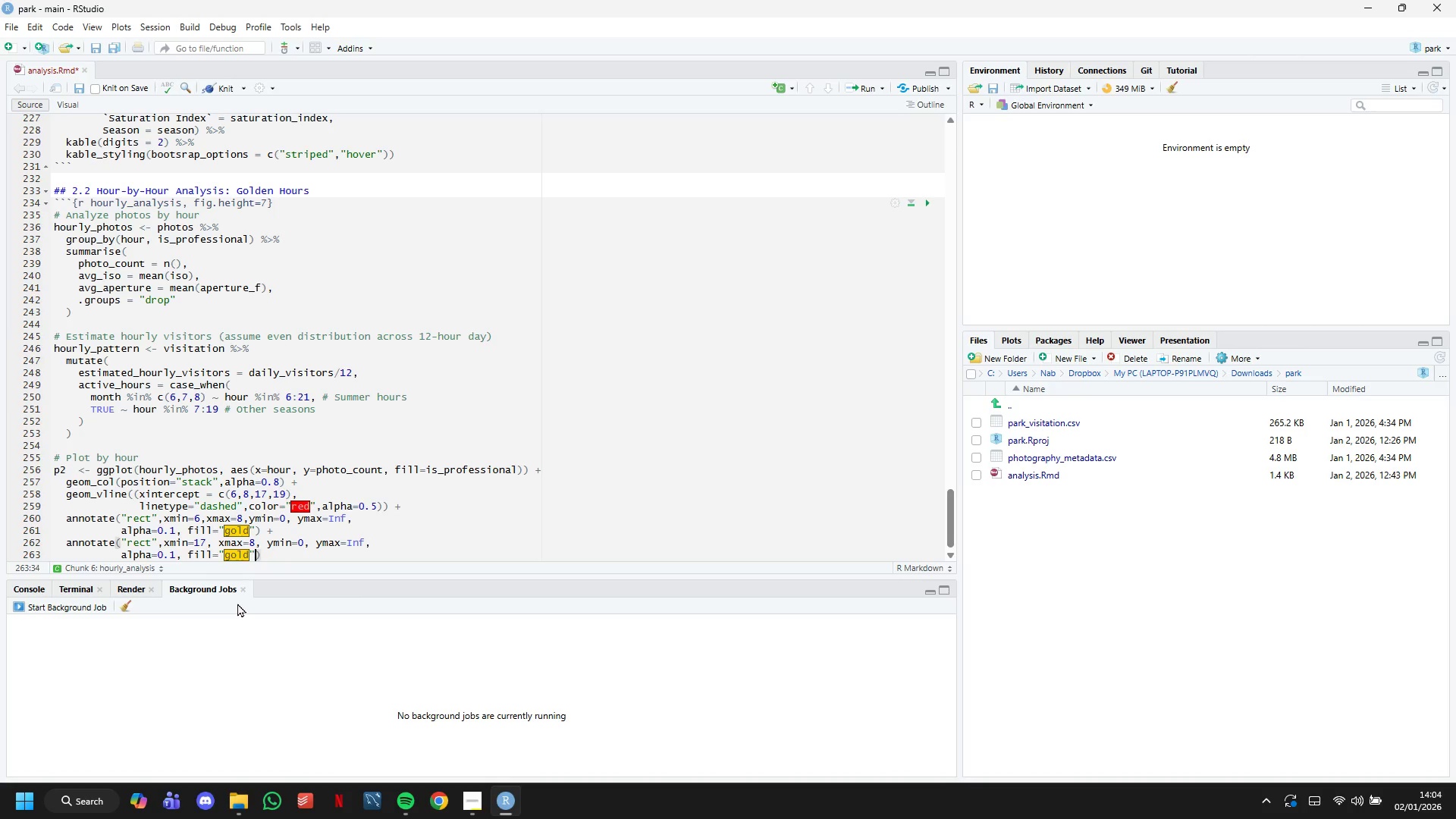 
key(ArrowRight)
 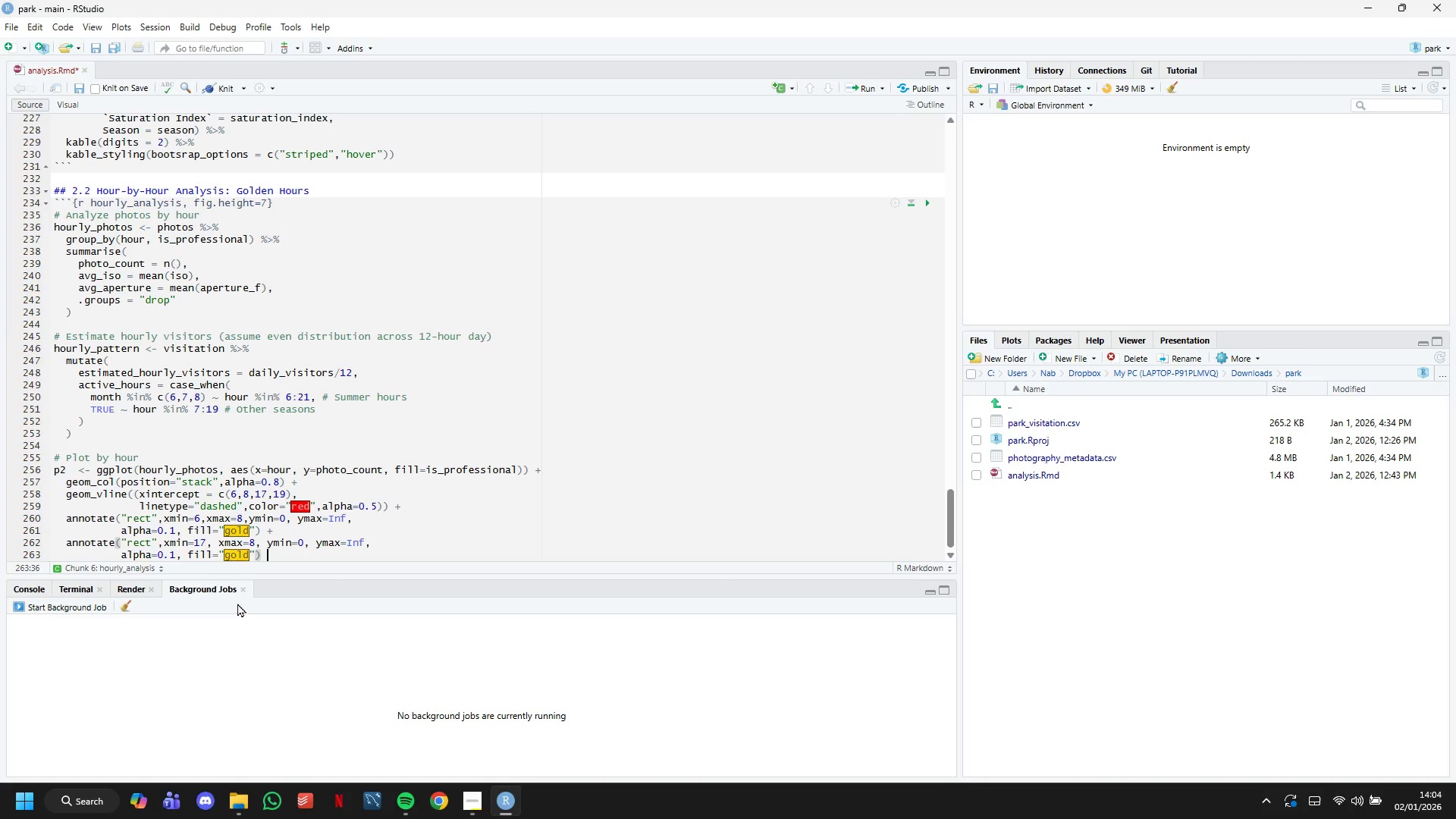 
key(Space)
 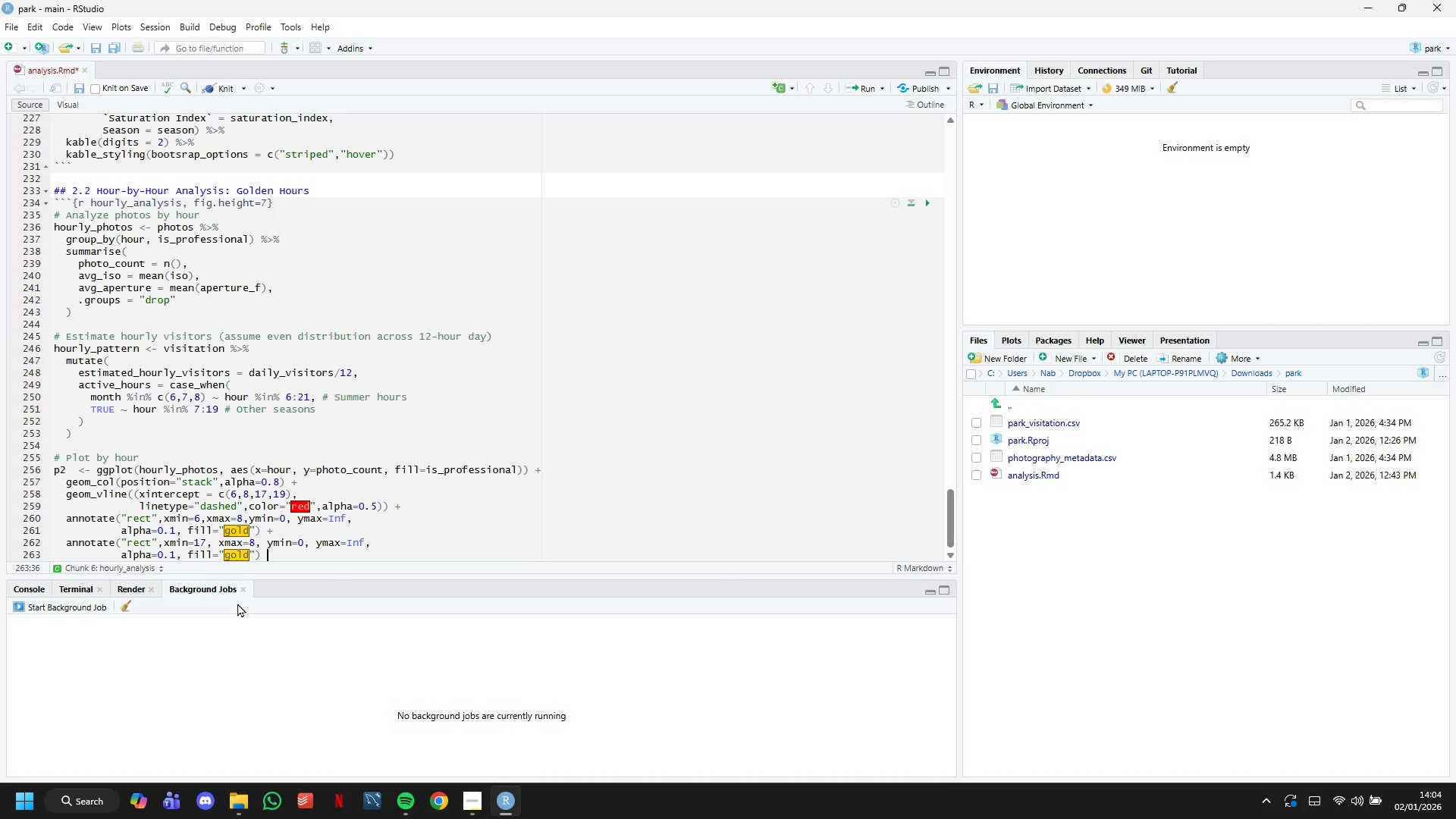 
key(Shift+Equal)
 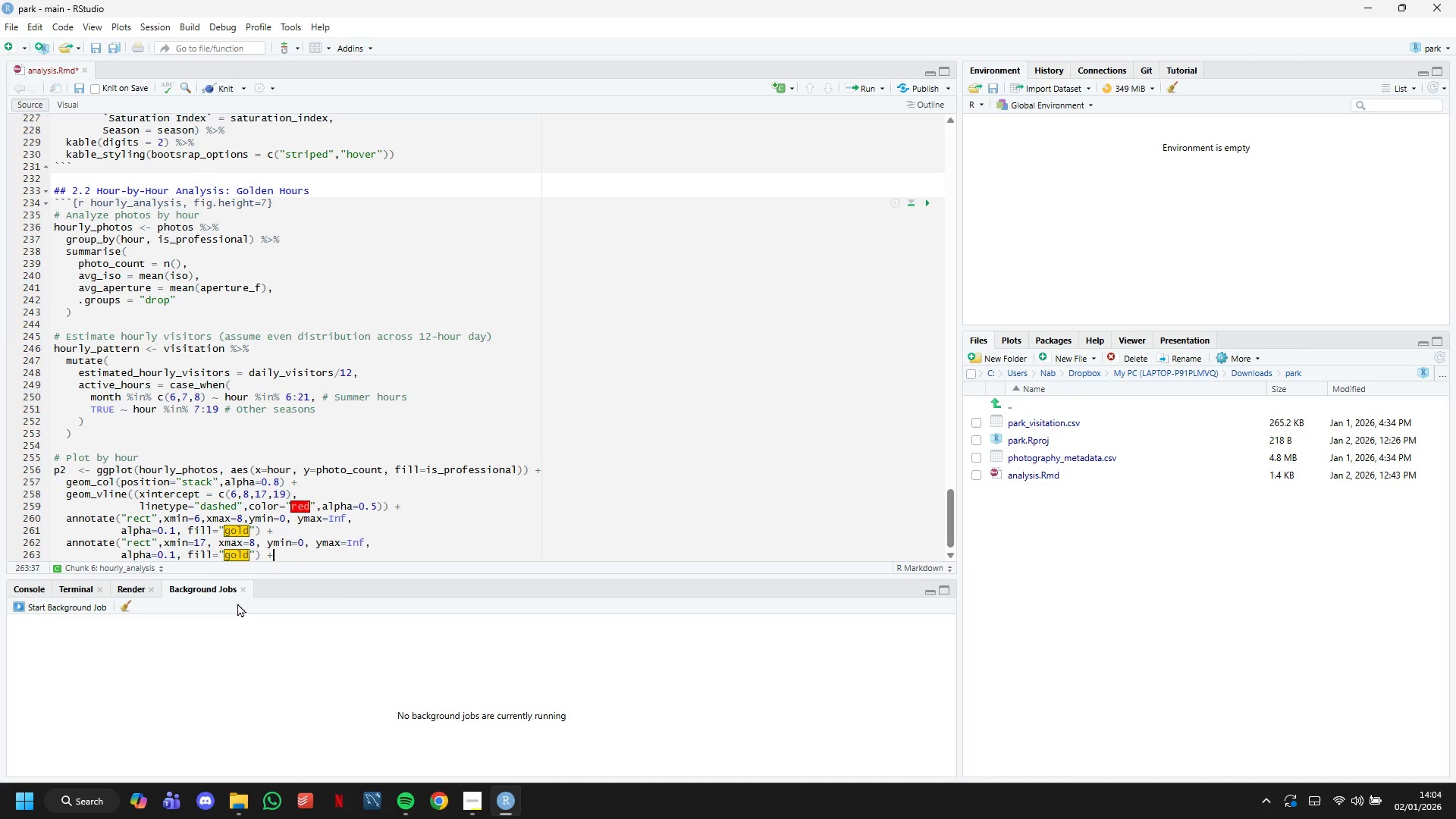 
key(Enter)
 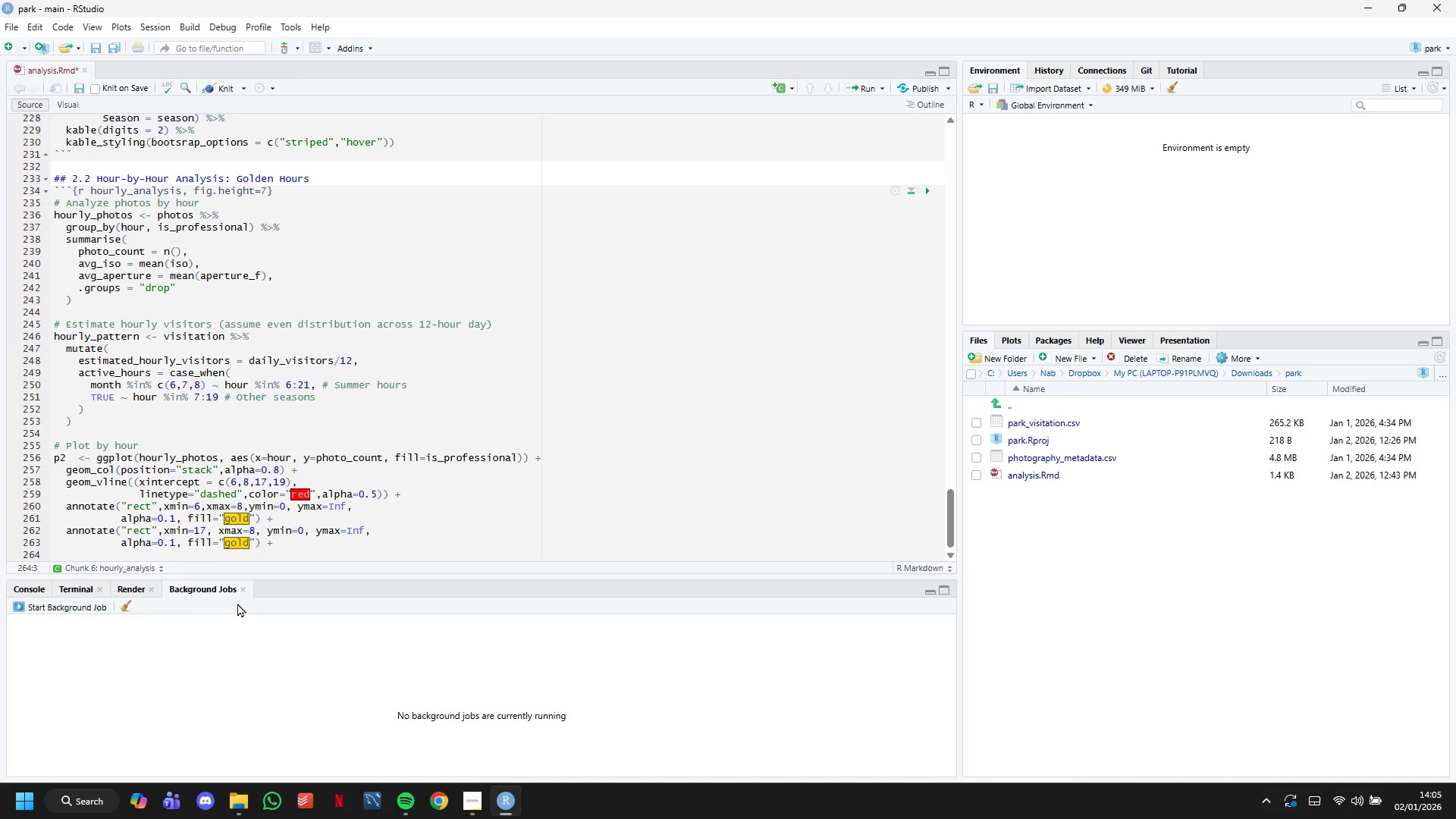 
type(annotate)
 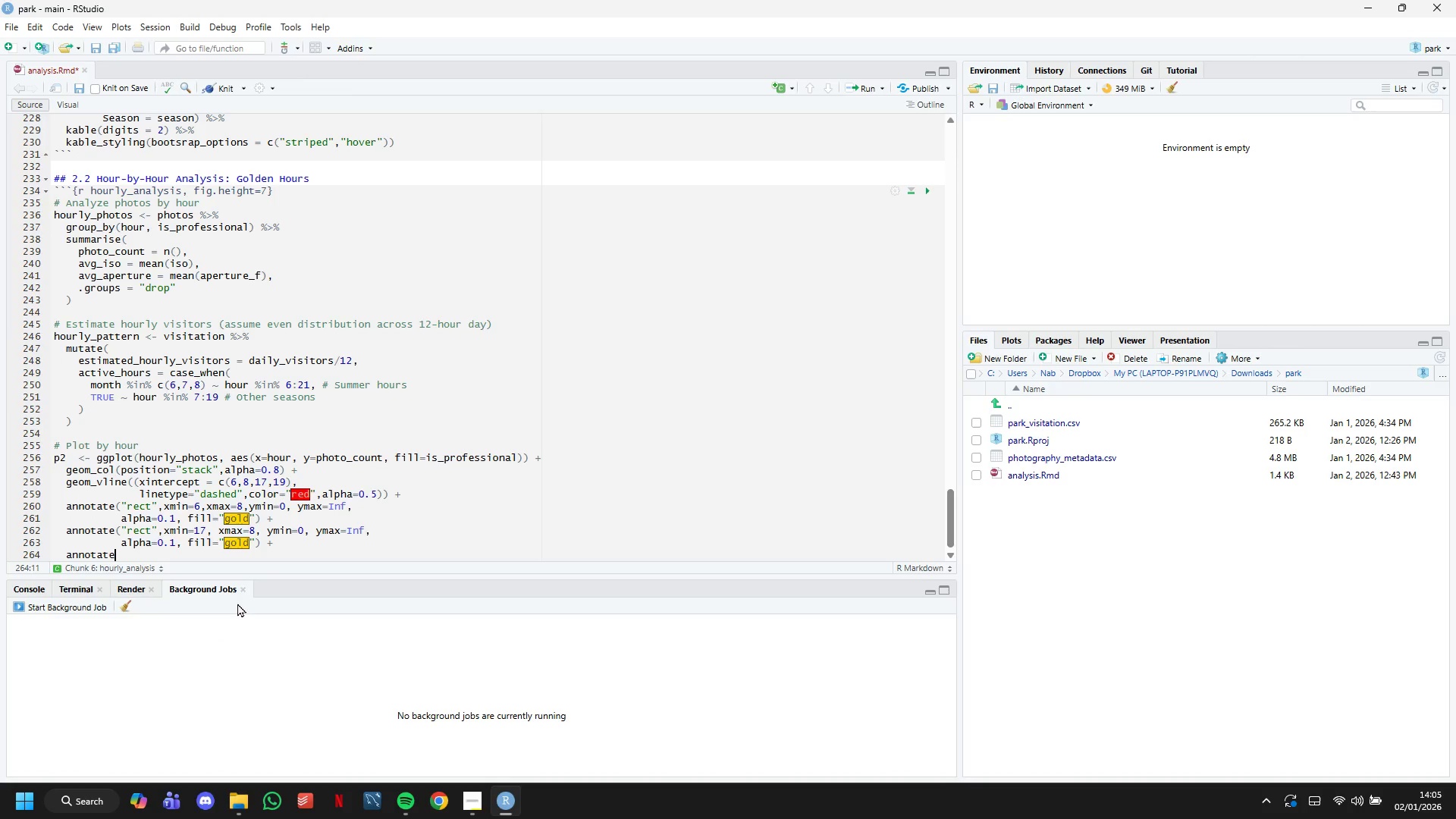 
hold_key(key=ShiftLeft, duration=1.51)
 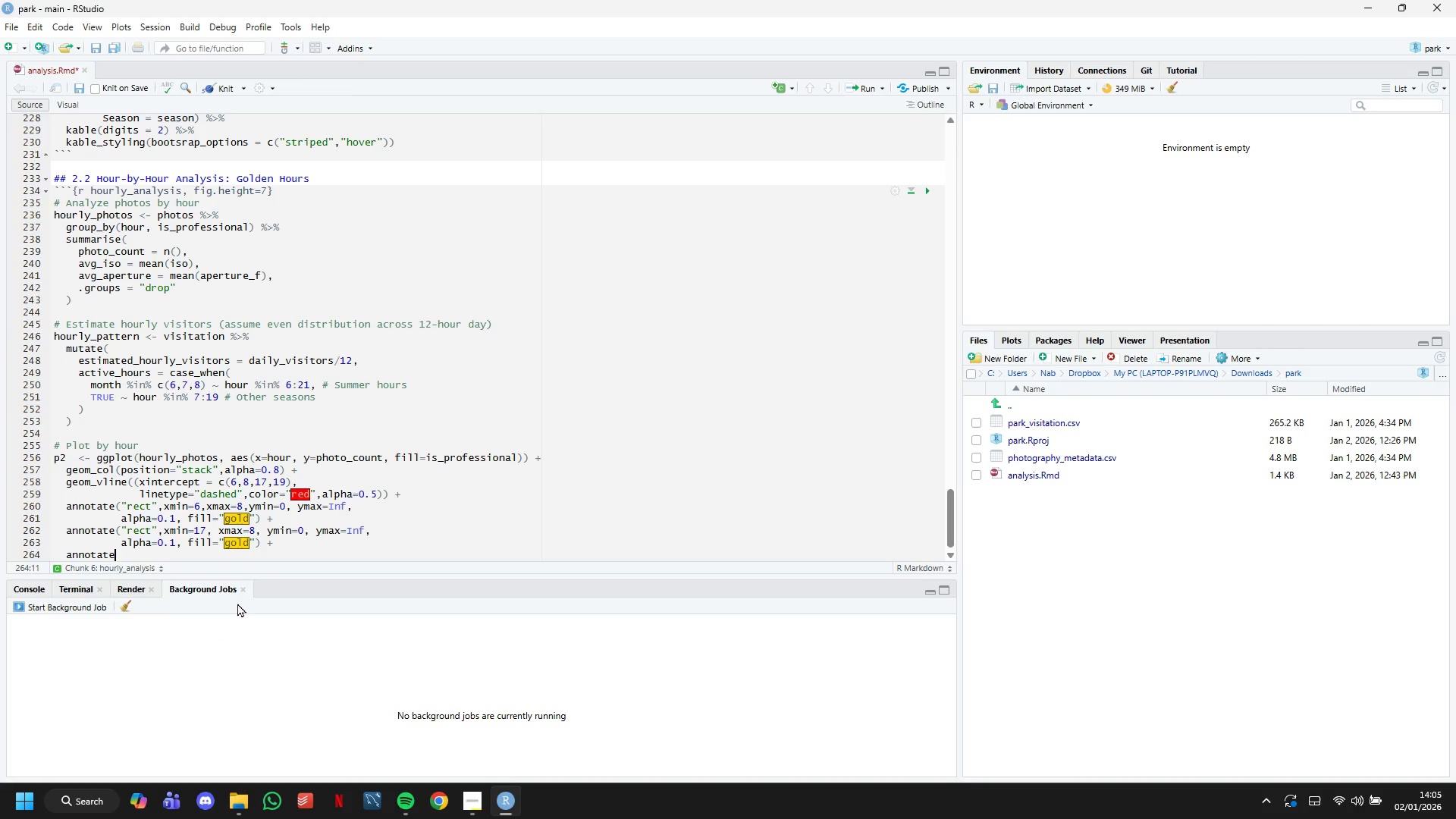 
hold_key(key=ShiftLeft, duration=0.94)
 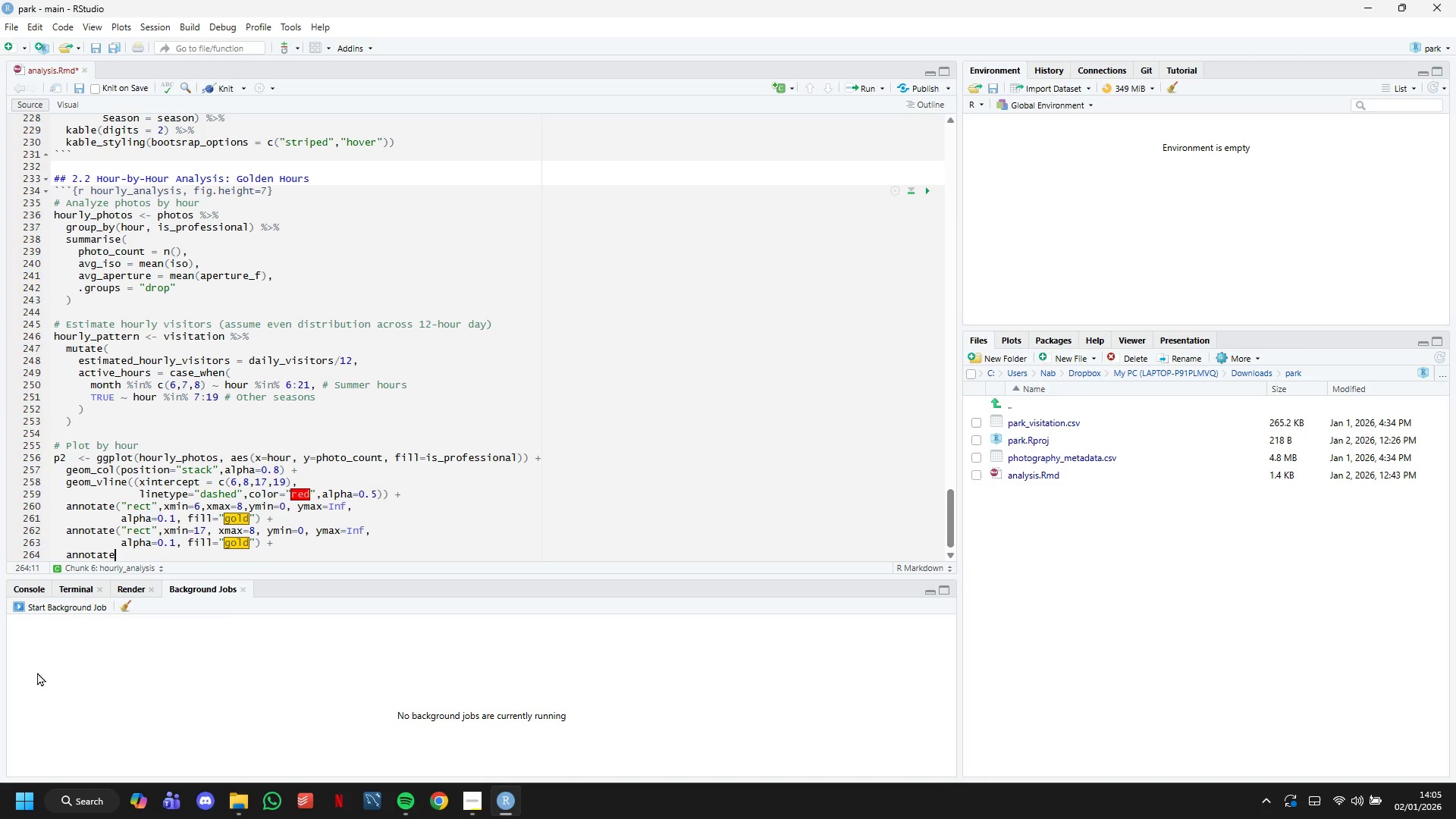 
wait(7.88)
 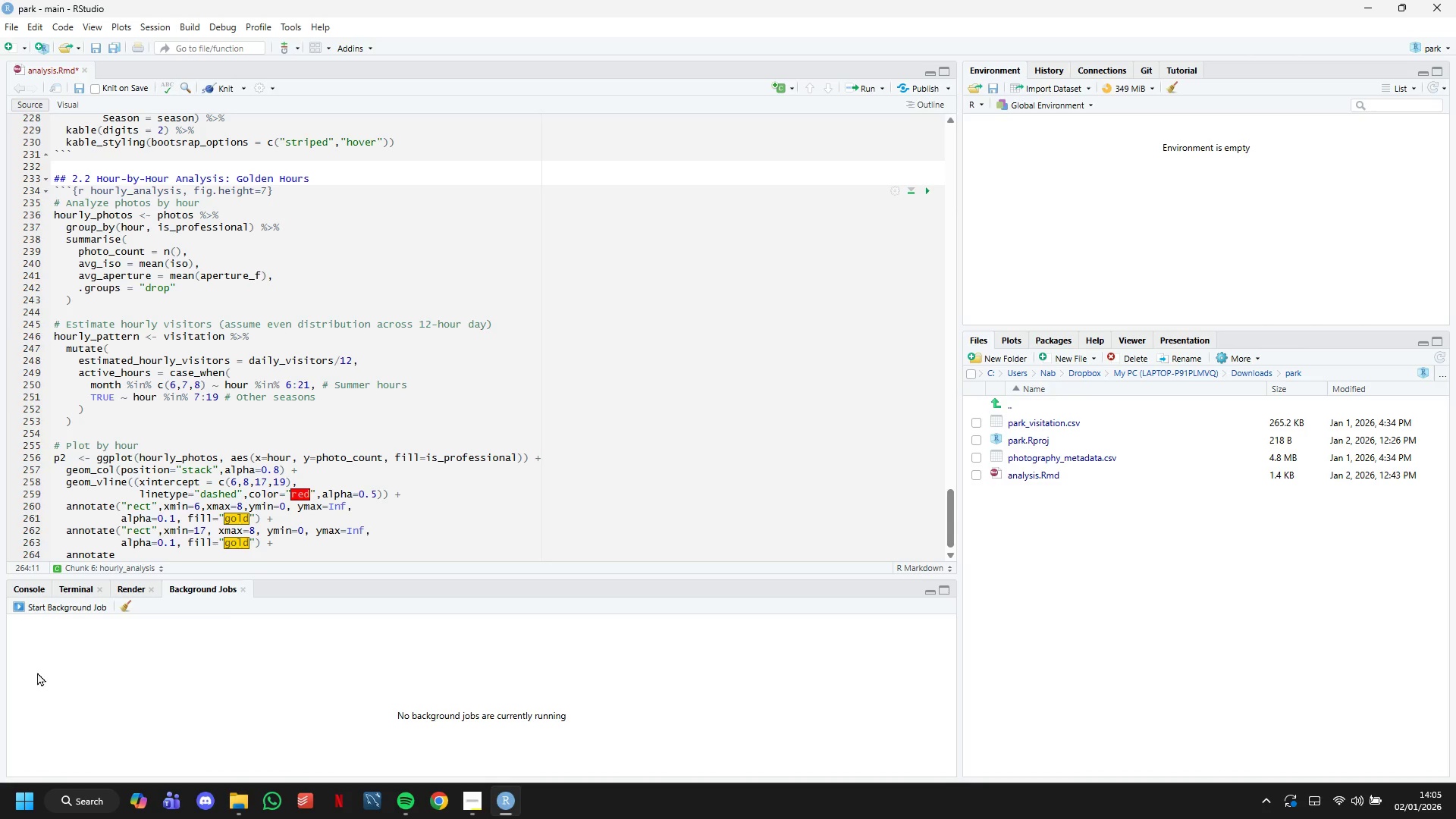 
type(("tes)
key(Backspace)
type(xt)
 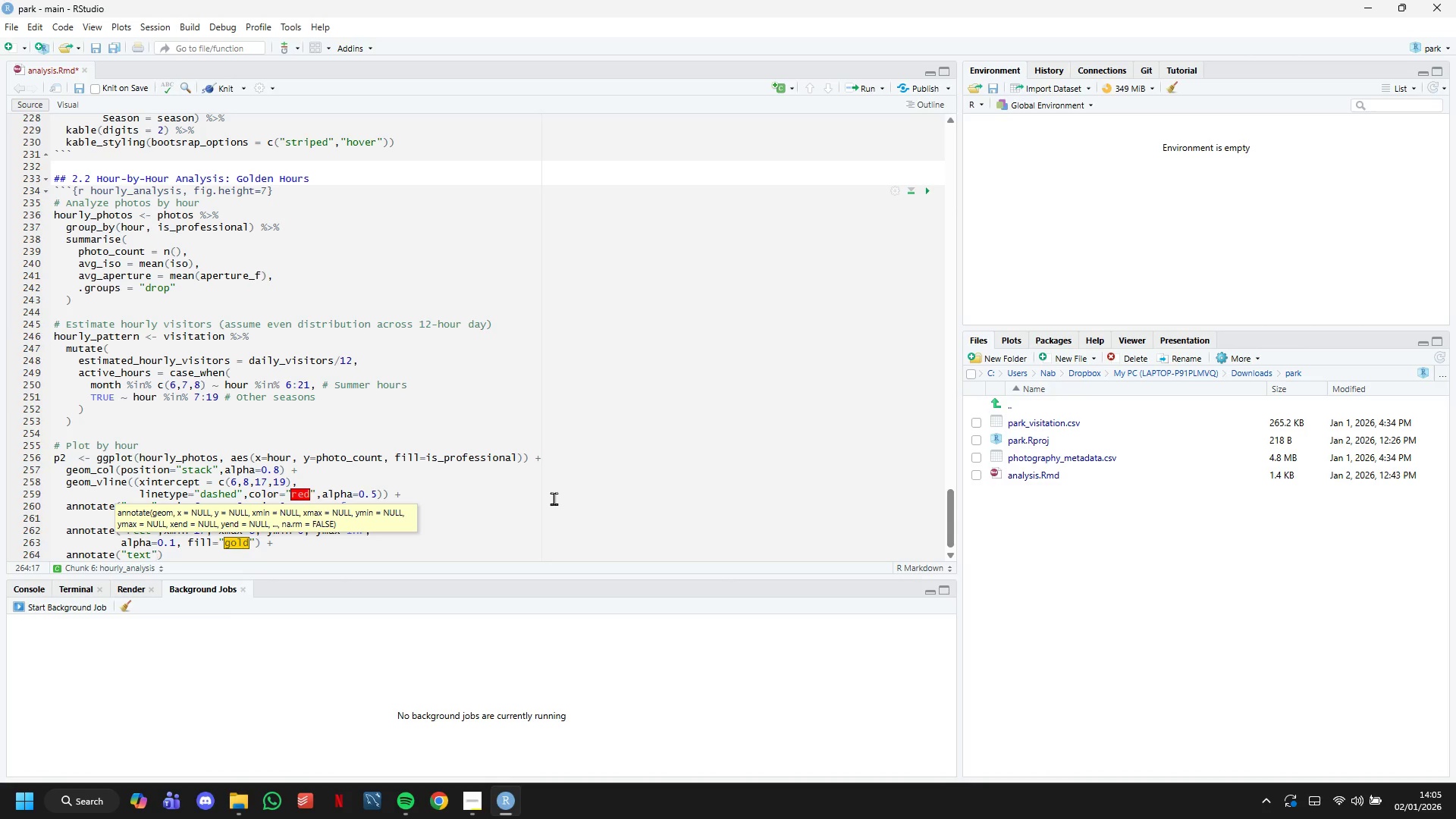 
key(ArrowRight)
 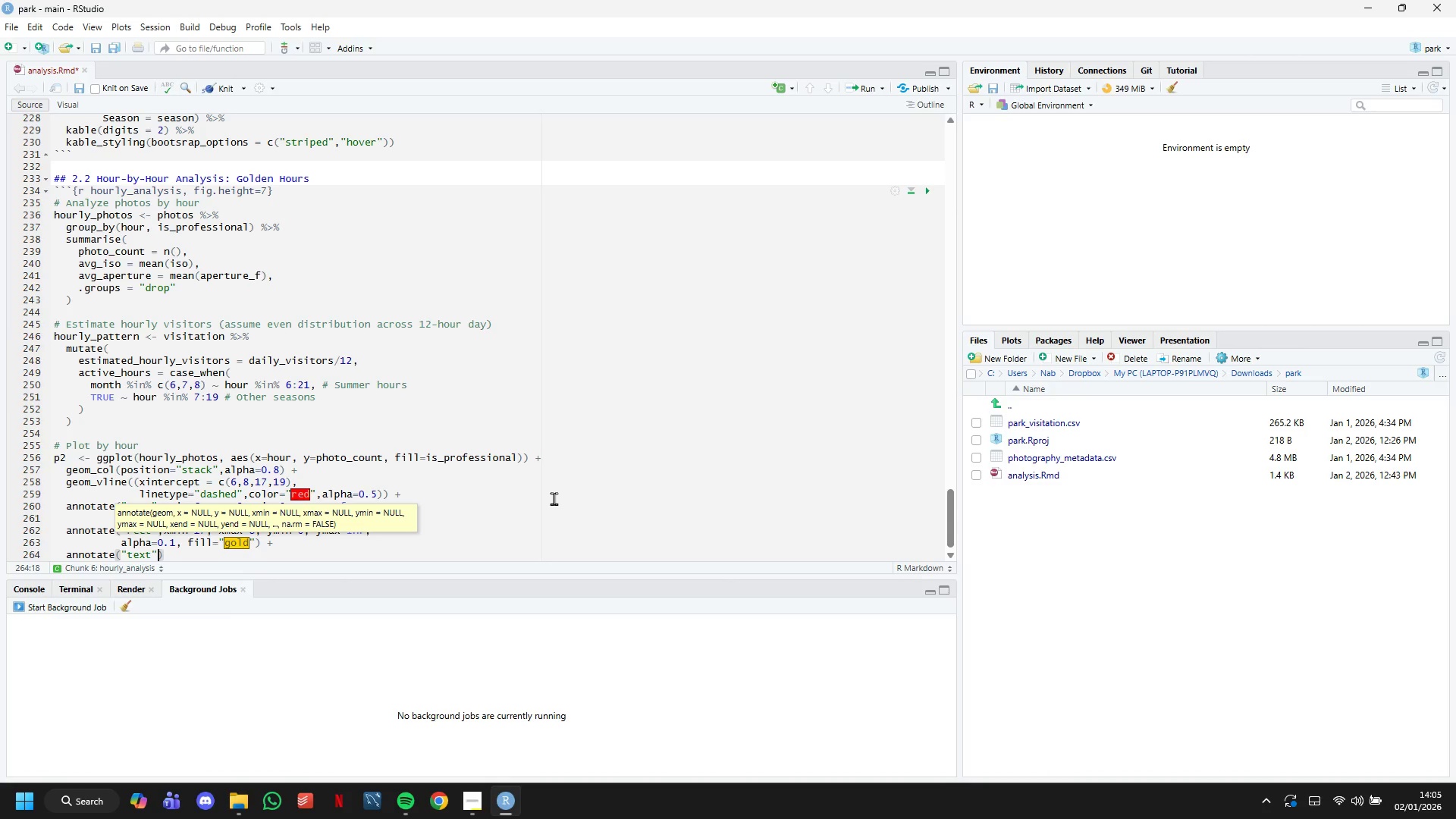 
key(Comma)
 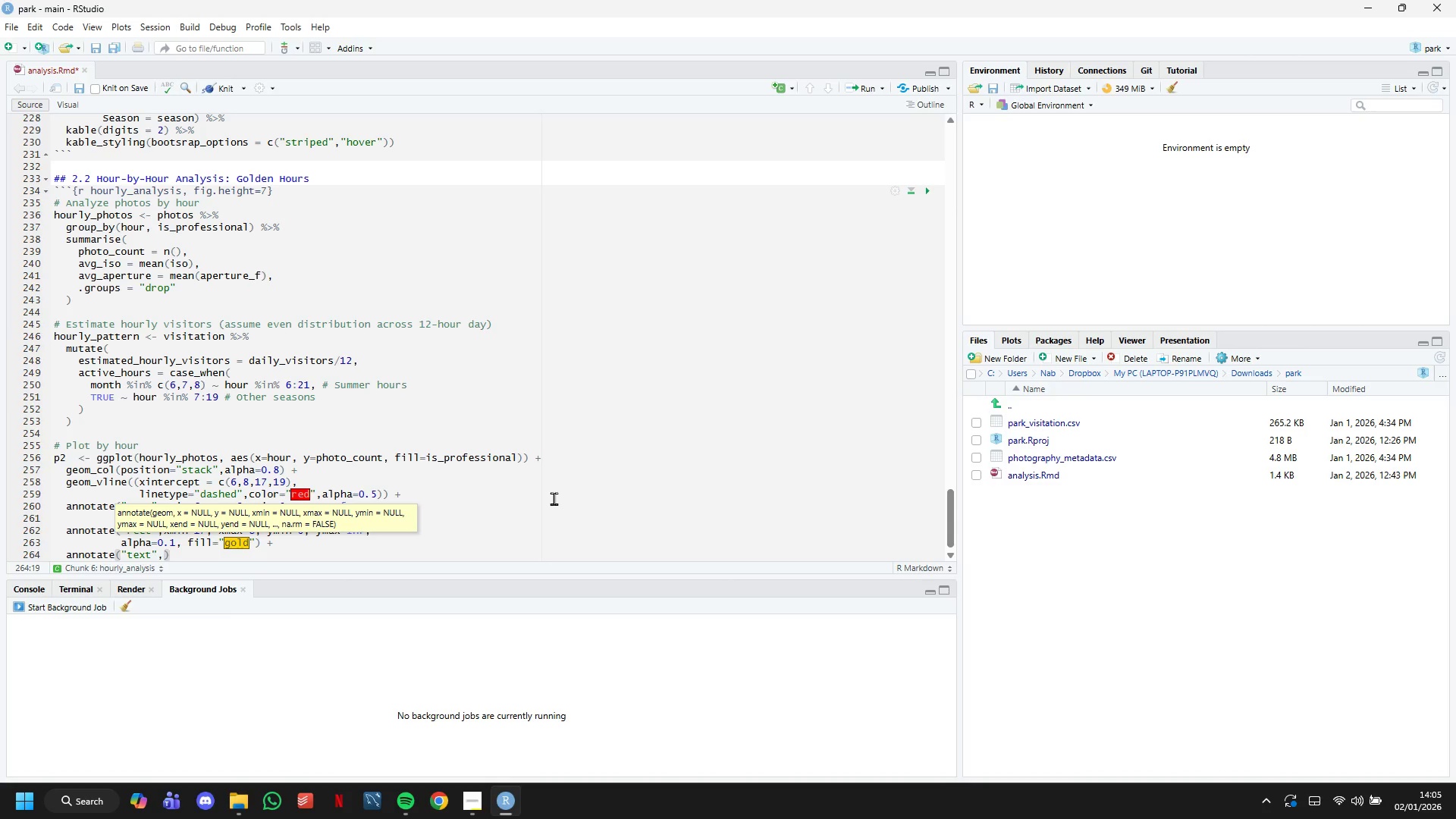 
wait(18.64)
 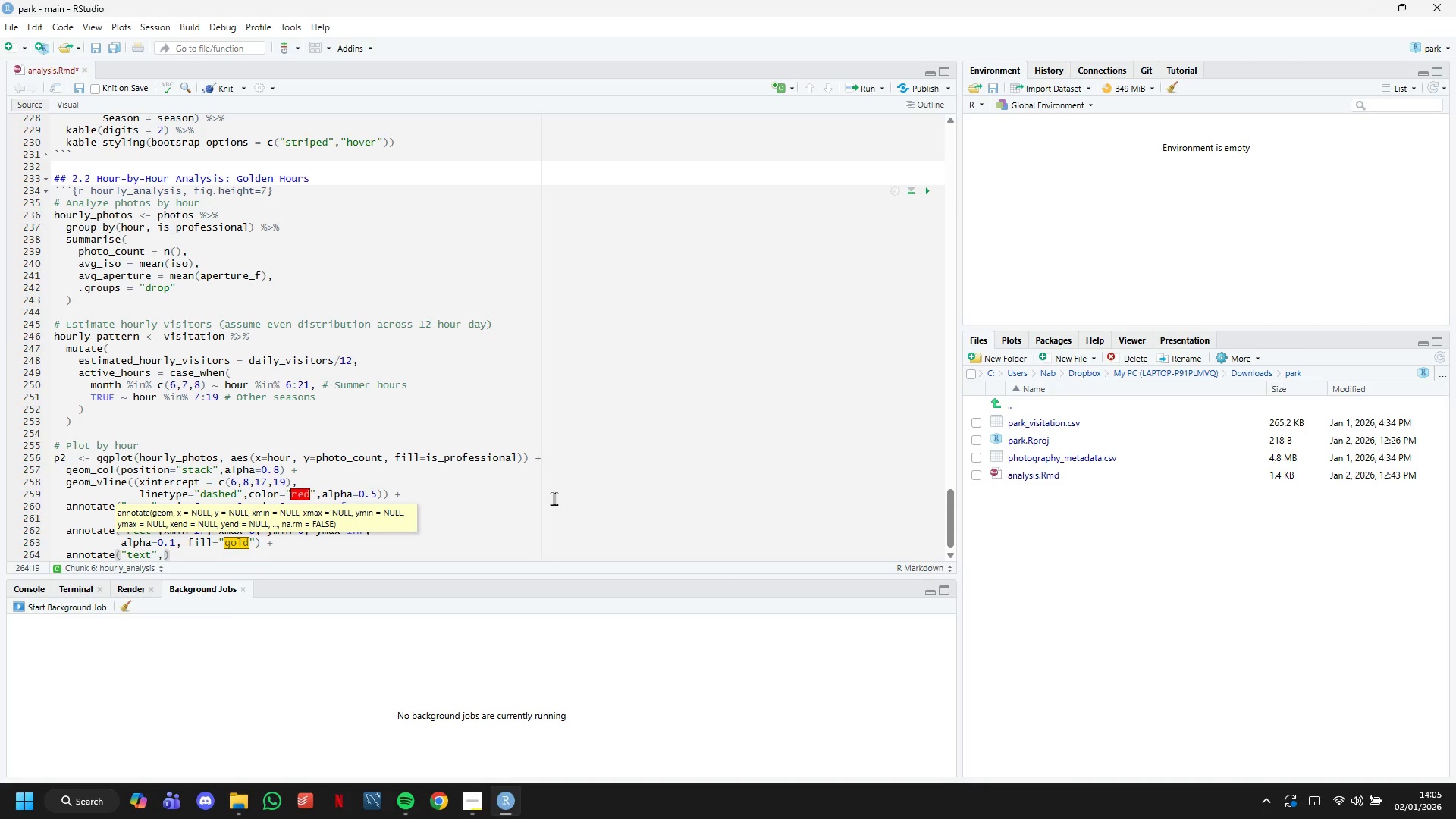 
key(X)
 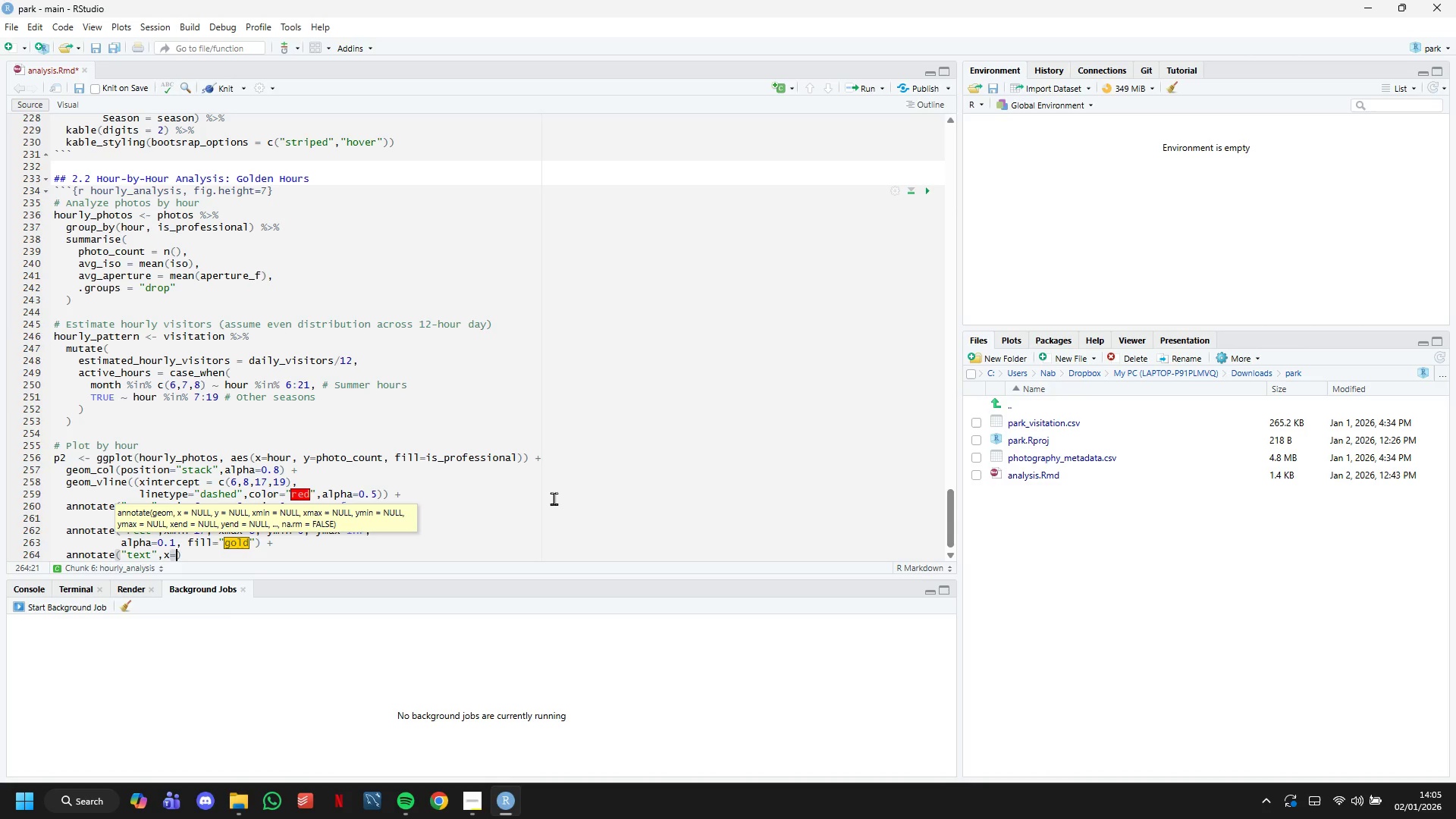 
key(Equal)
 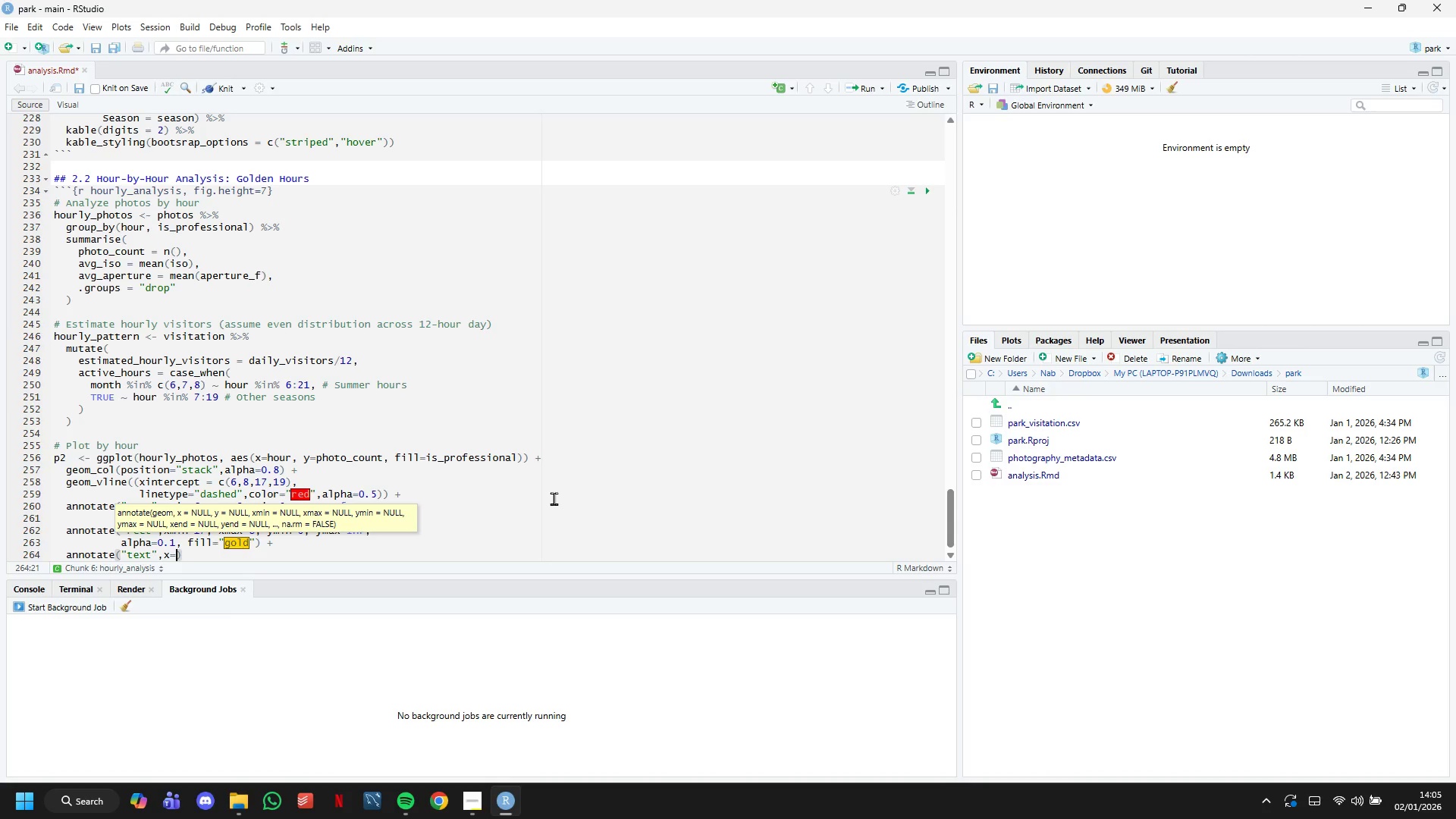 
key(7)
 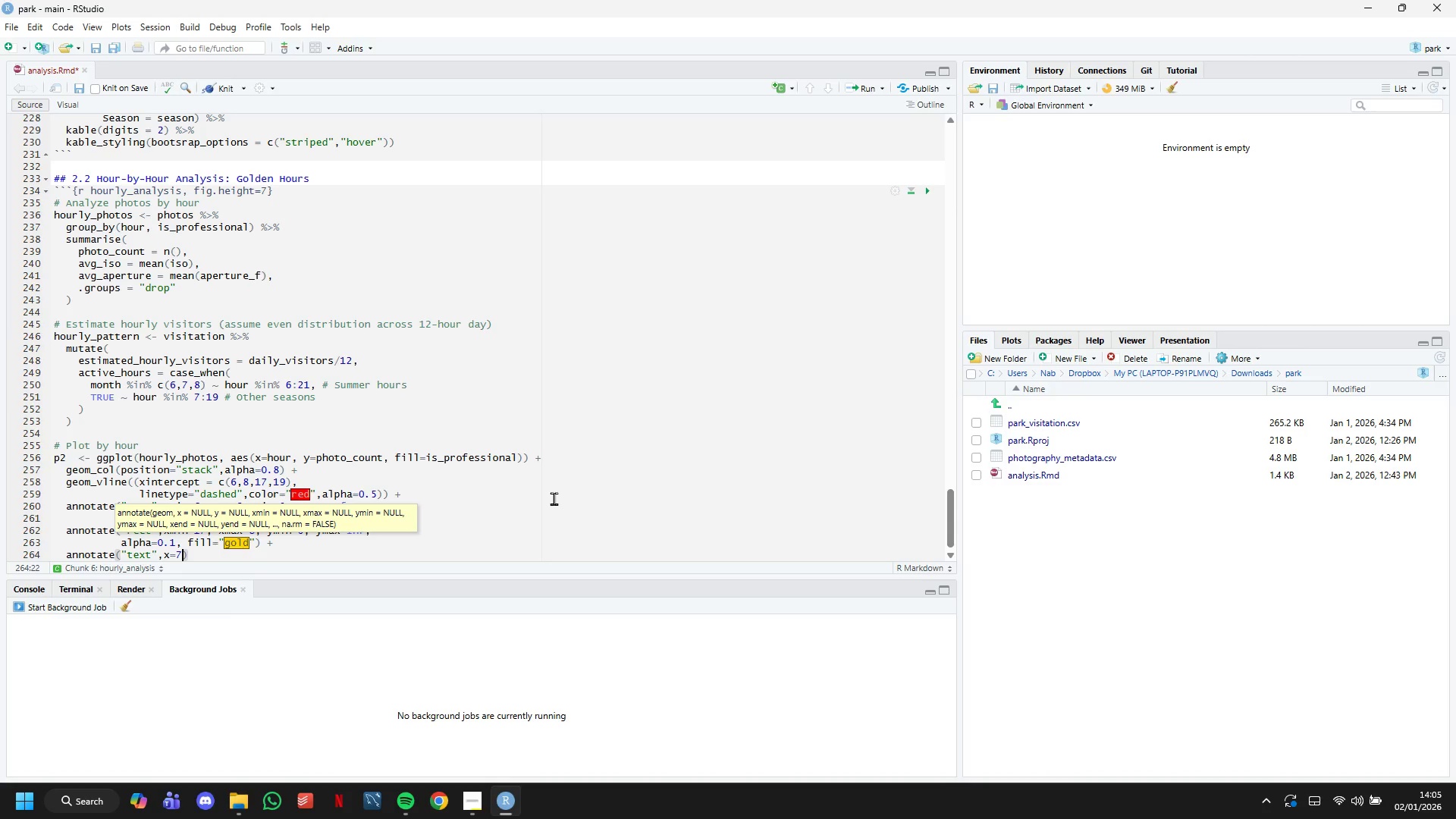 
key(Comma)
 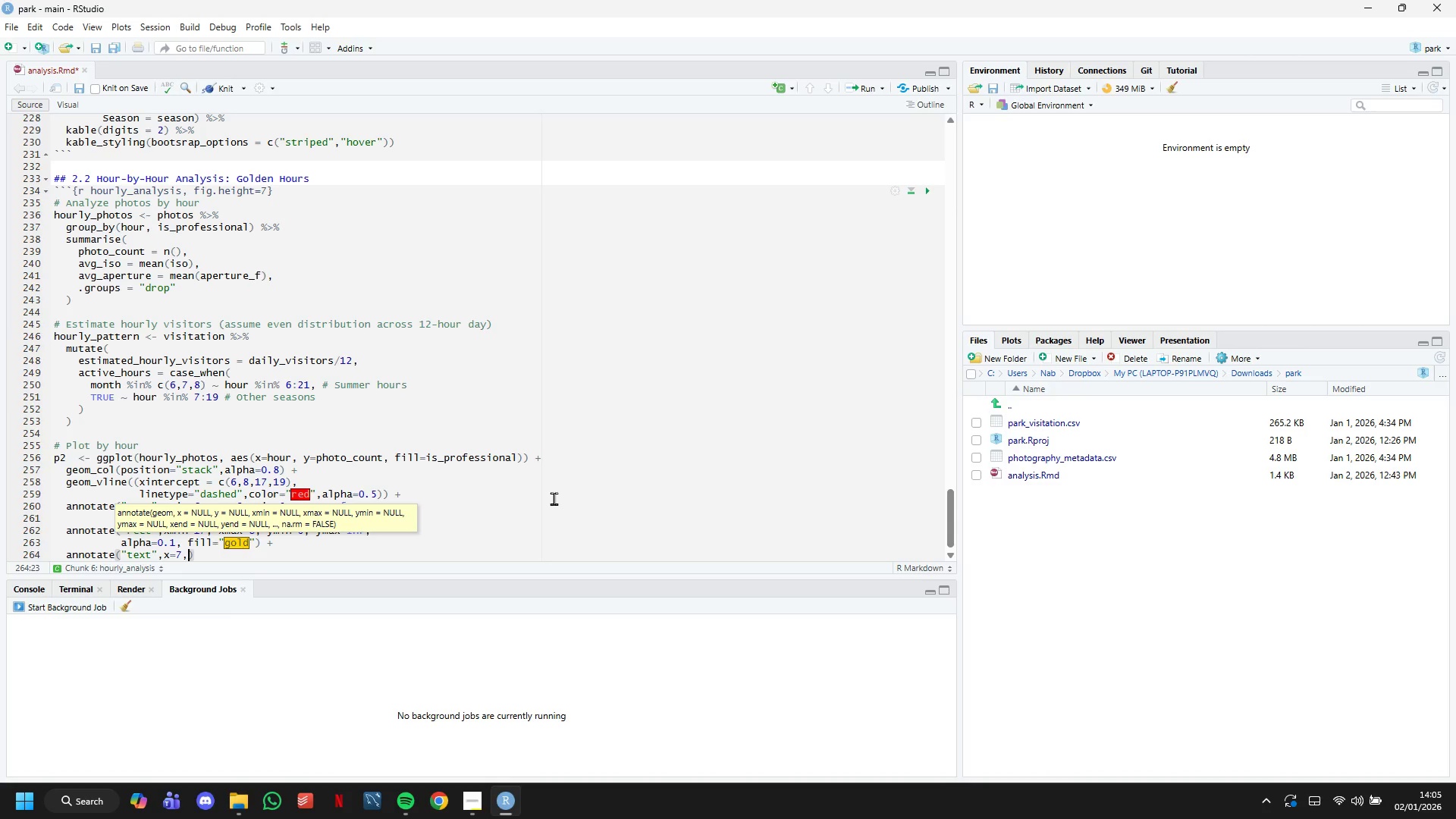 
key(Space)
 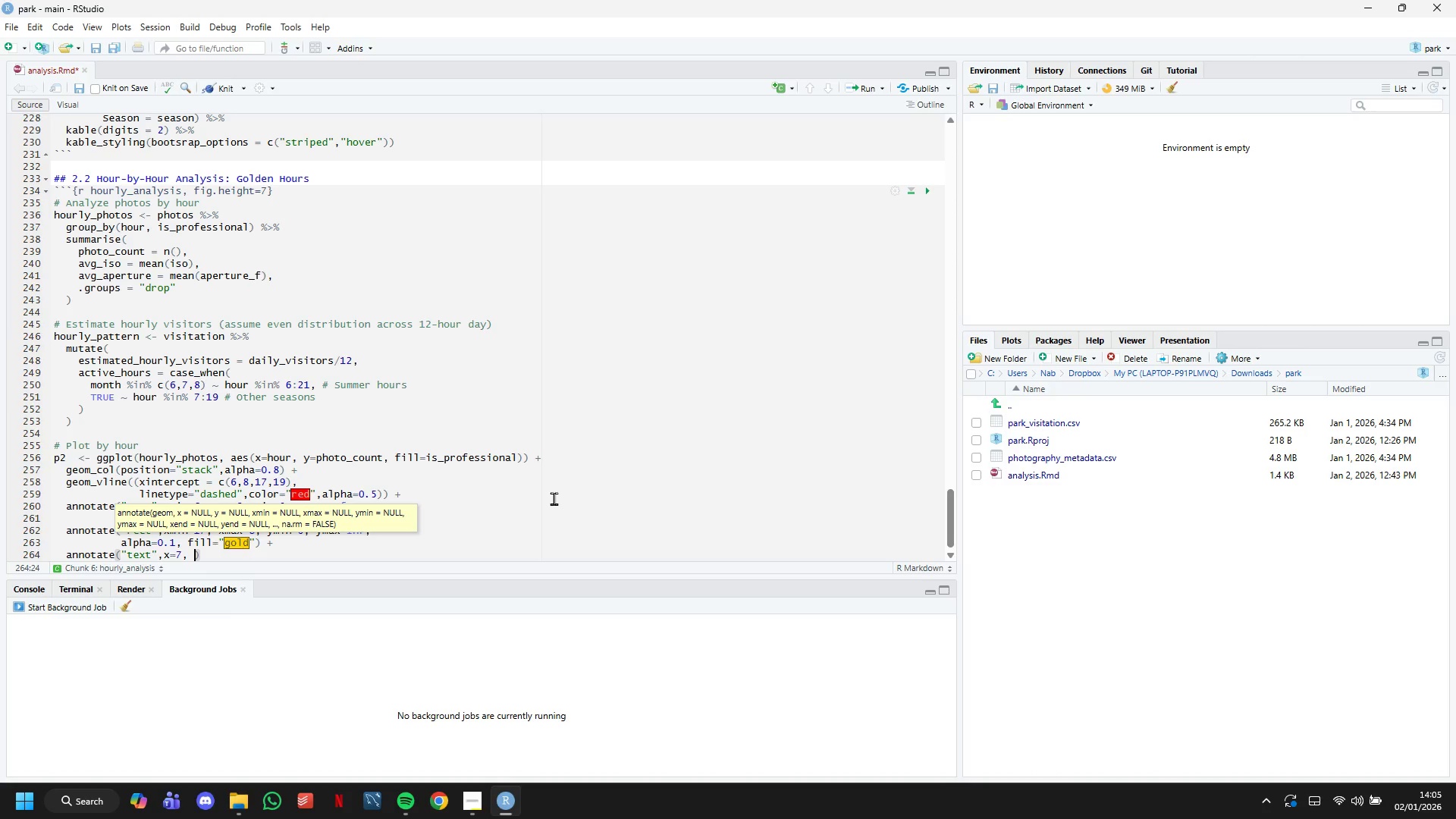 
wait(5.81)
 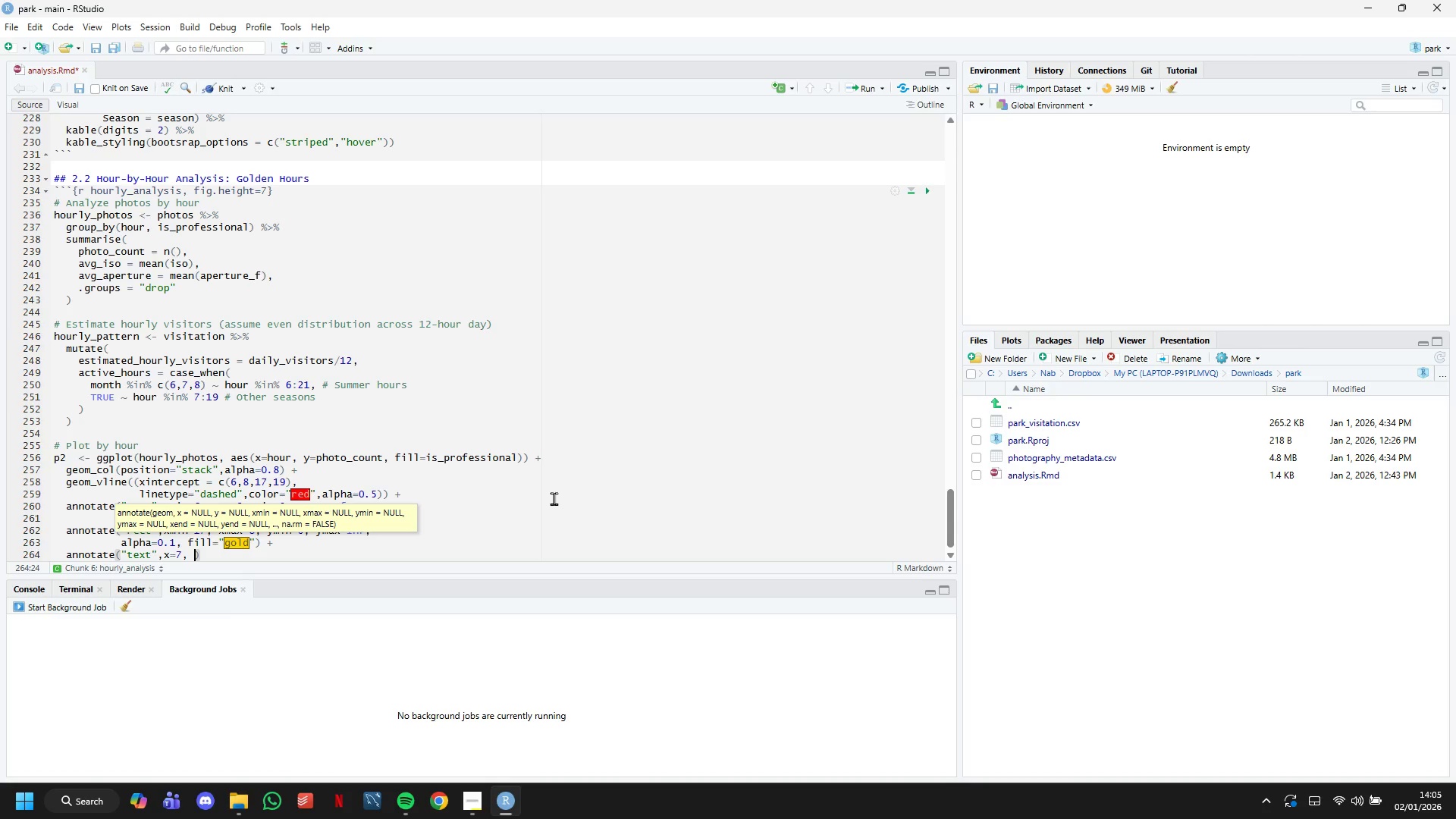 
type(y=max(hourly_photos$photo_cout)
key(Backspace)
type(nt)
 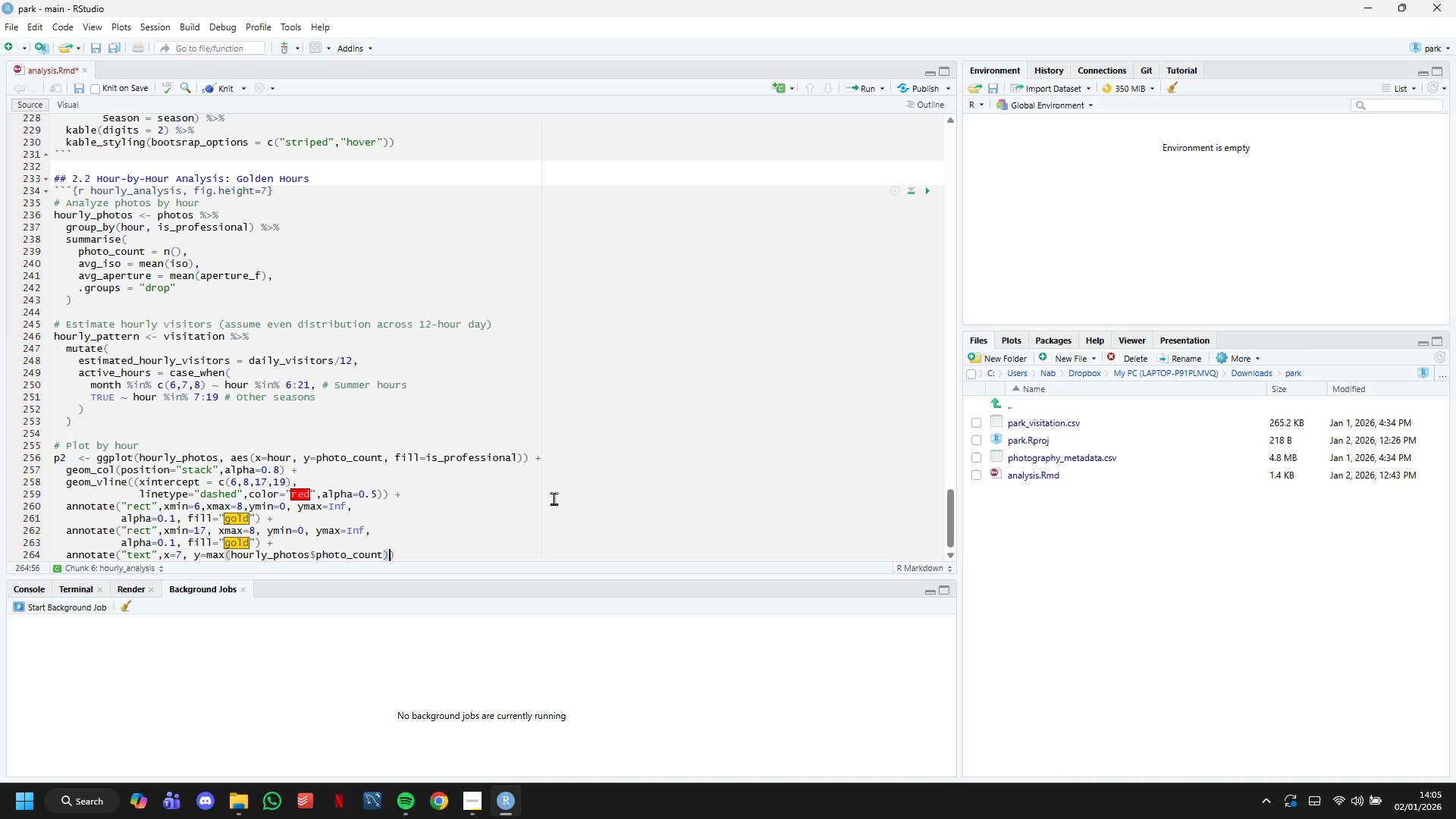 
 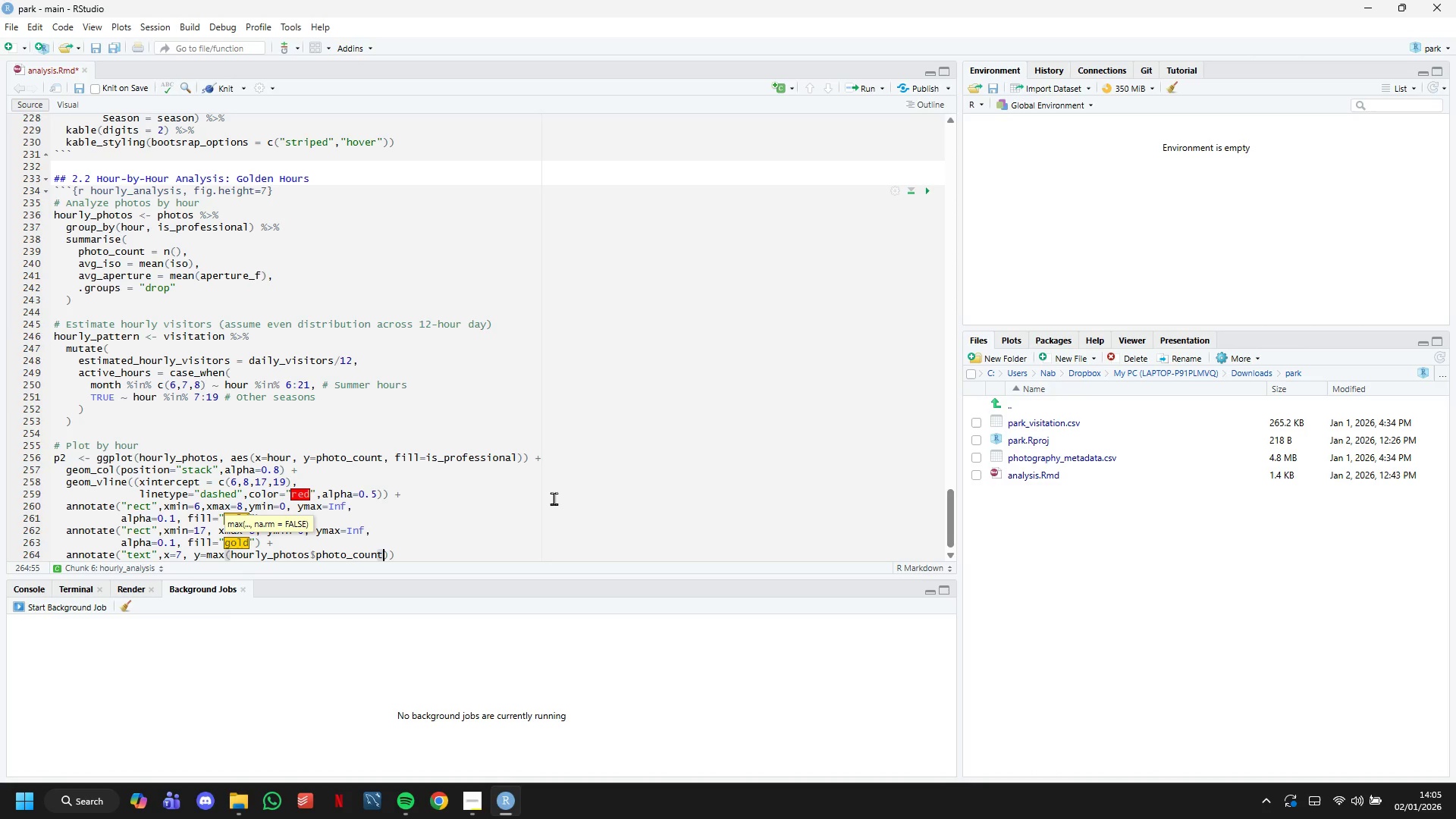 
key(ArrowRight)
 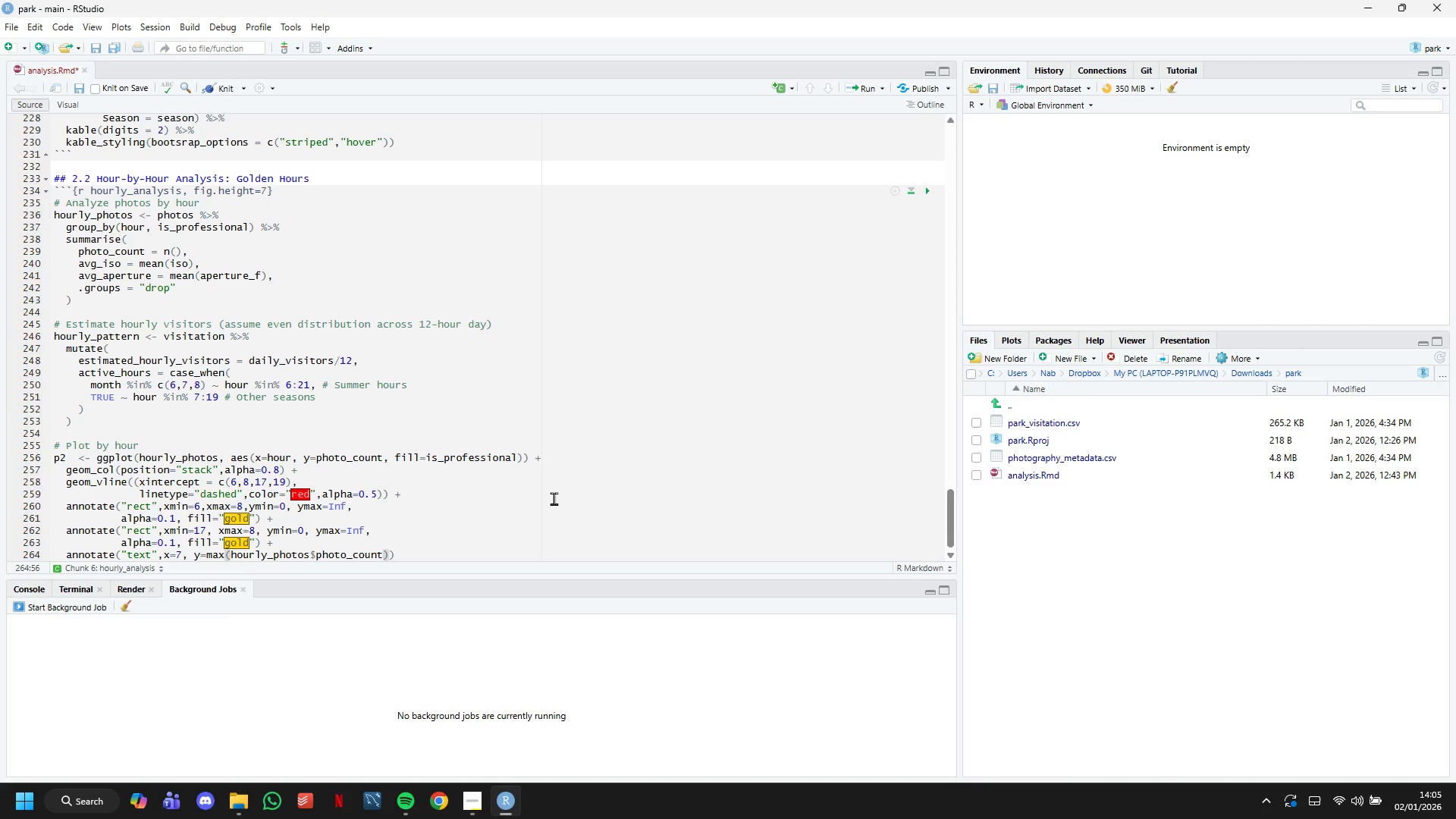 
key(Space)
 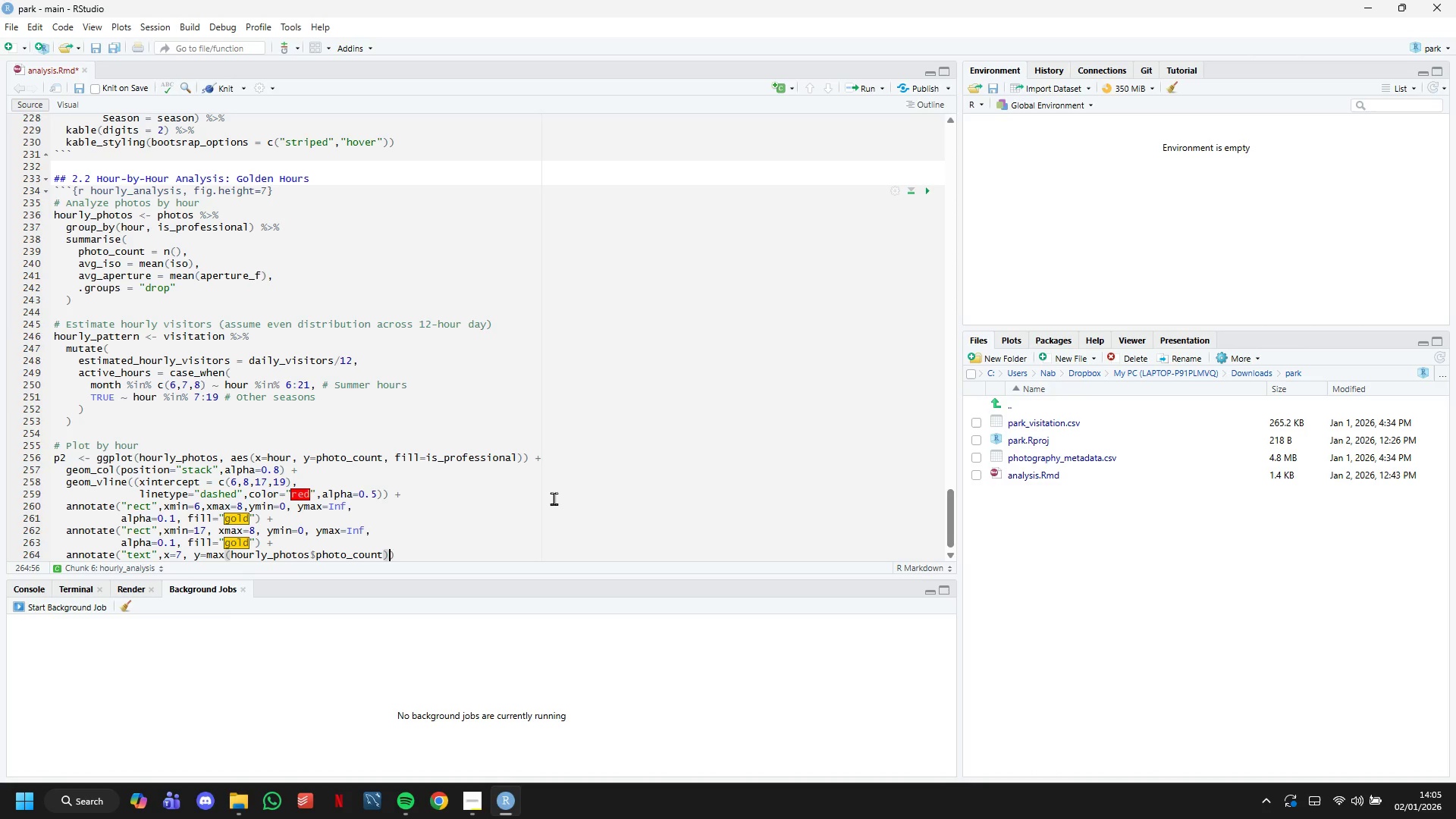 
key(Shift+8)
 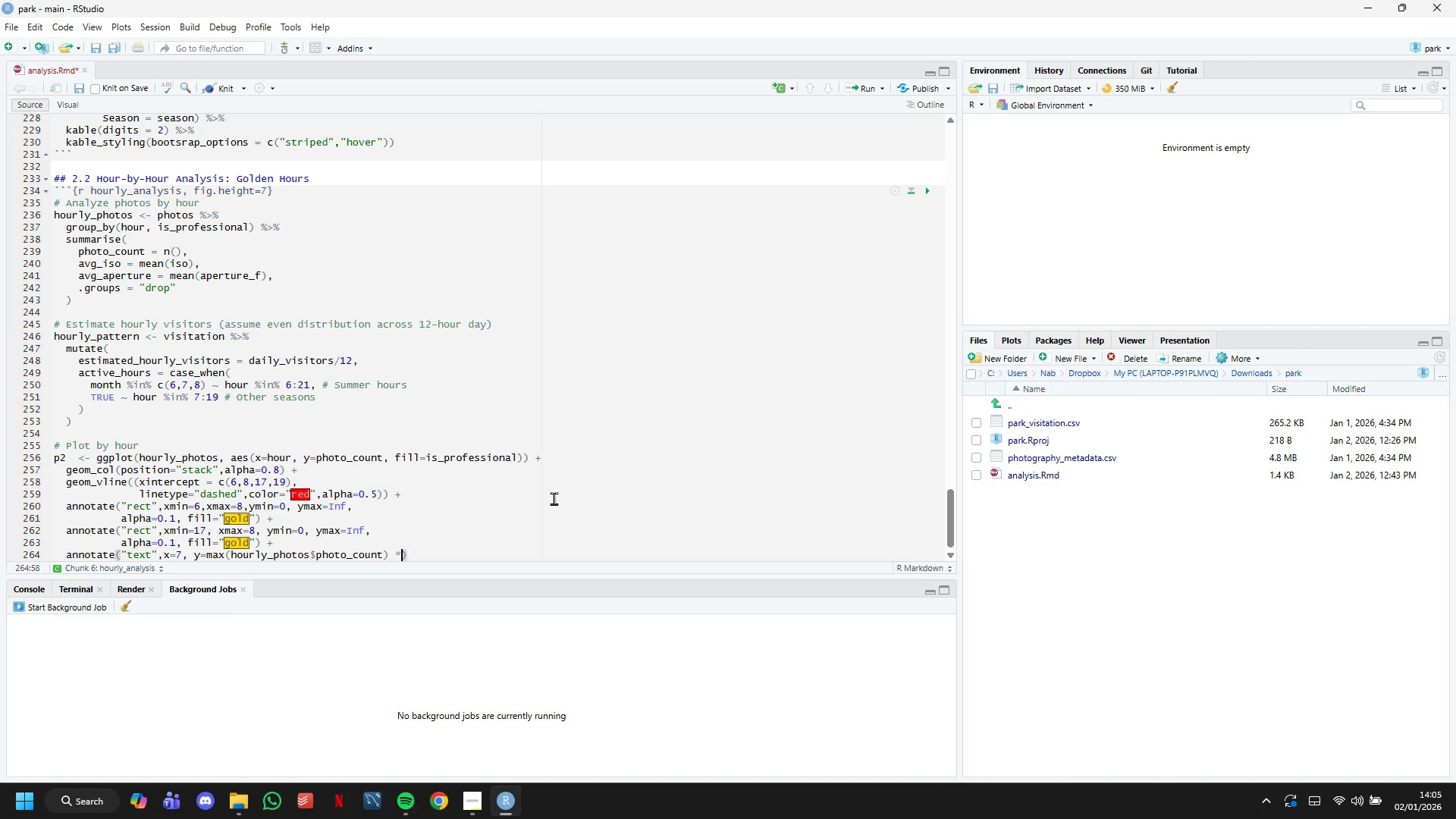 
key(Space)
 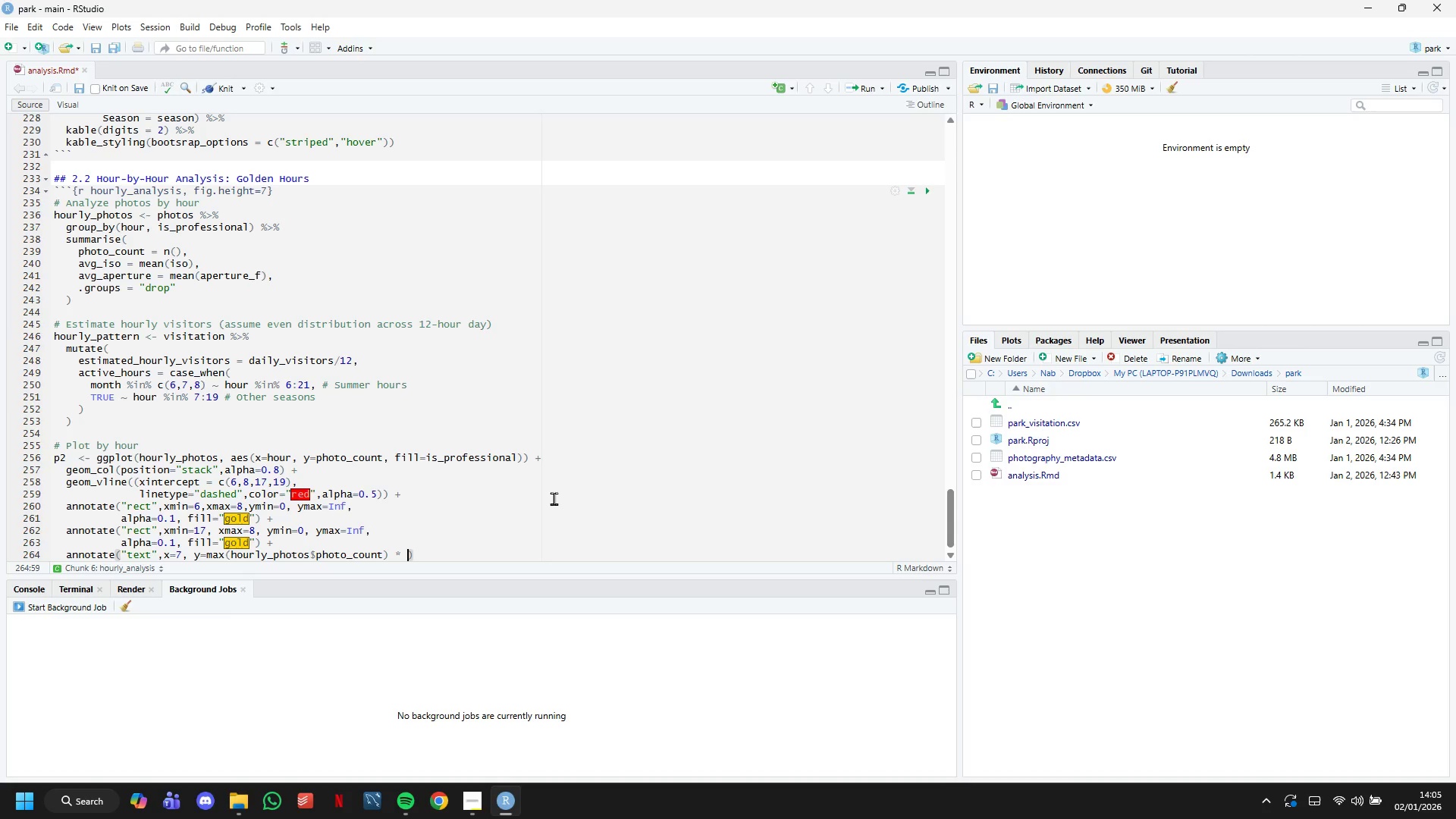 
key(0)
 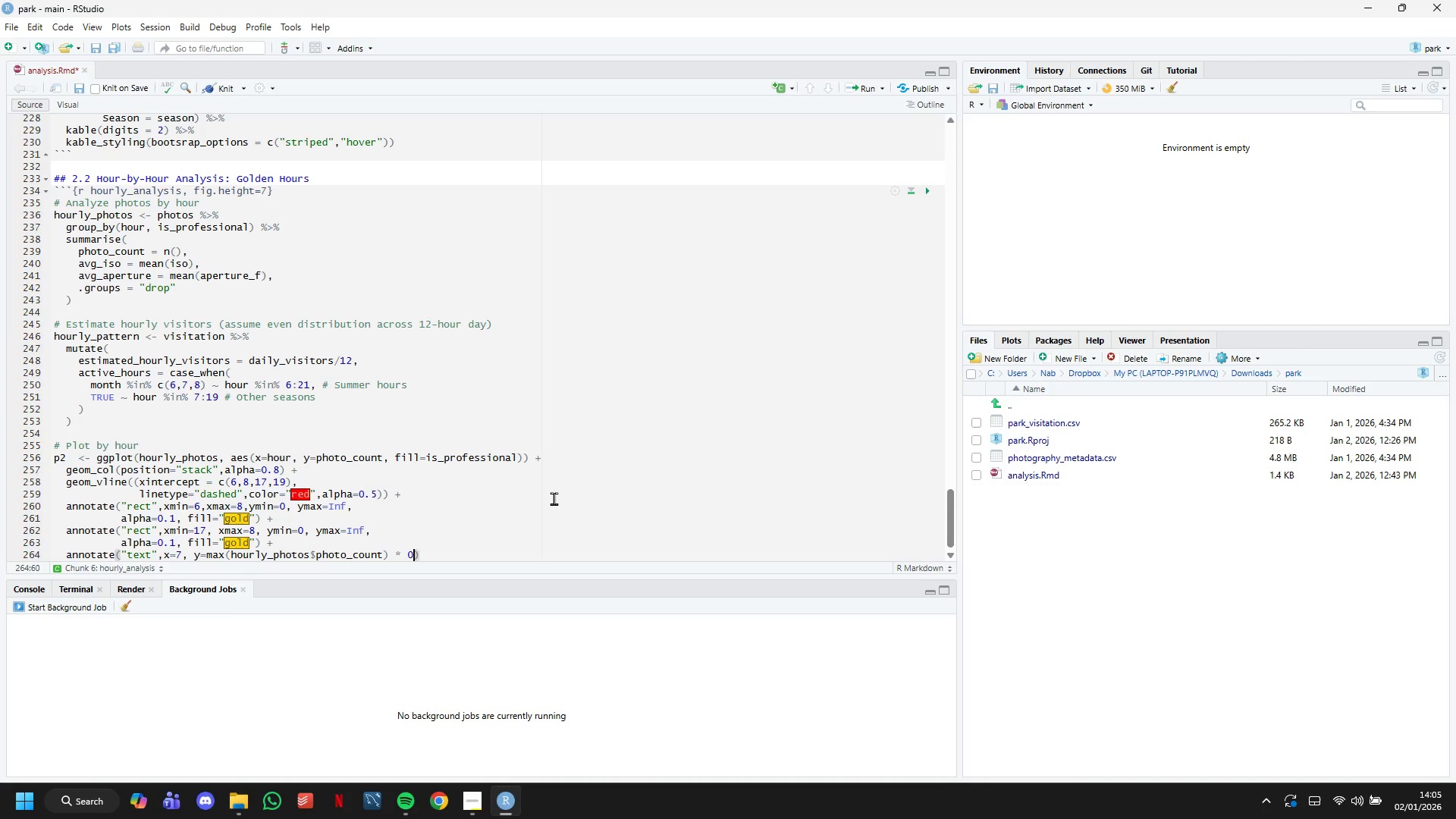 
key(Period)
 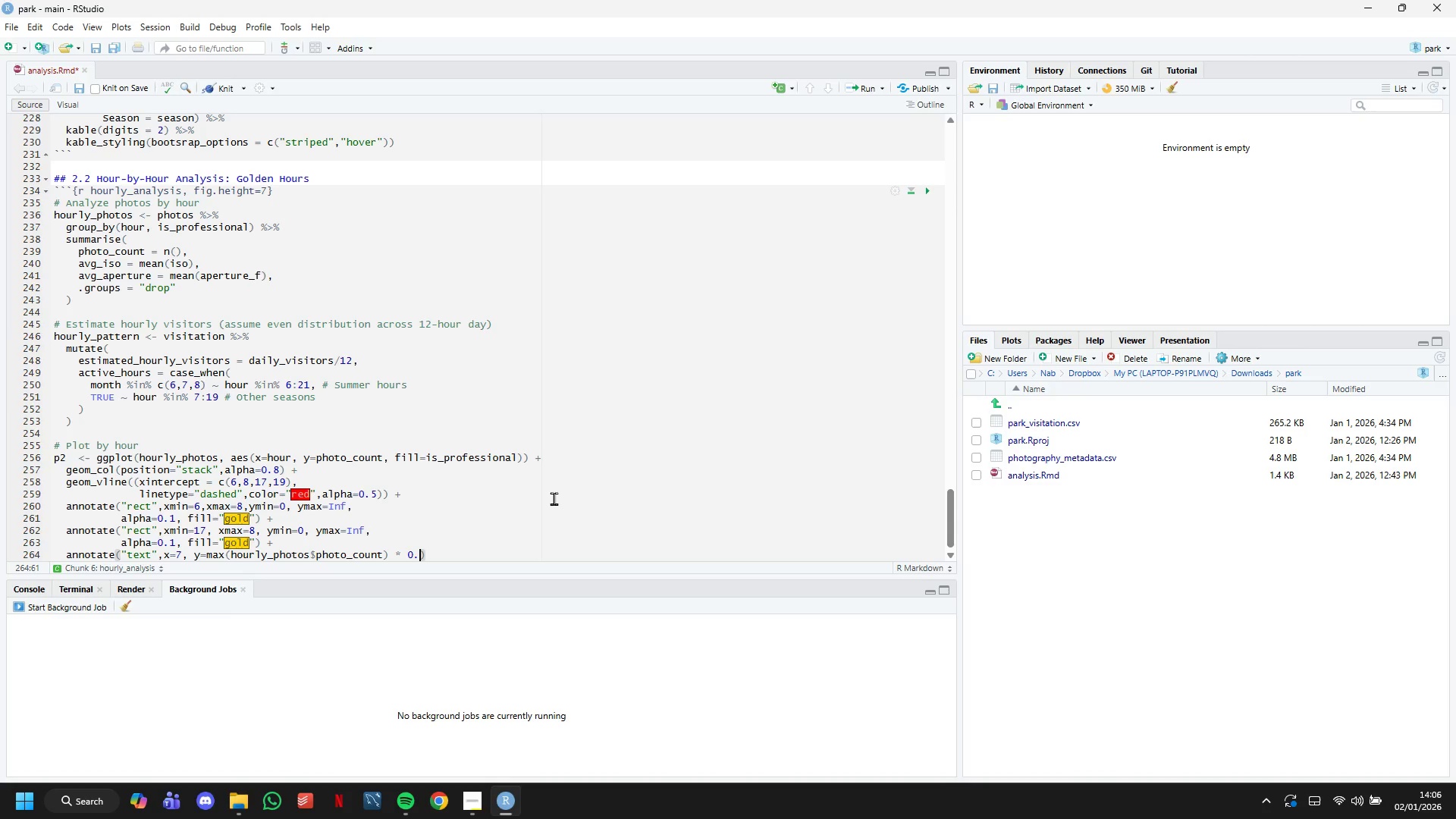 
key(9)
 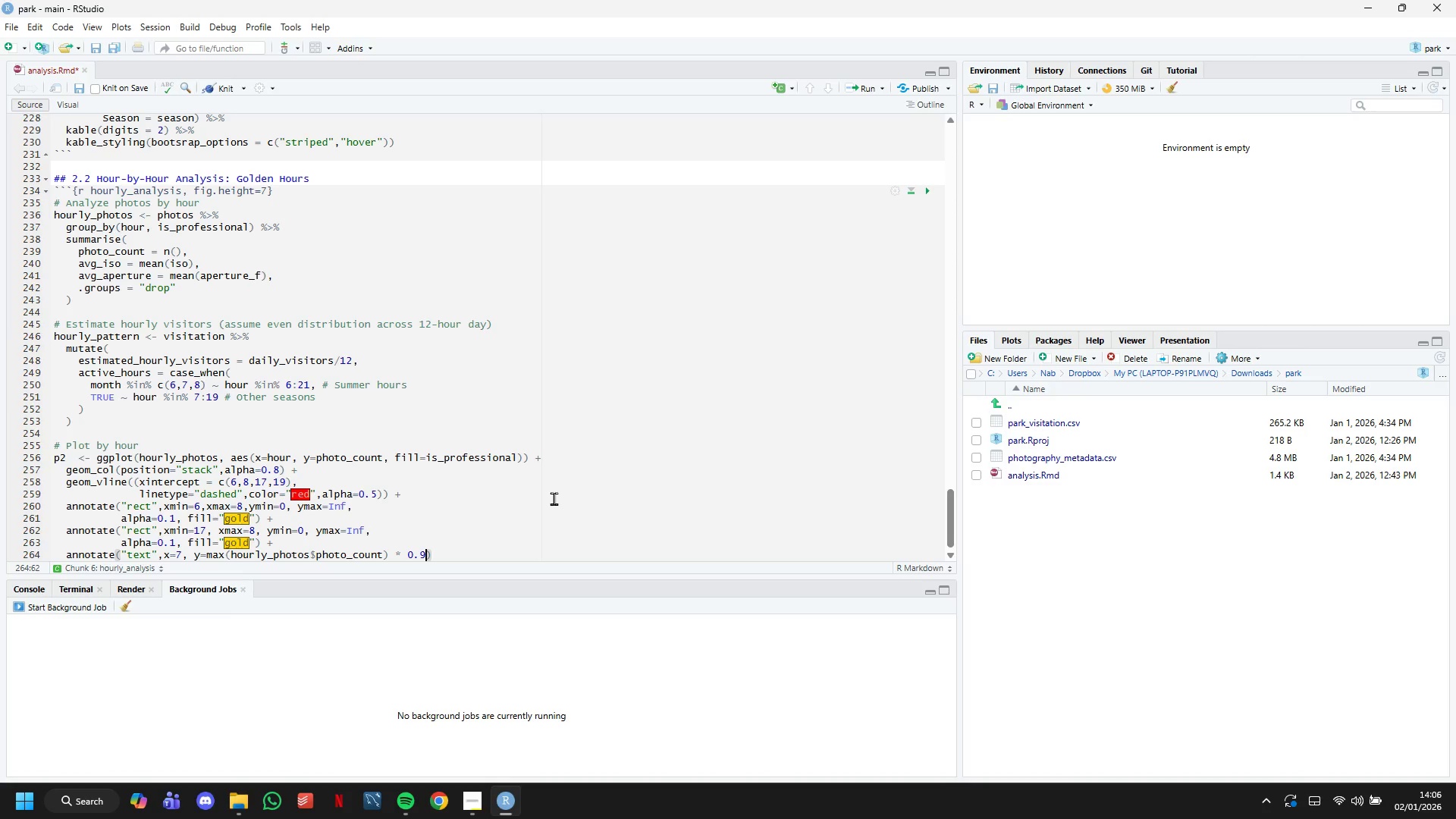 
key(Comma)
 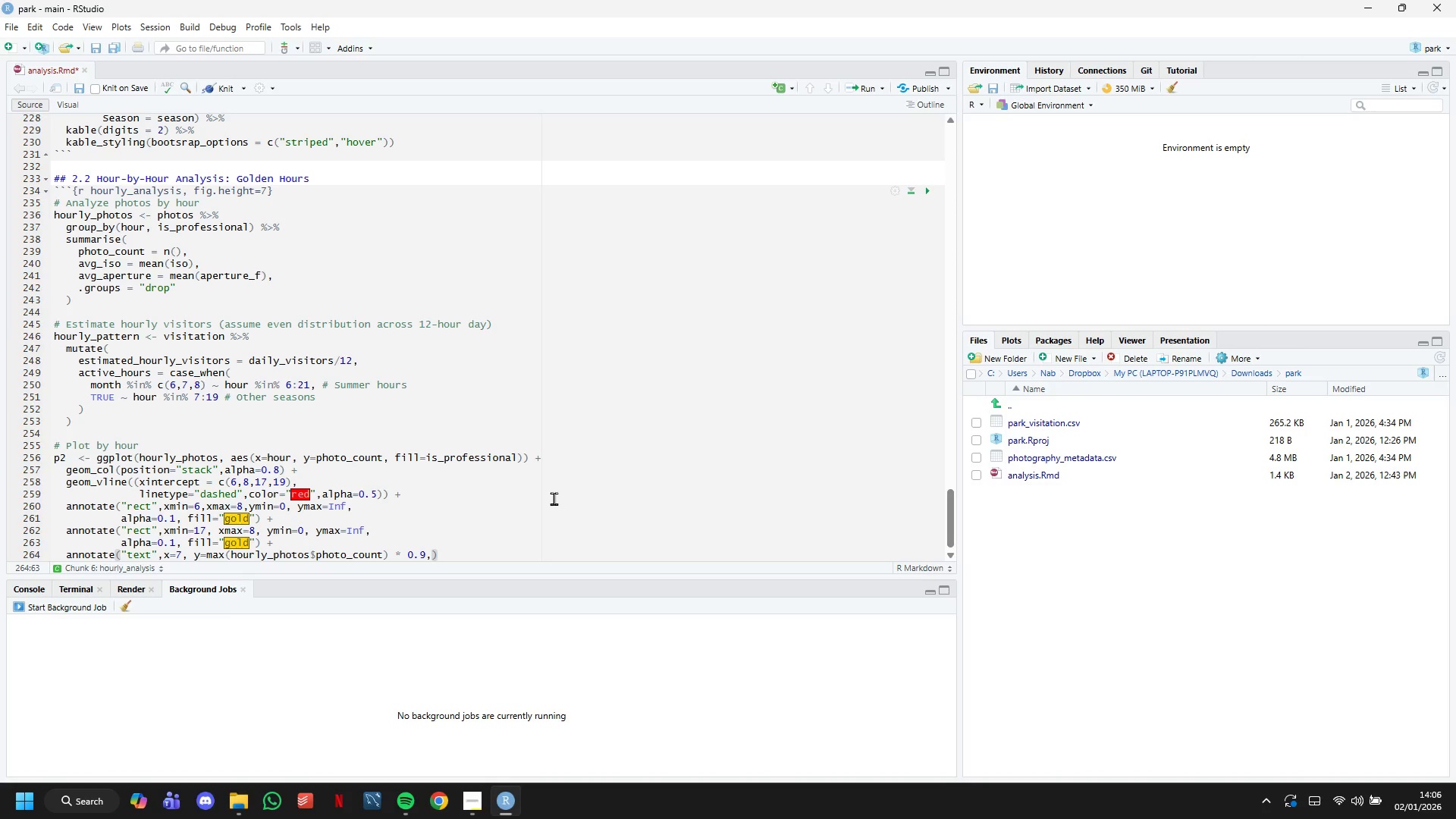 
key(Enter)
 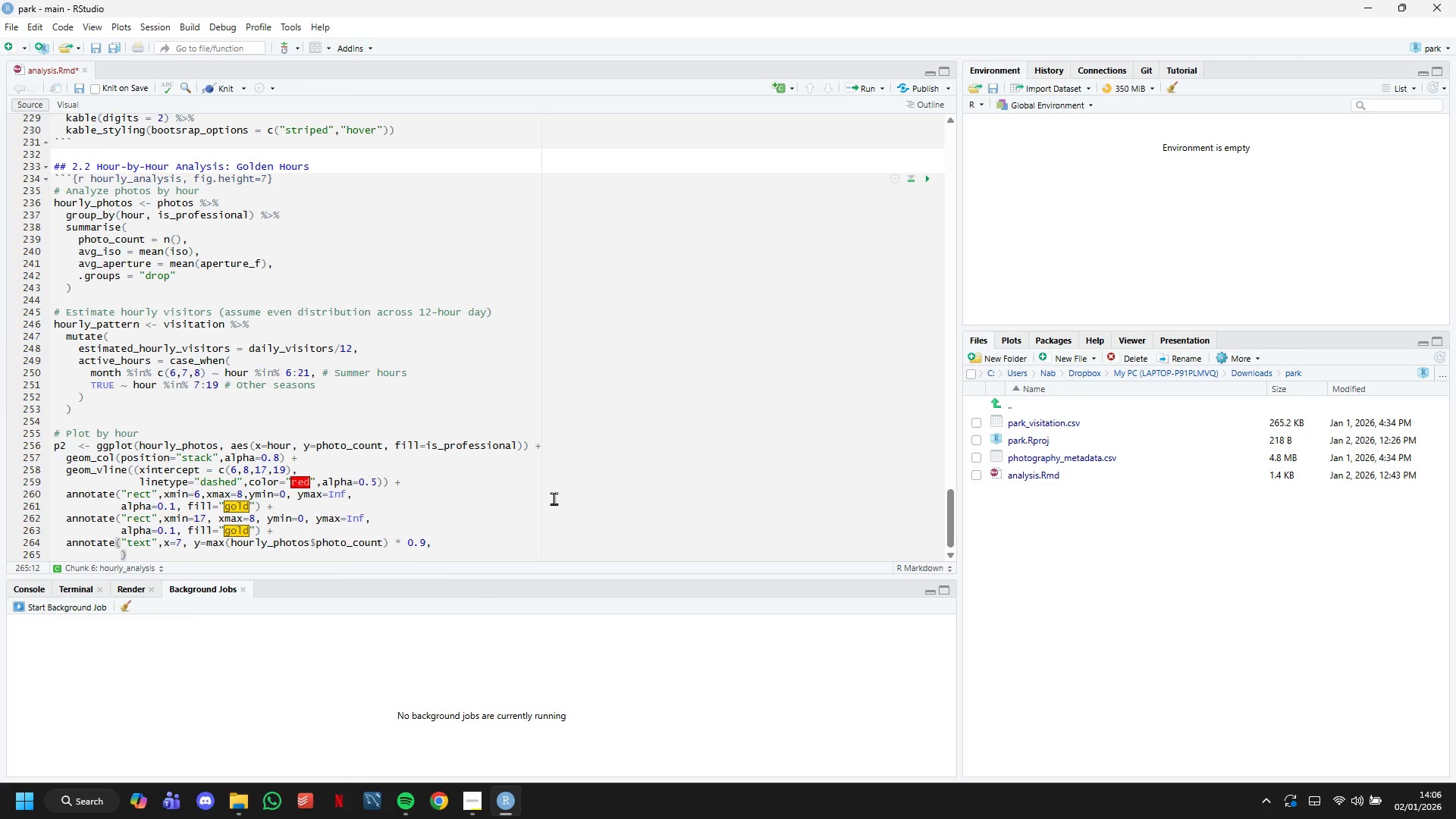 
type(label="Morning/Golden Hour )
key(Backspace)
 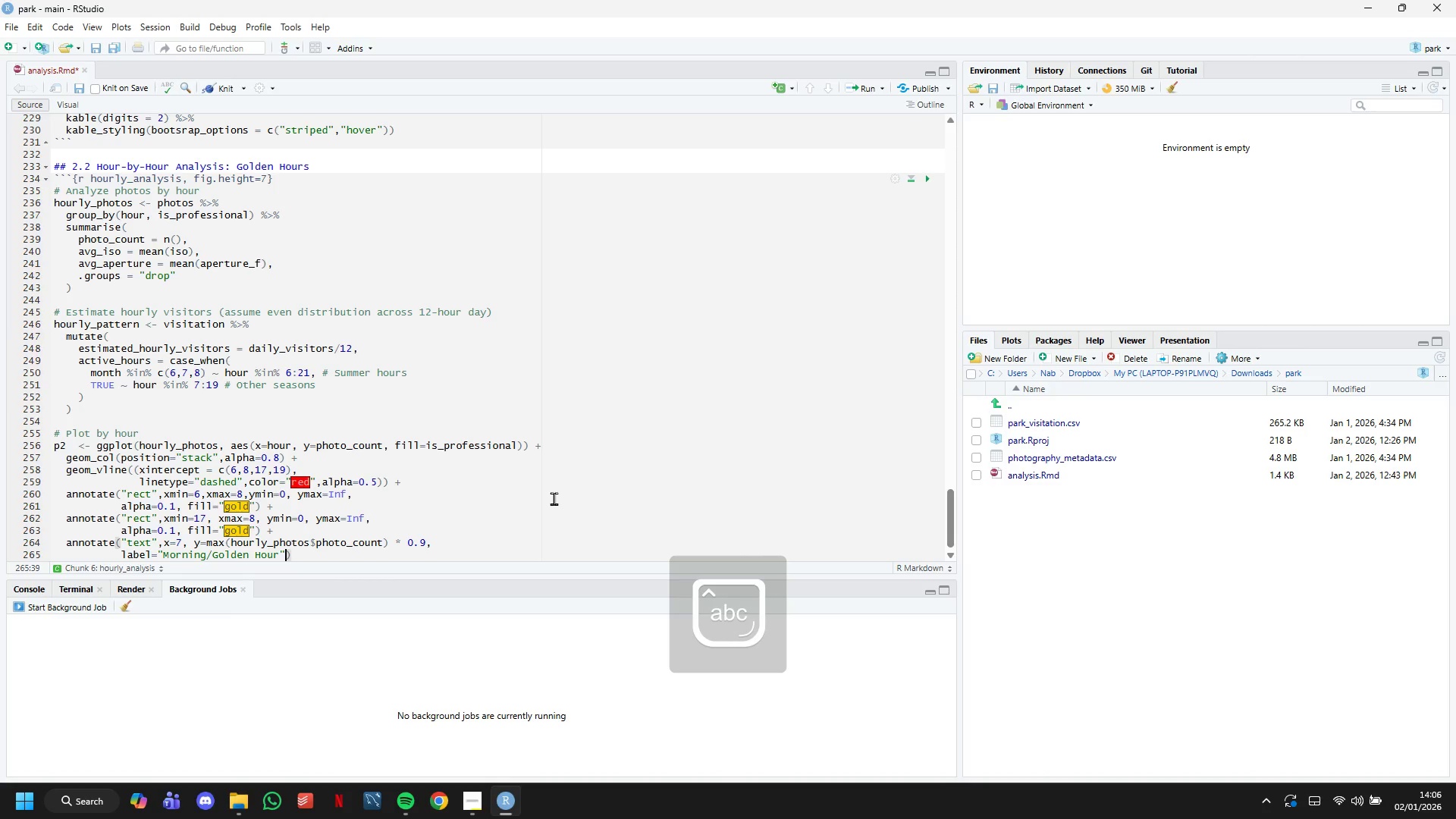 
 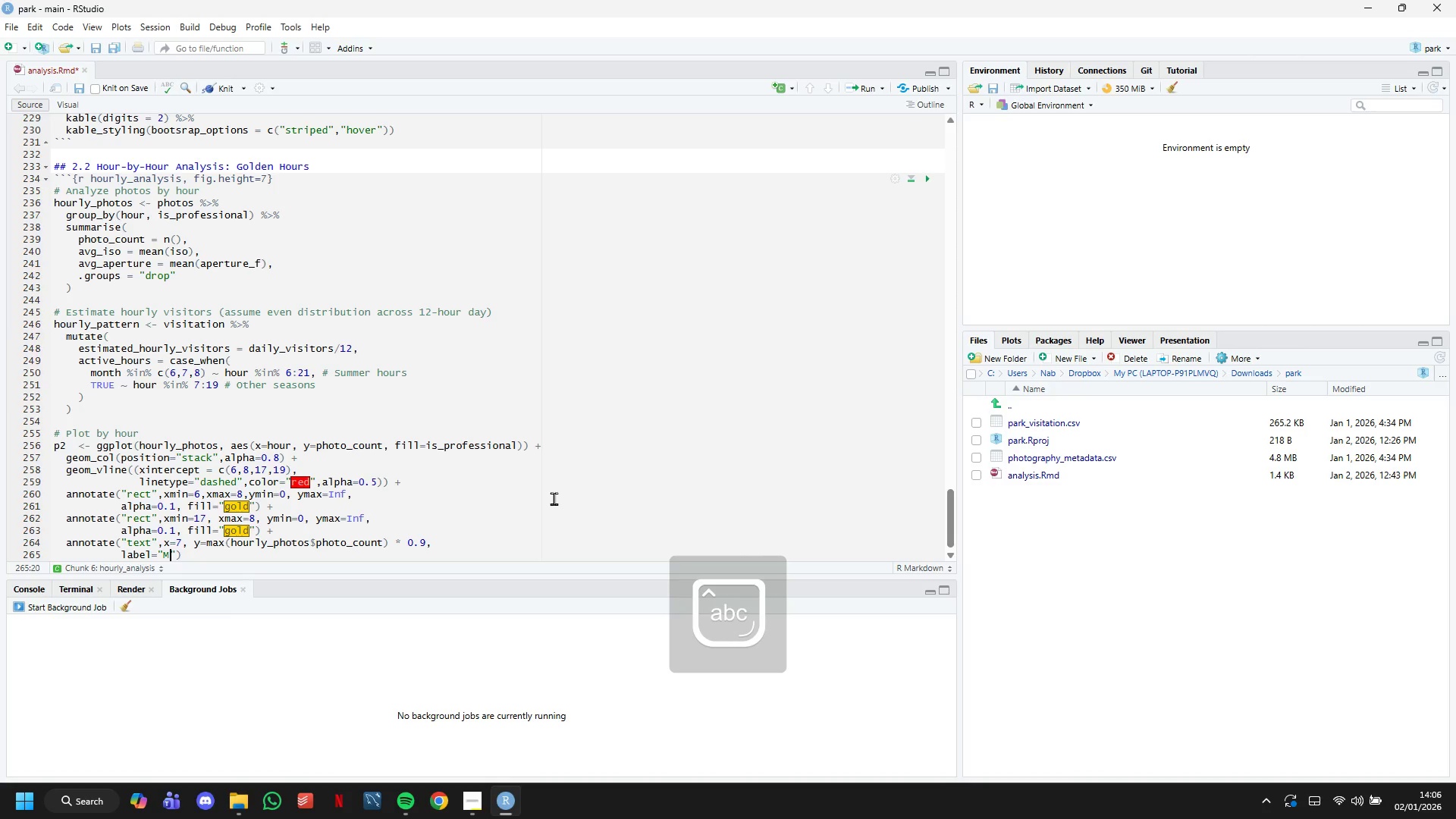 
key(ArrowRight)
 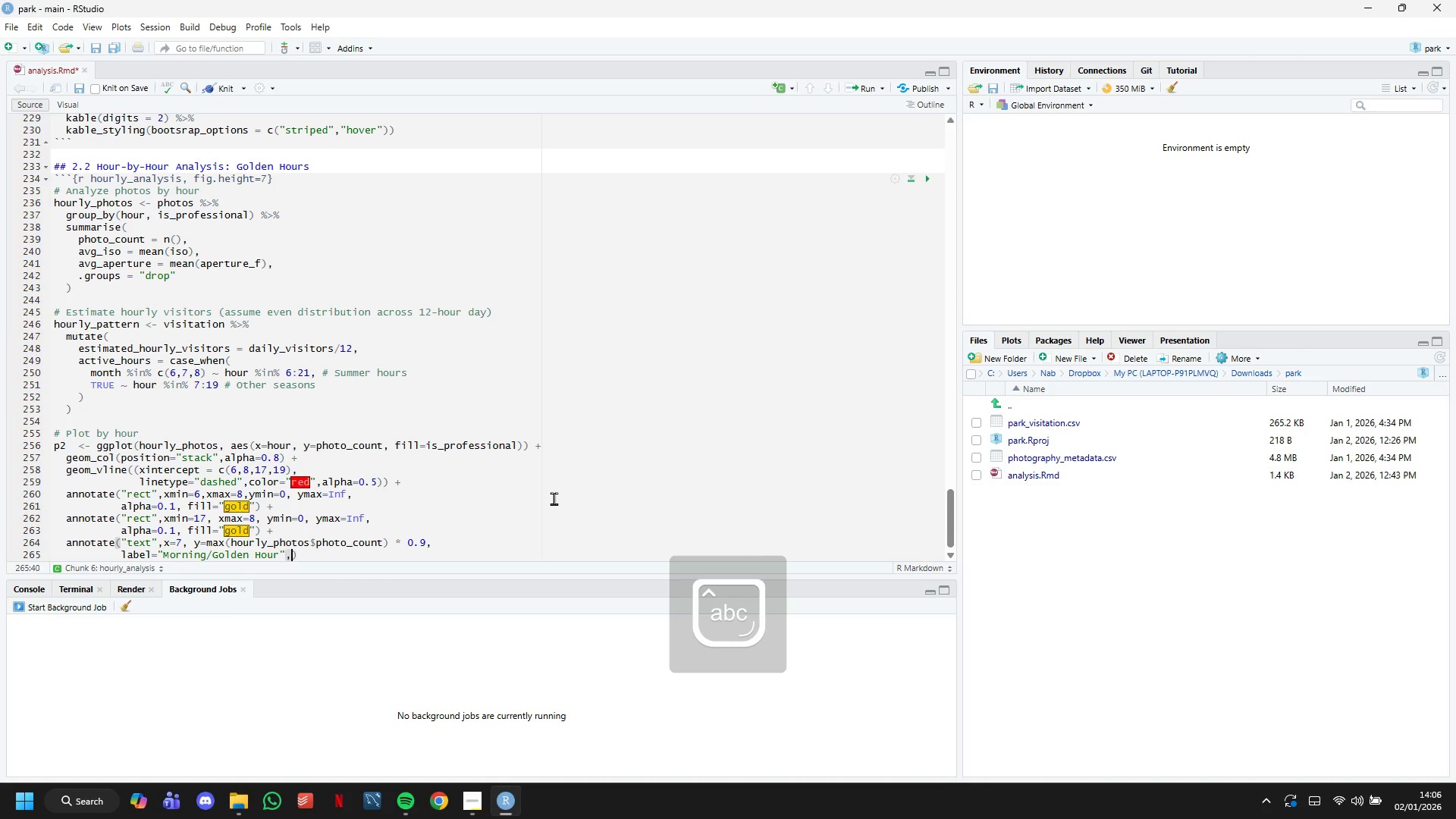 
type(, size=3, )
 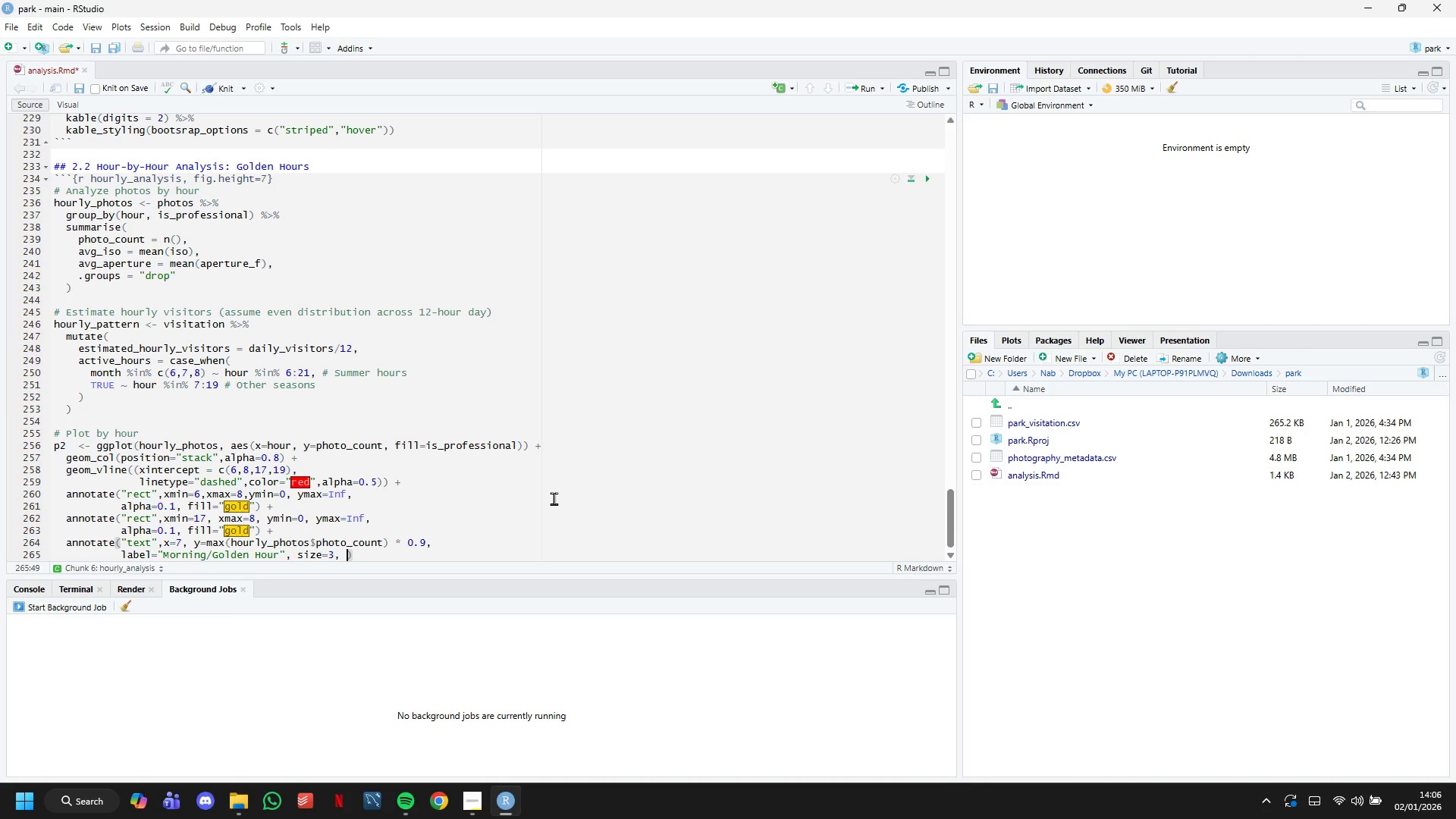 
wait(6.81)
 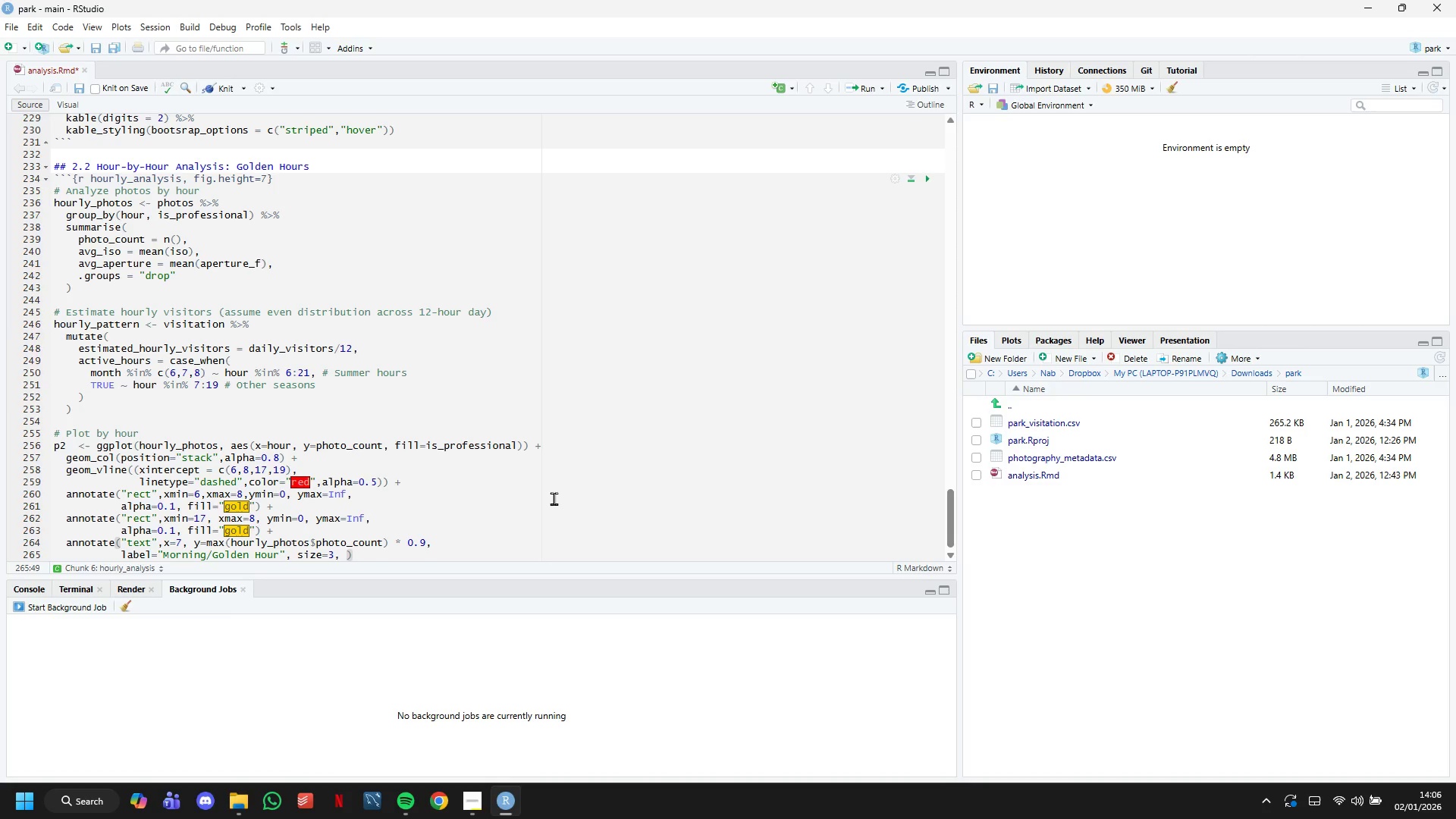 
type(color=darkgoldenrod")
 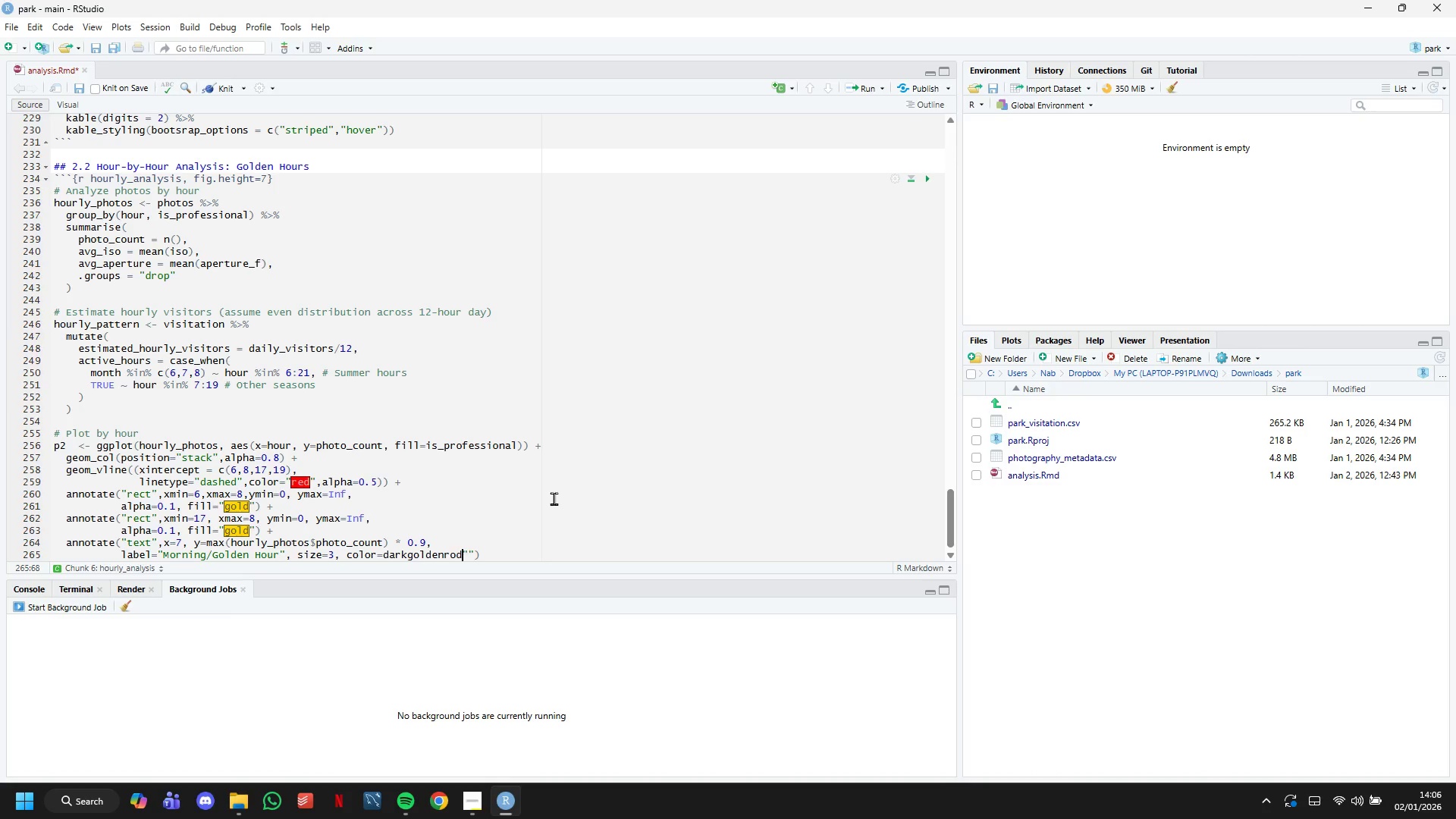 
 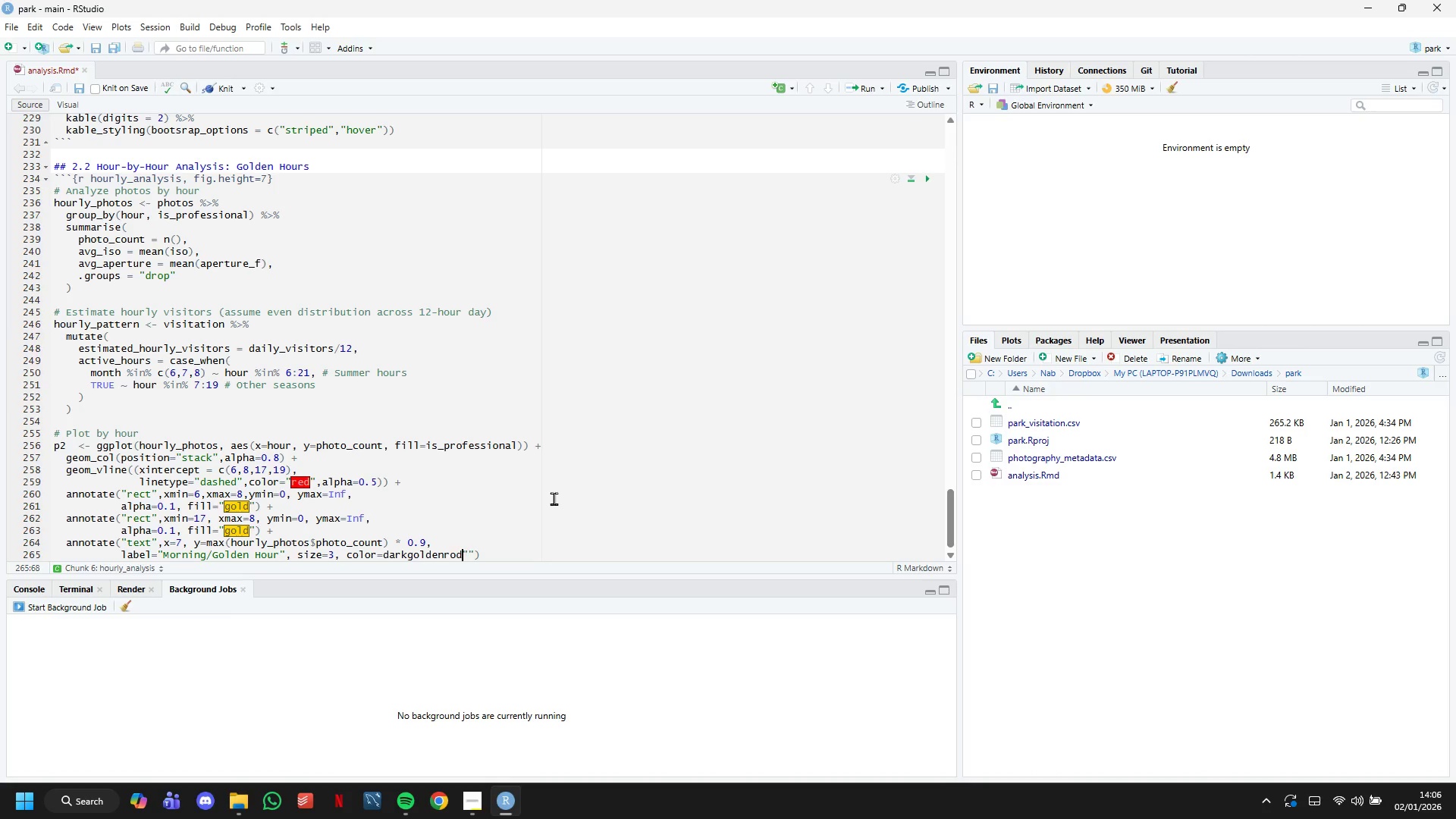 
hold_key(key=ArrowLeft, duration=0.81)
 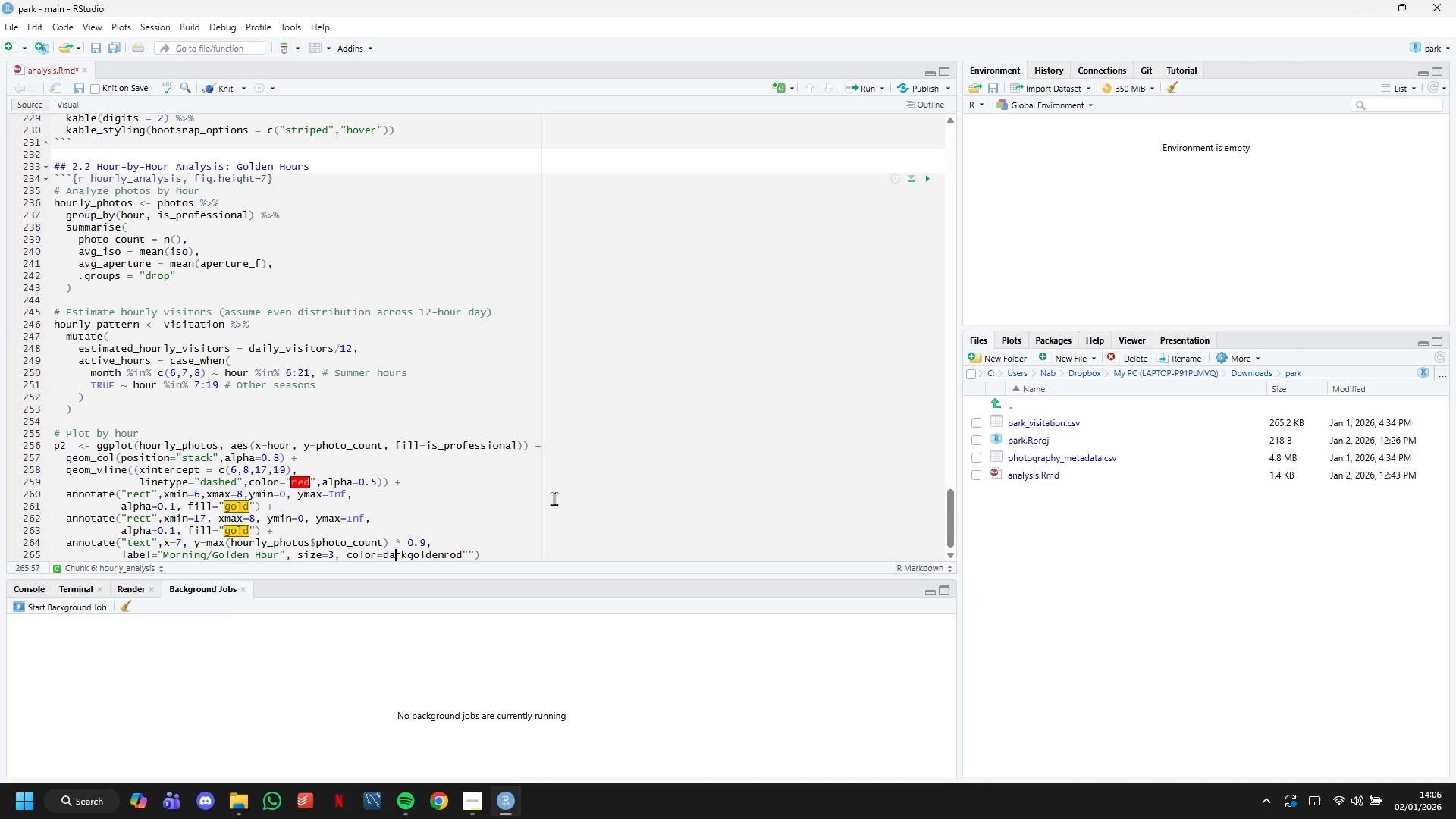 
key(ArrowLeft)
 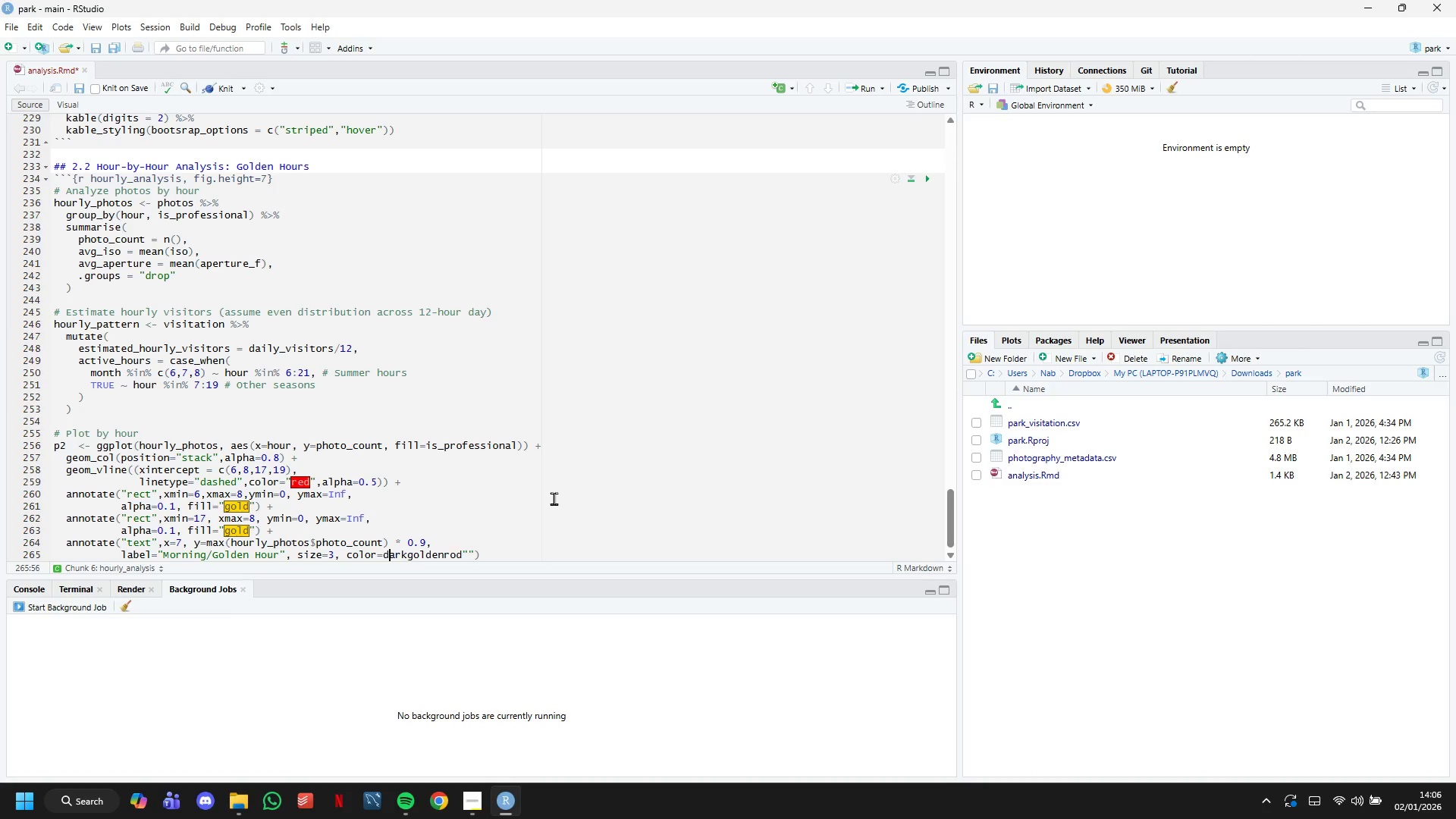 
key(ArrowLeft)
 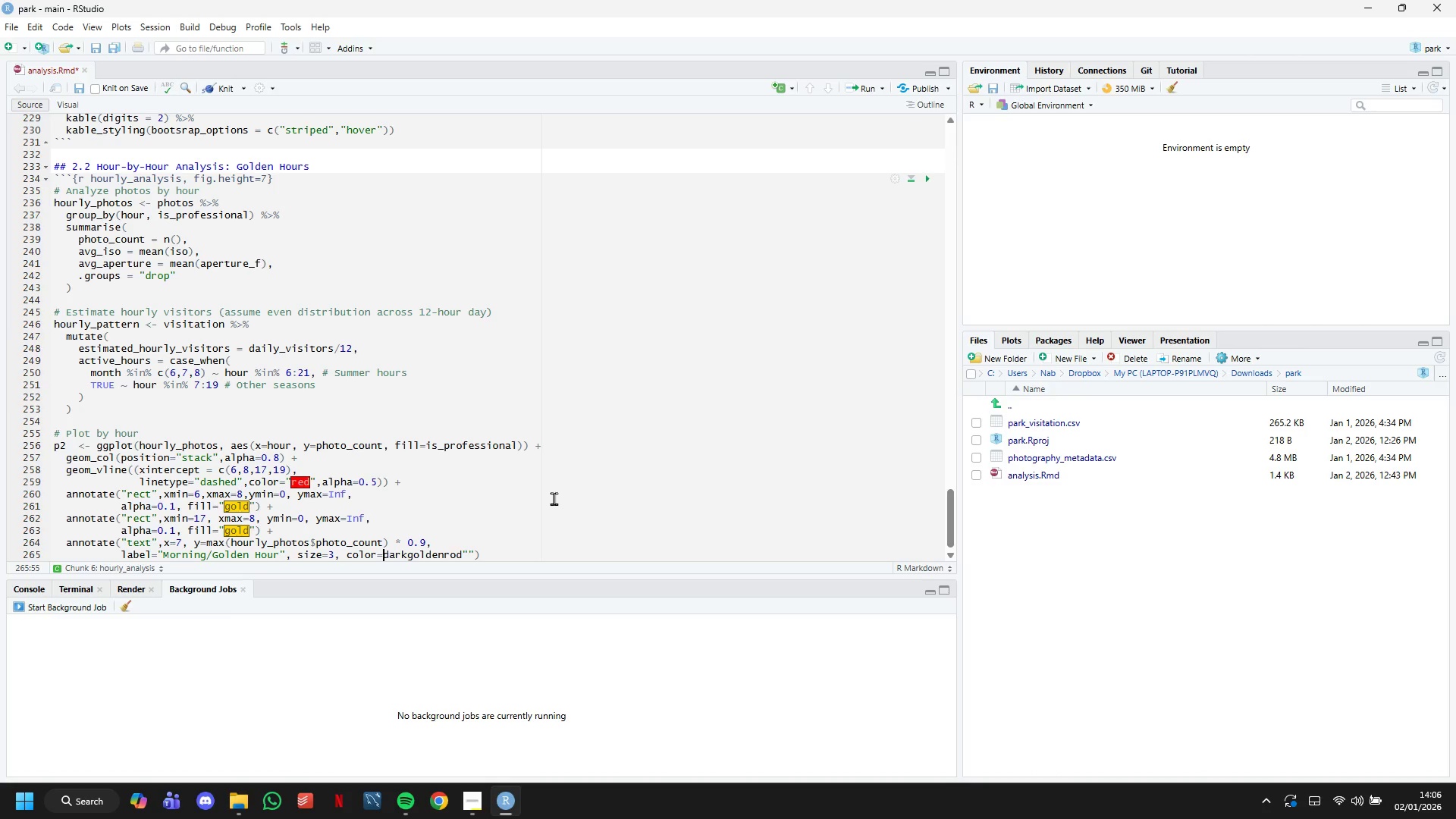 
key(ArrowLeft)
 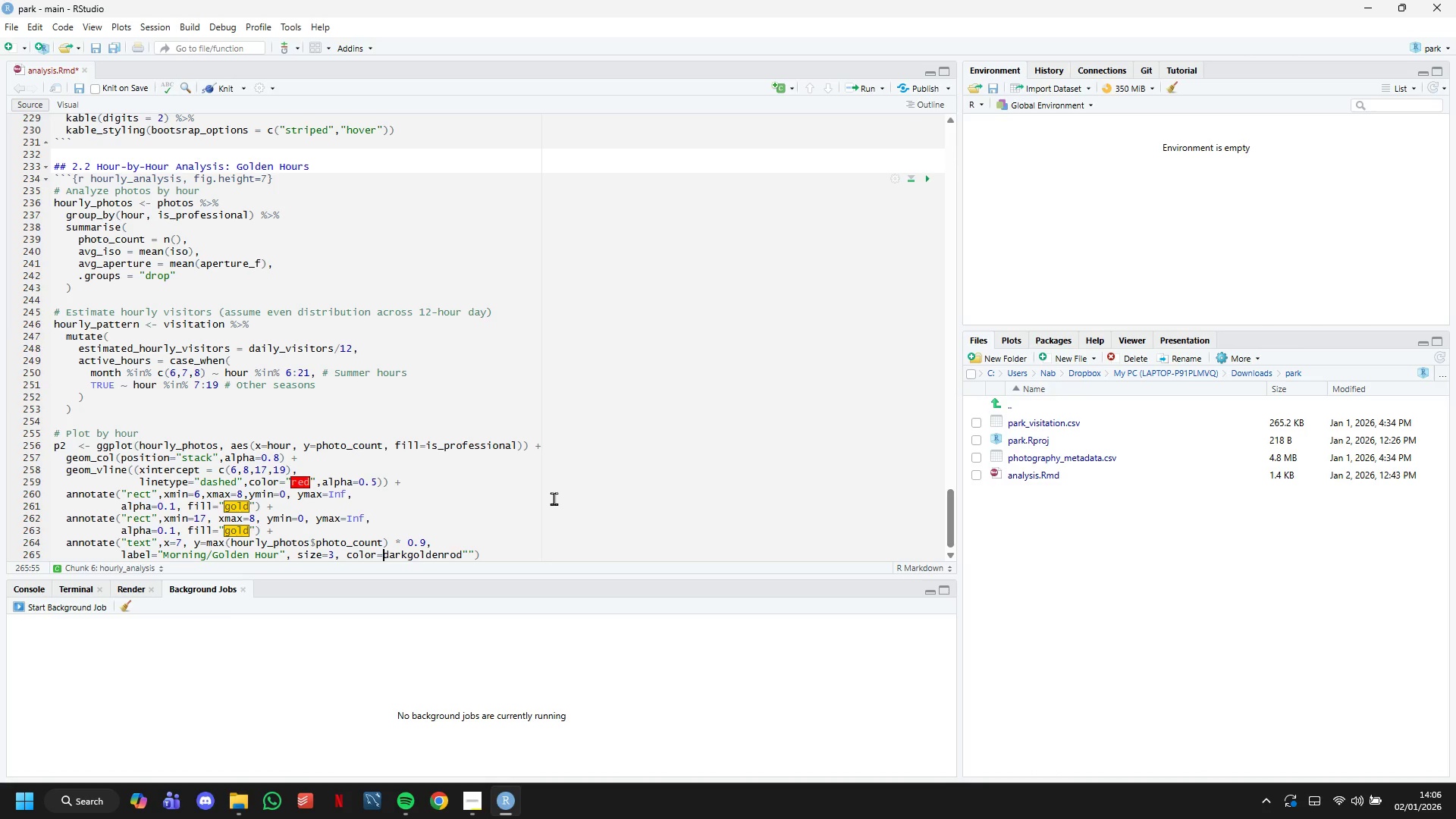 
key(Shift+Enter)
 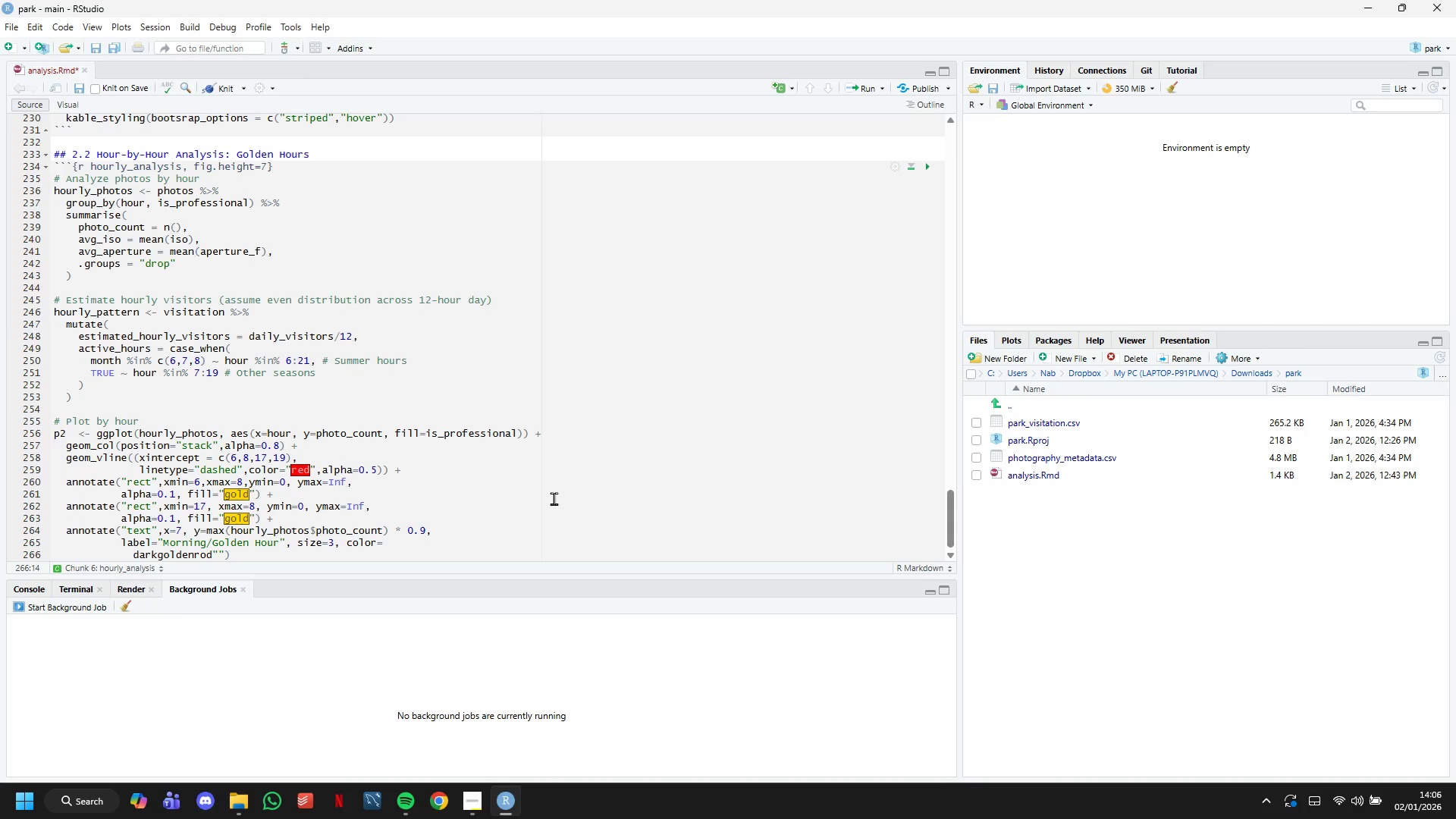 
hold_key(key=ArrowRight, duration=0.36)
 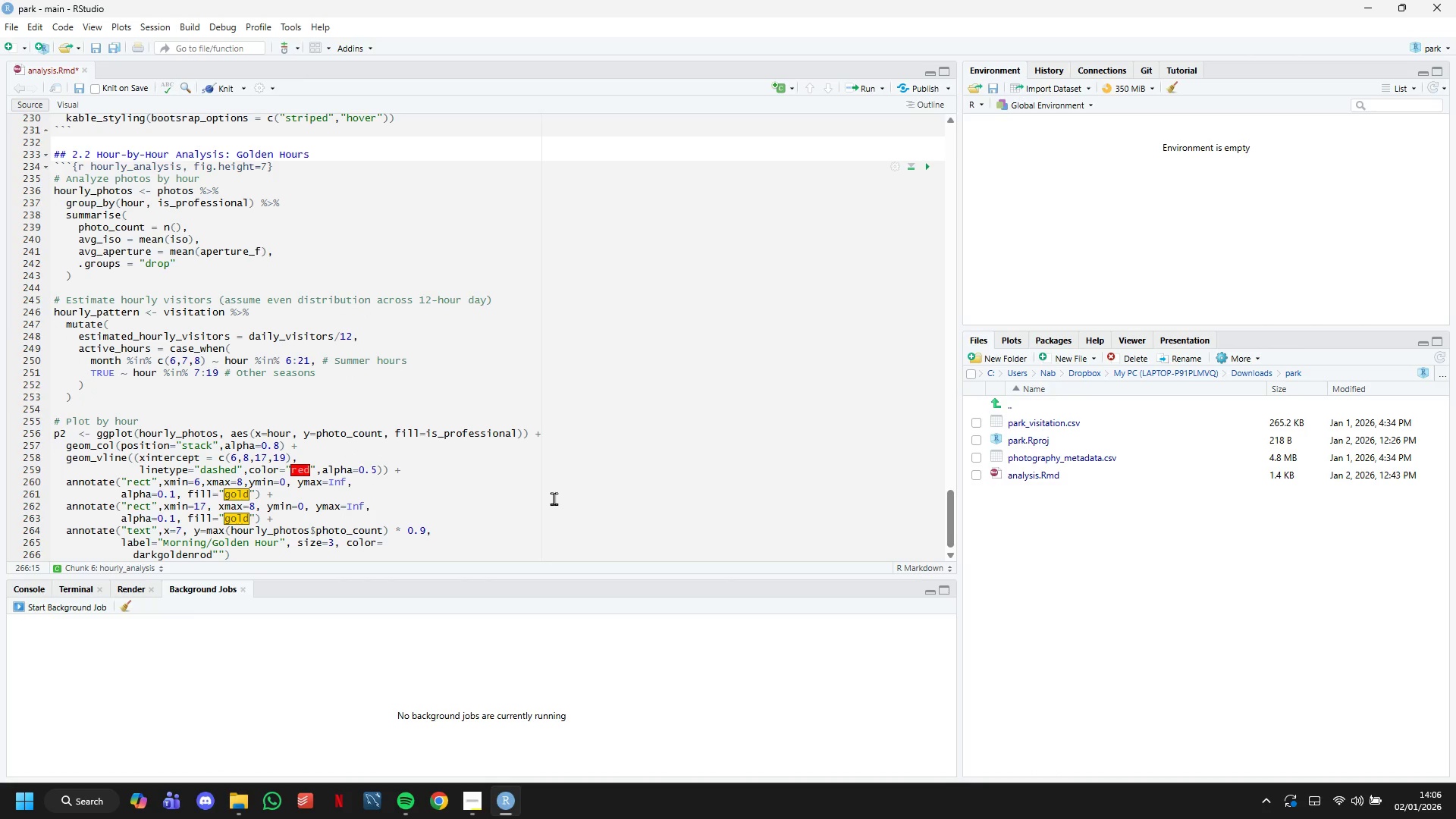 
key(ArrowLeft)
 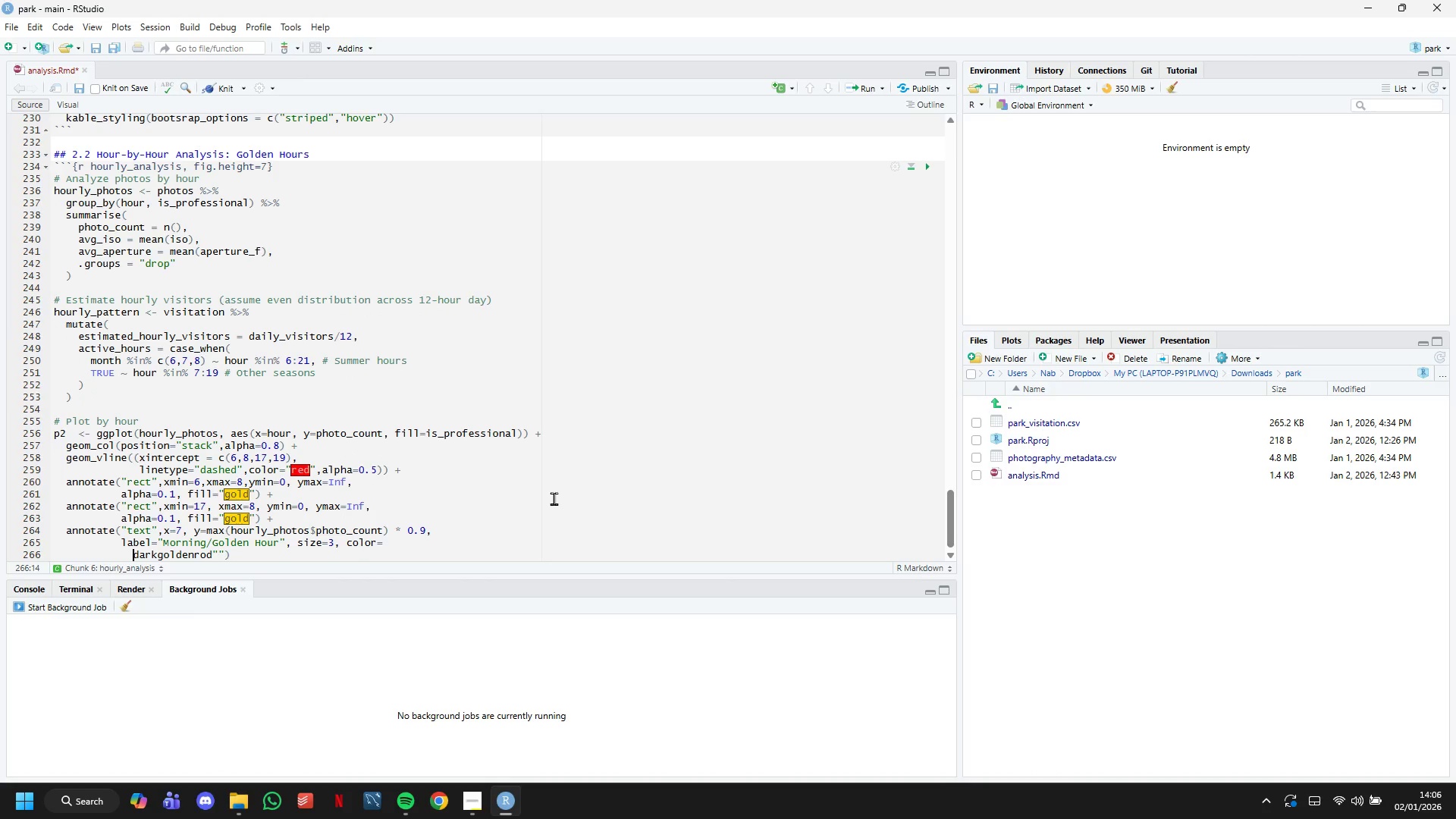 
key(Backspace)
 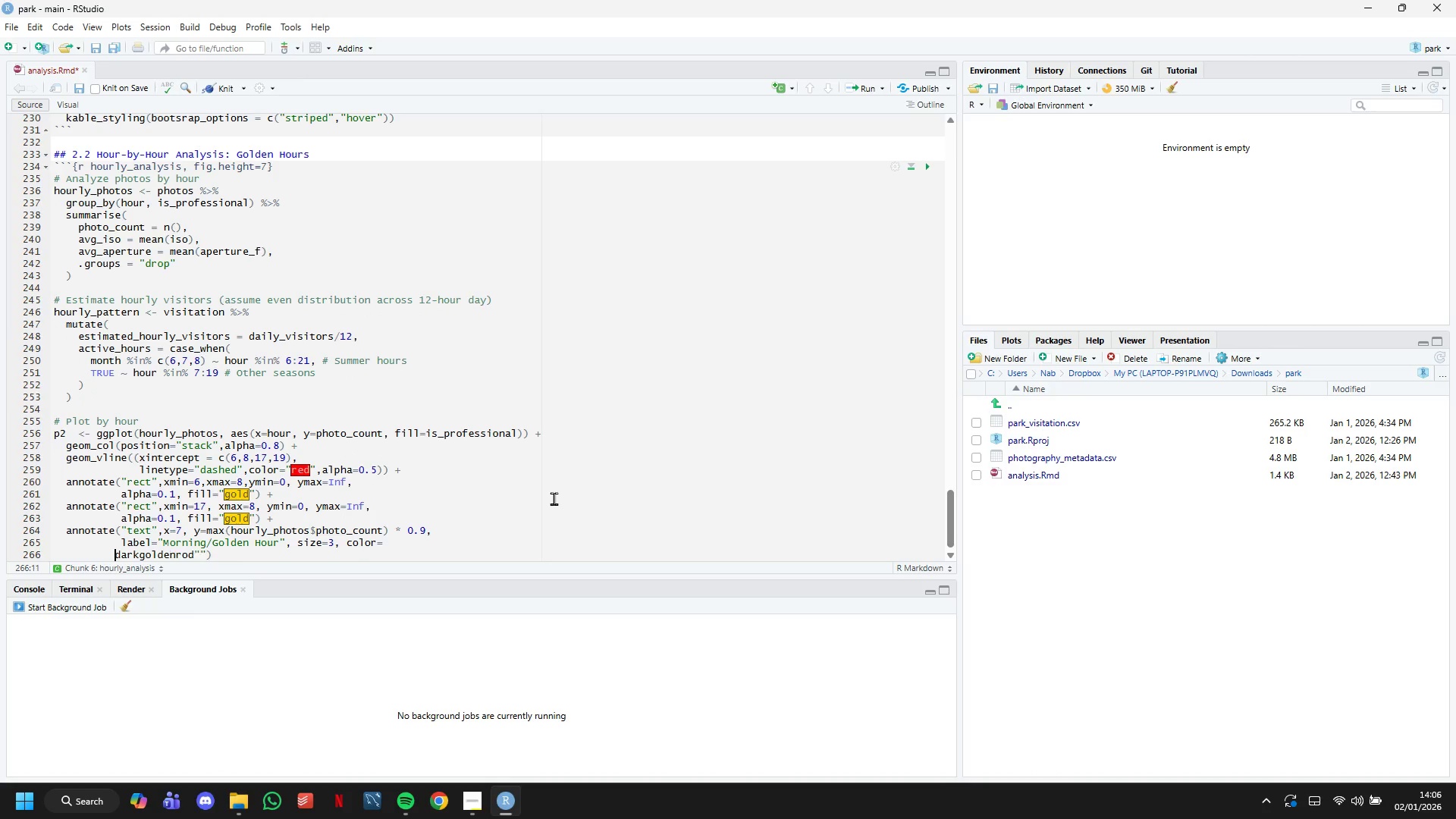 
key(Backspace)
 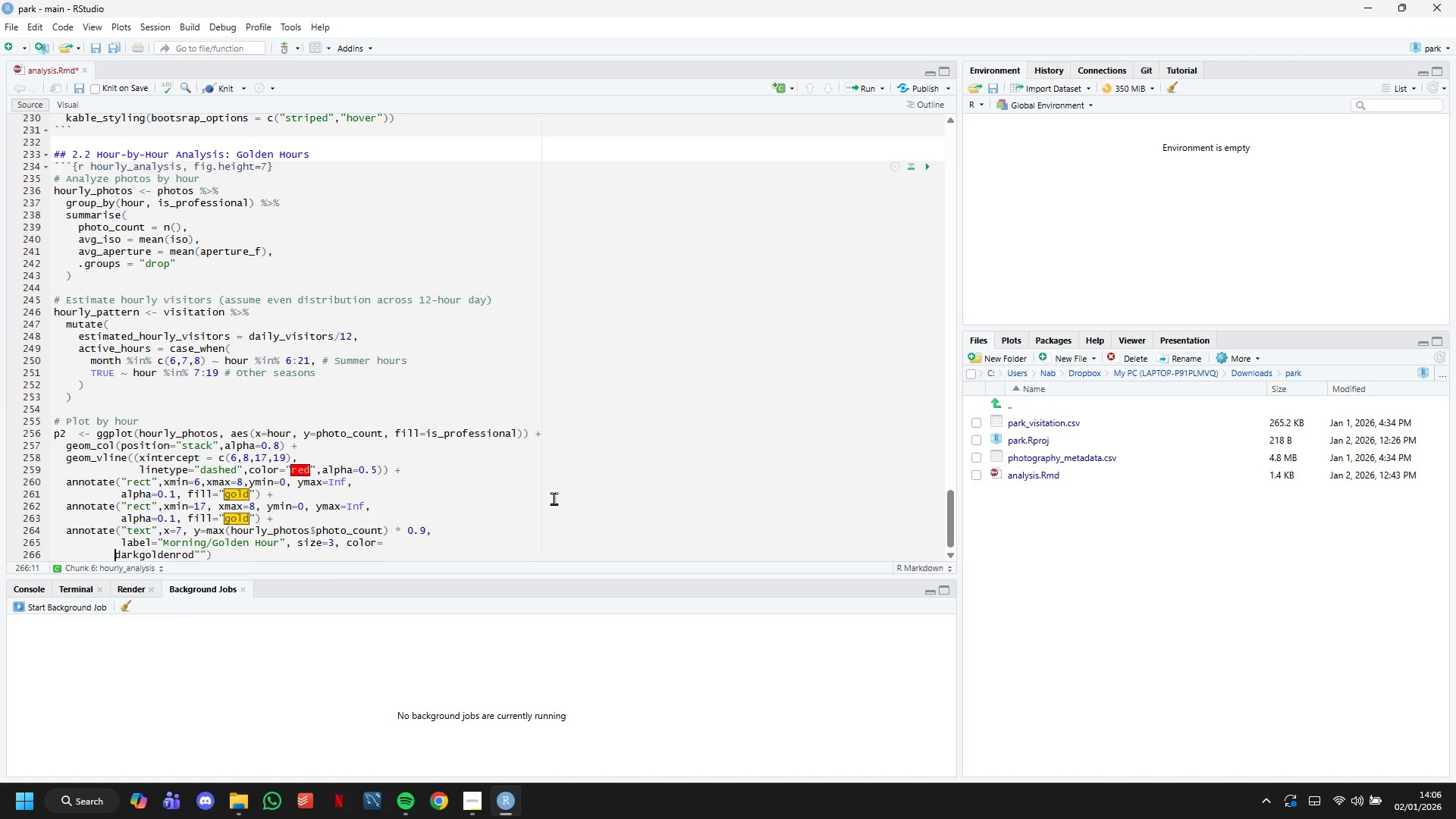 
key(Backspace)
 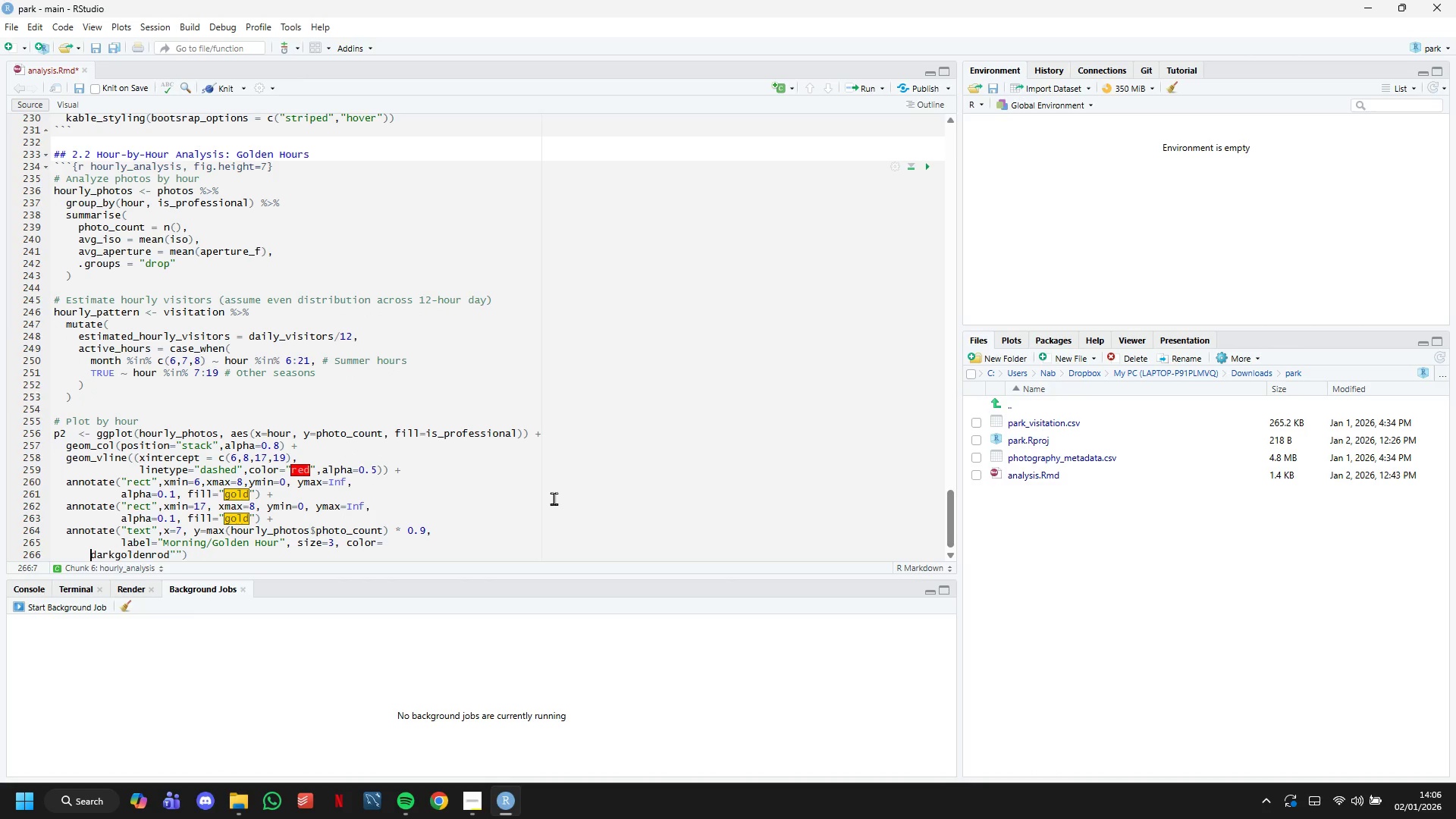 
key(Backspace)
 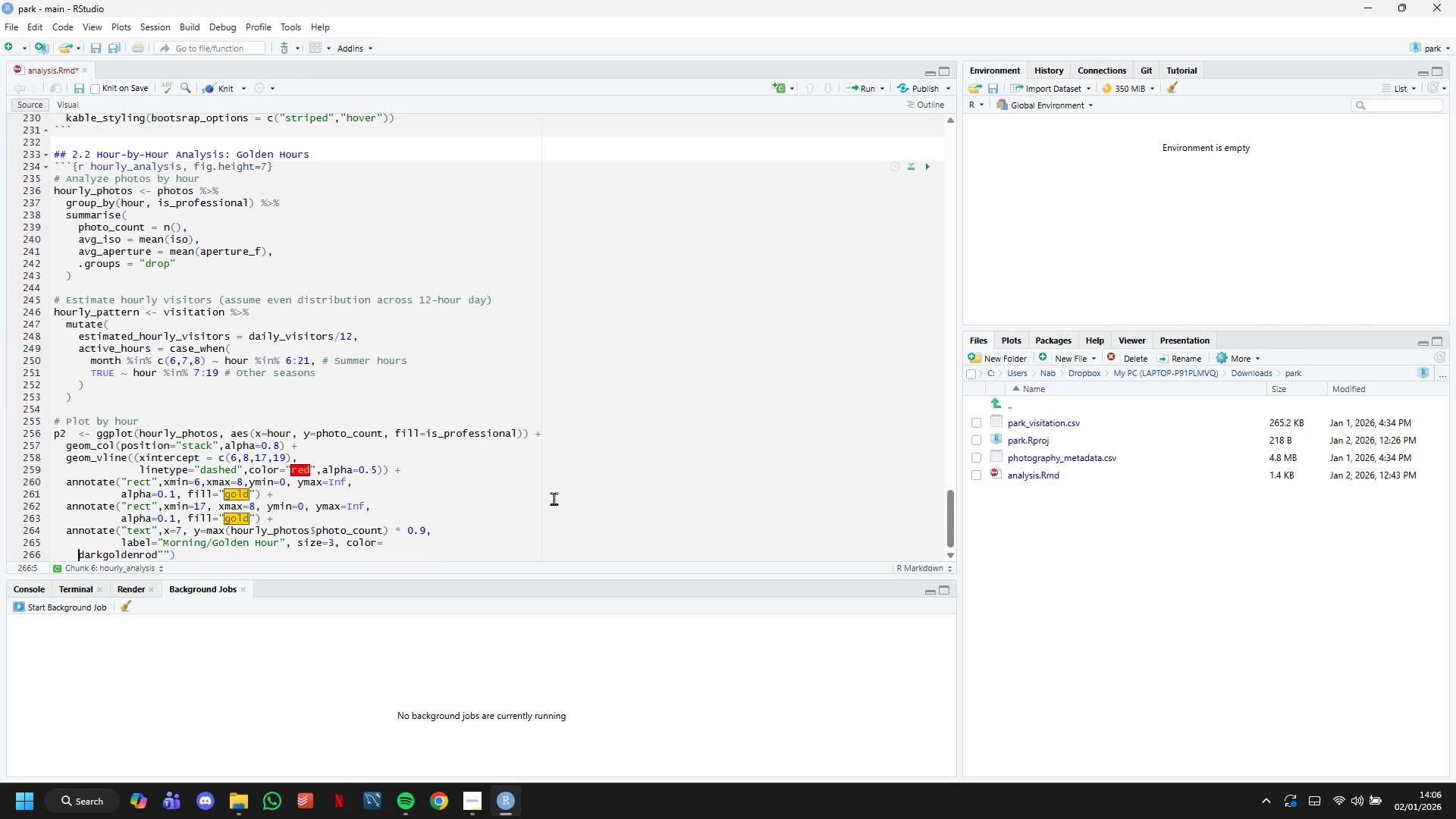 
key(Backspace)
 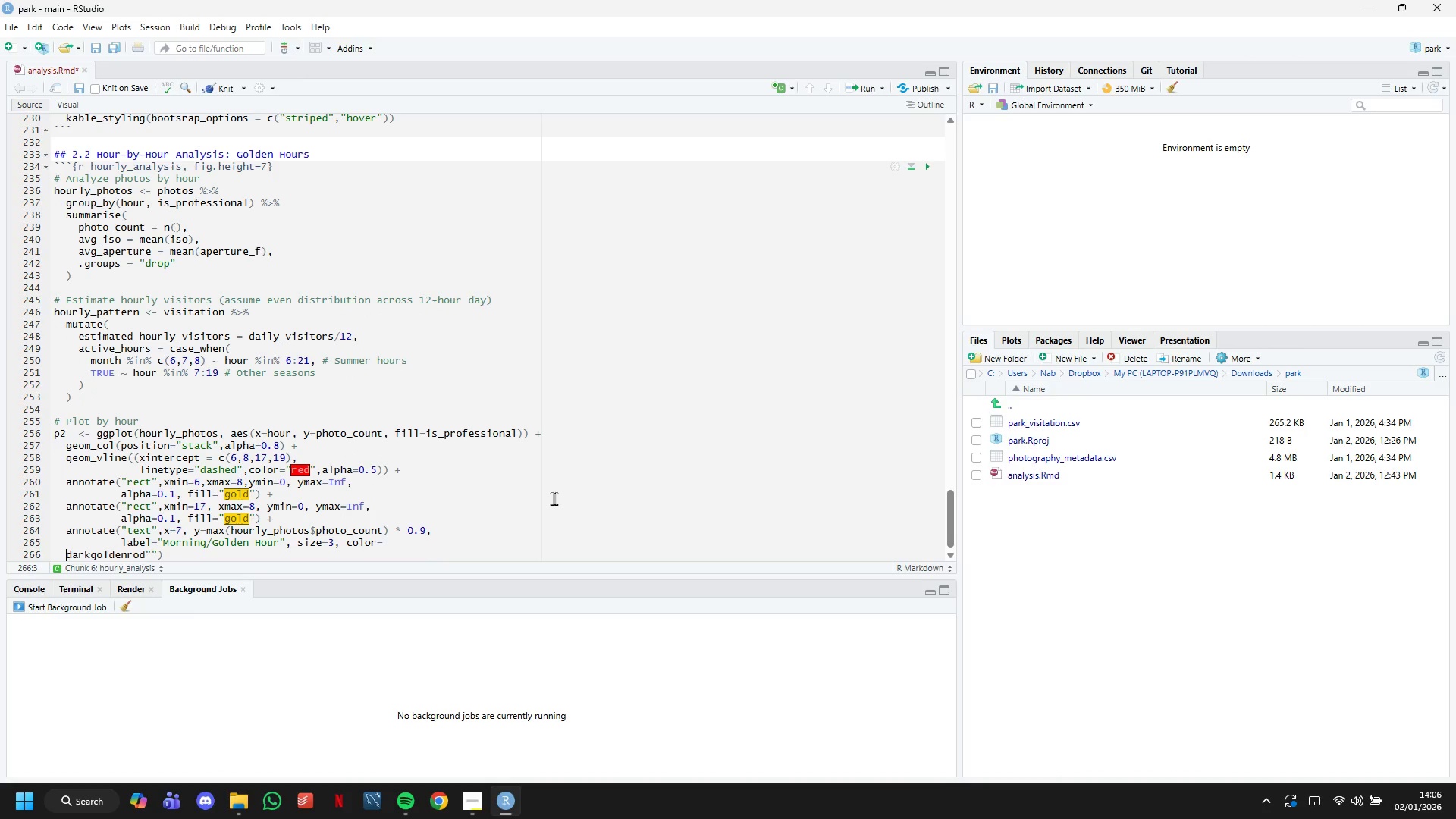 
key(Backspace)
 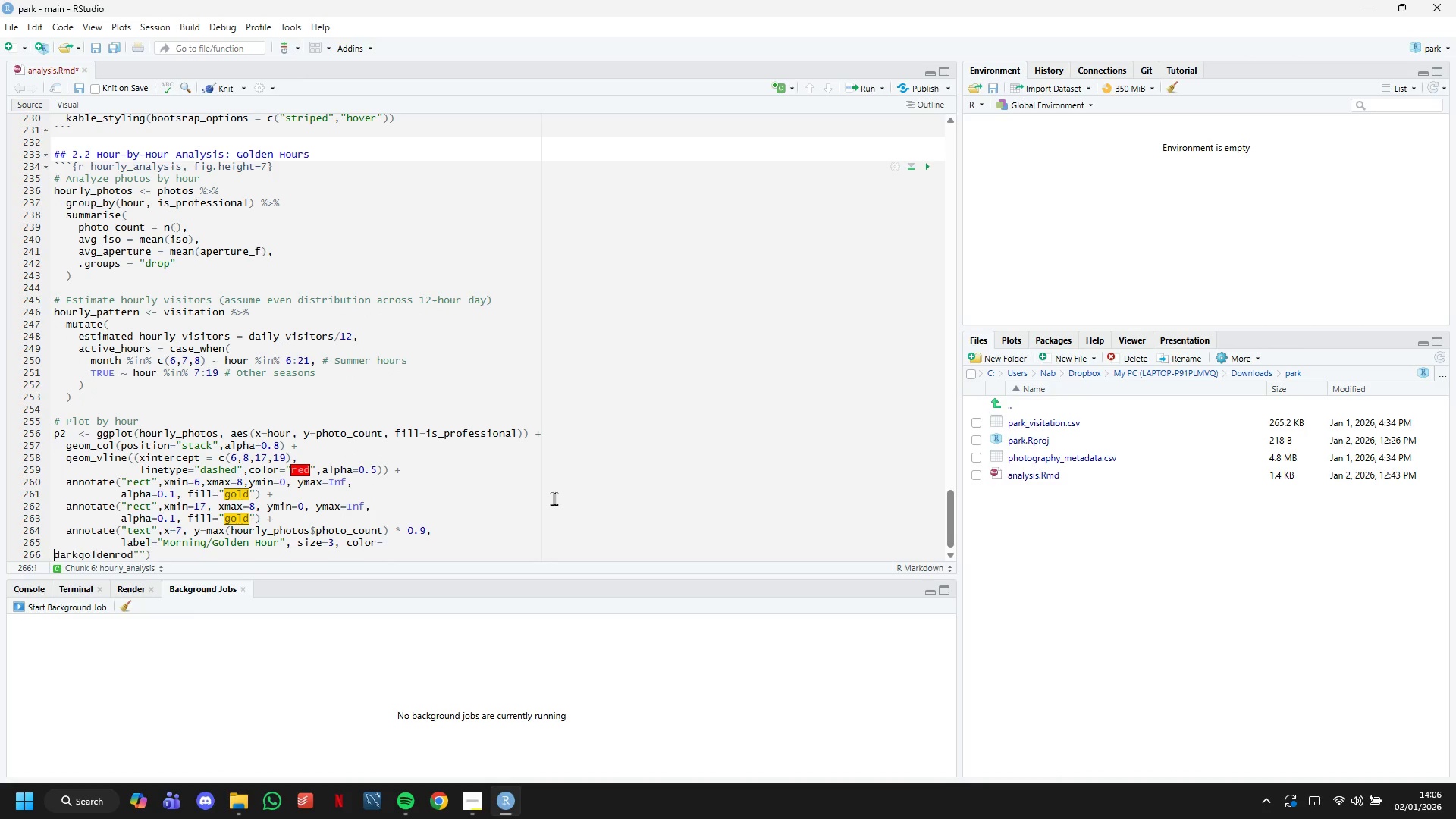 
key(Backspace)
 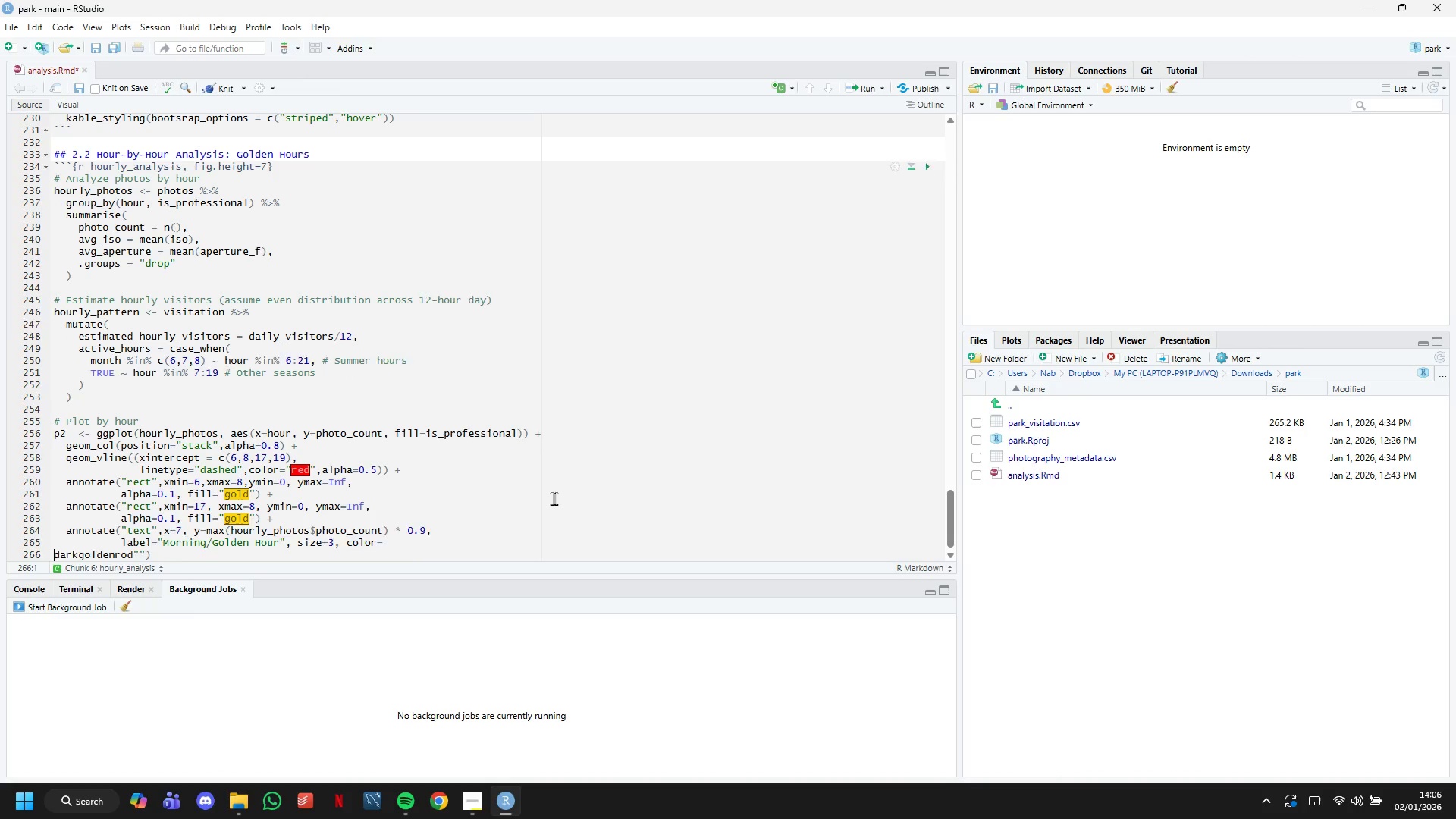 
key(Backspace)
 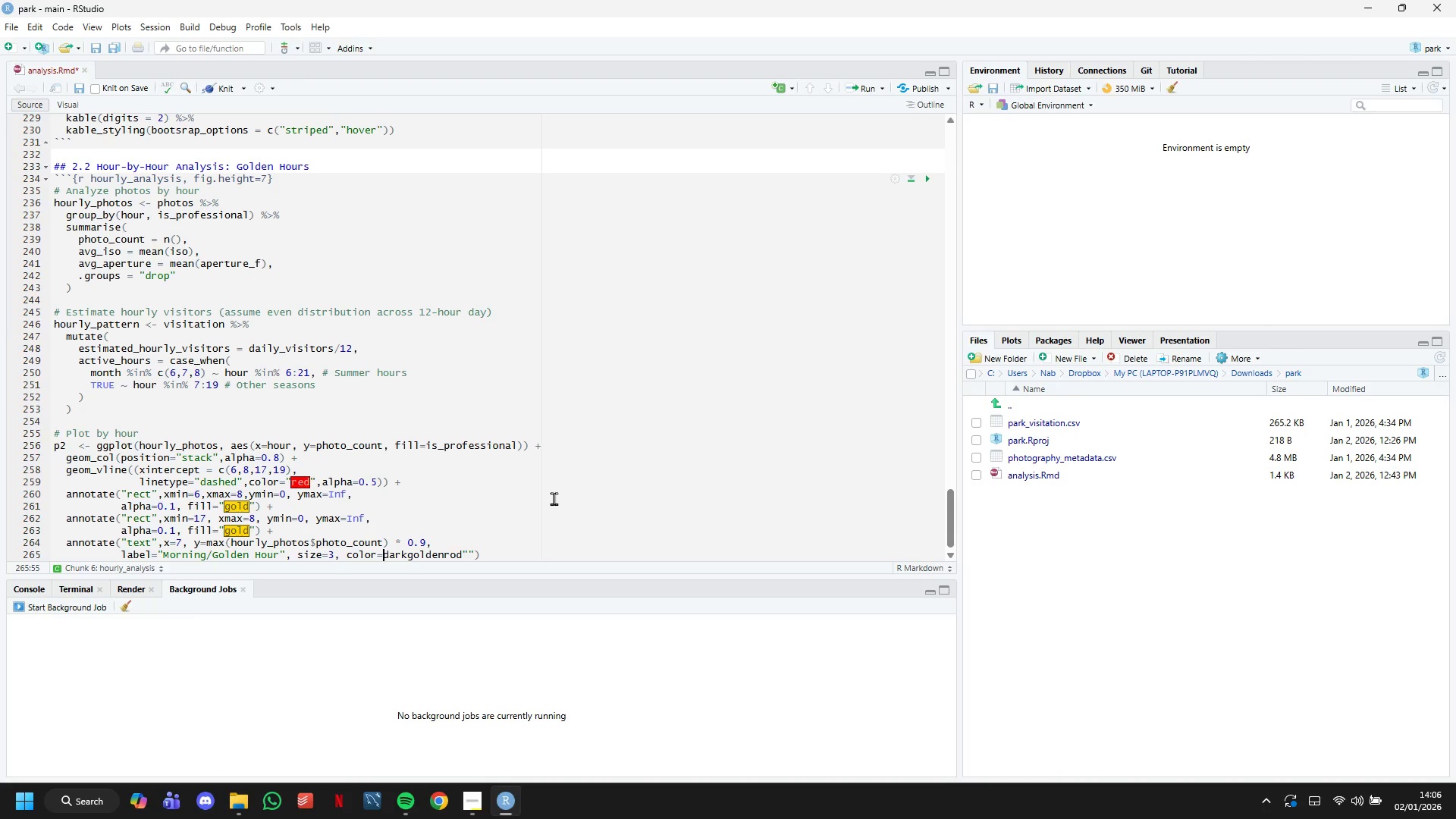 
key(Shift+Quote)
 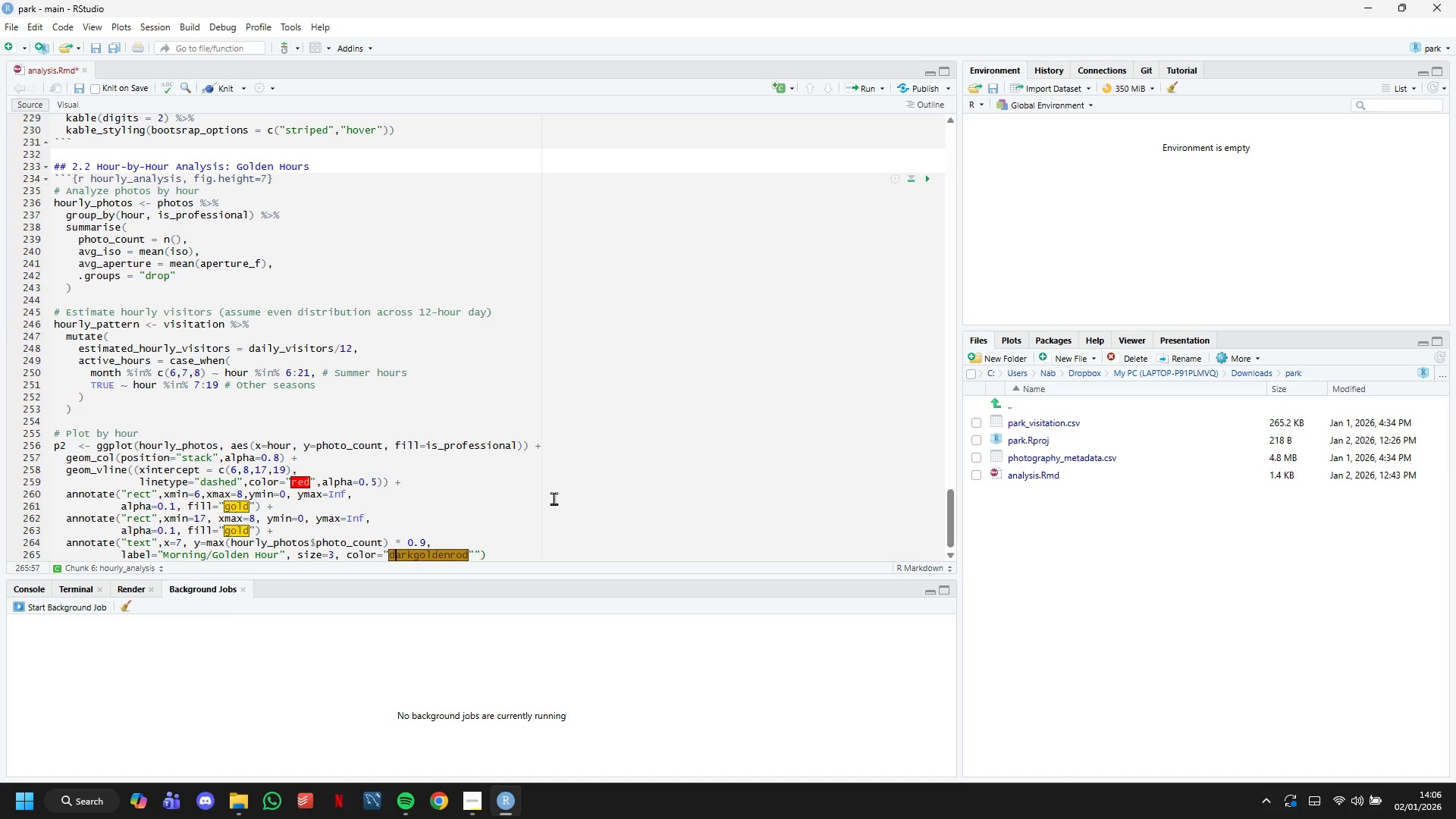 
hold_key(key=ArrowRight, duration=0.89)
 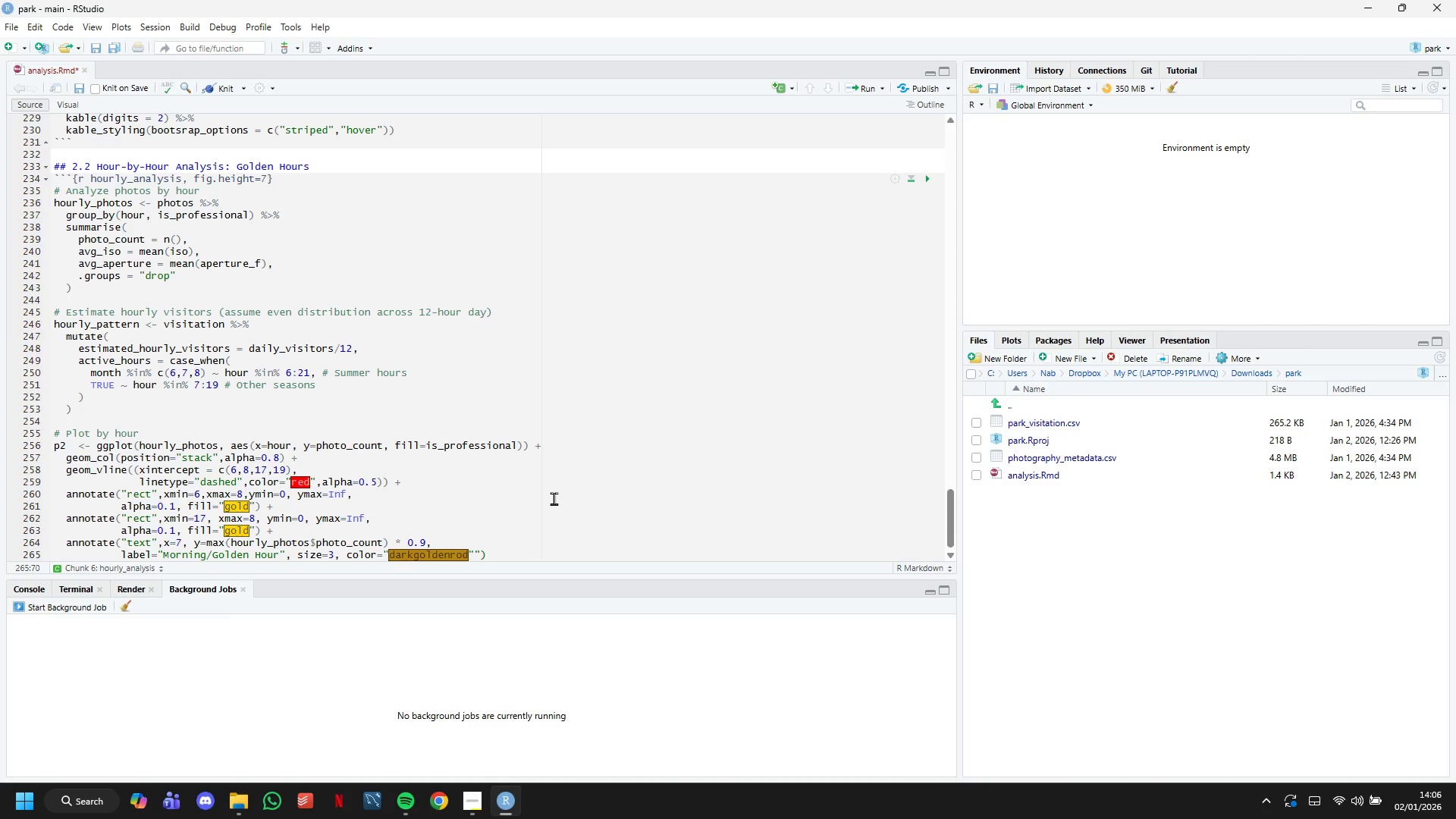 
key(Backspace)
 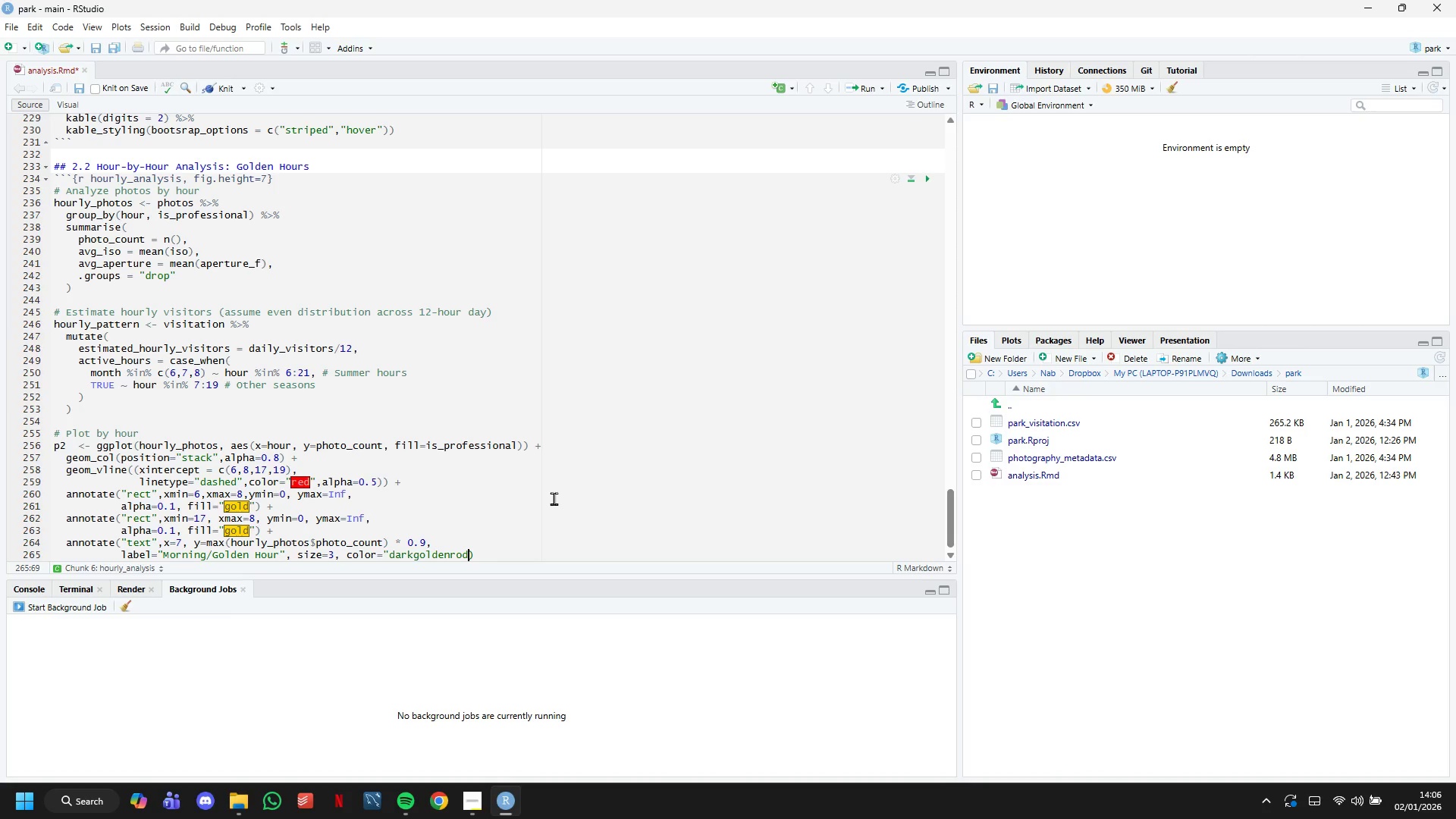 
key(Shift+Quote)
 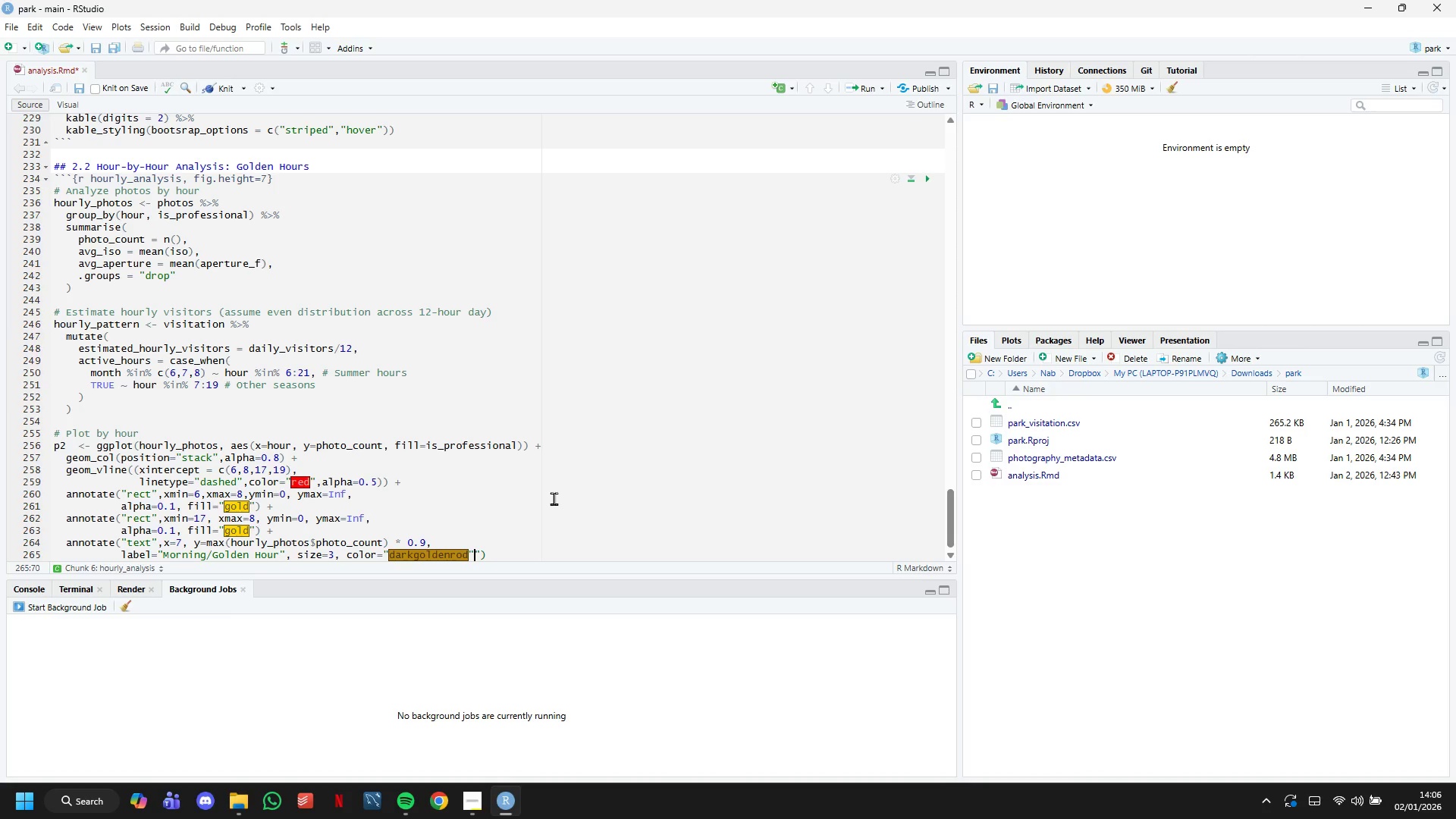 
key(ArrowRight)
 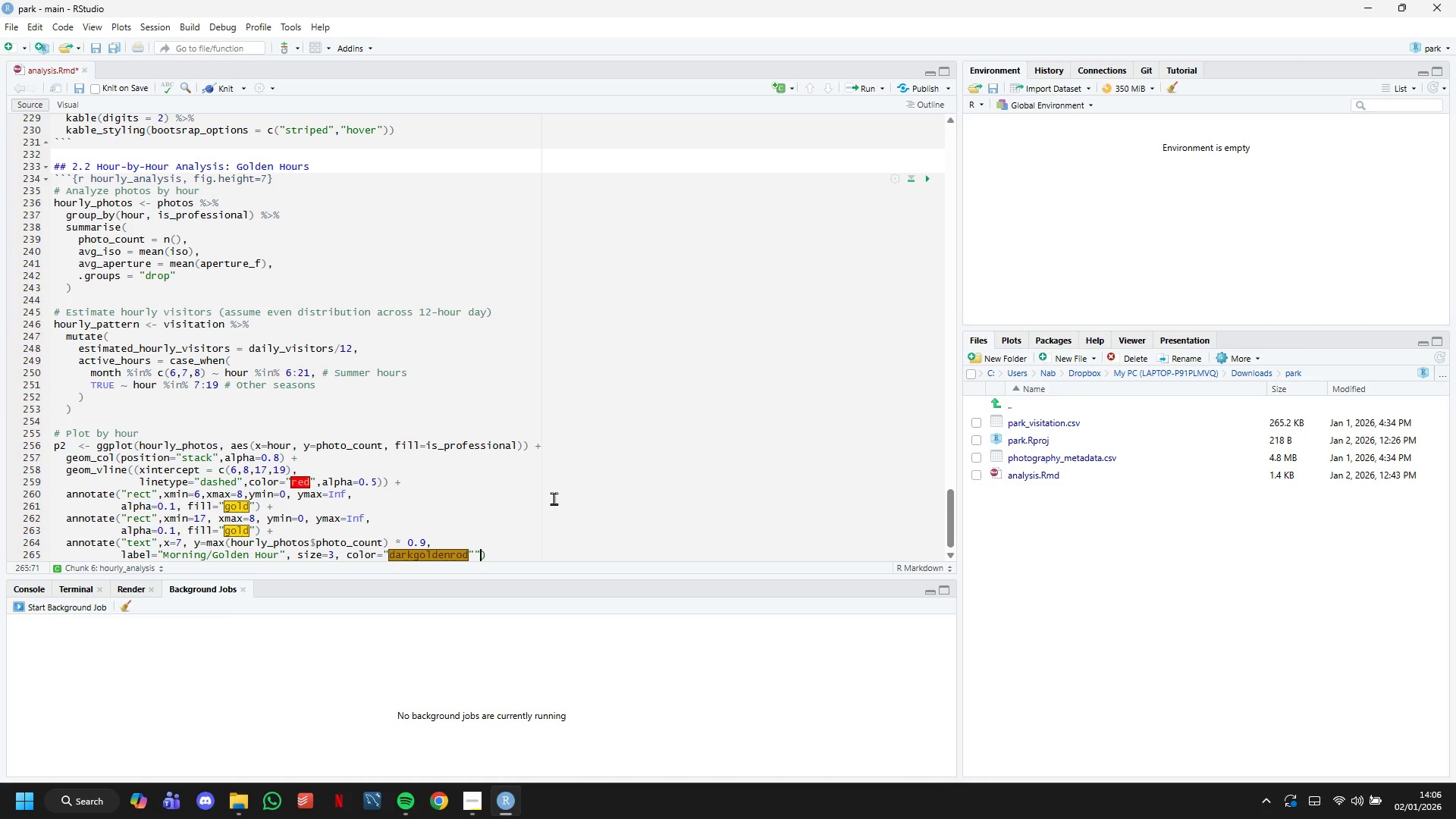 
key(Backspace)
 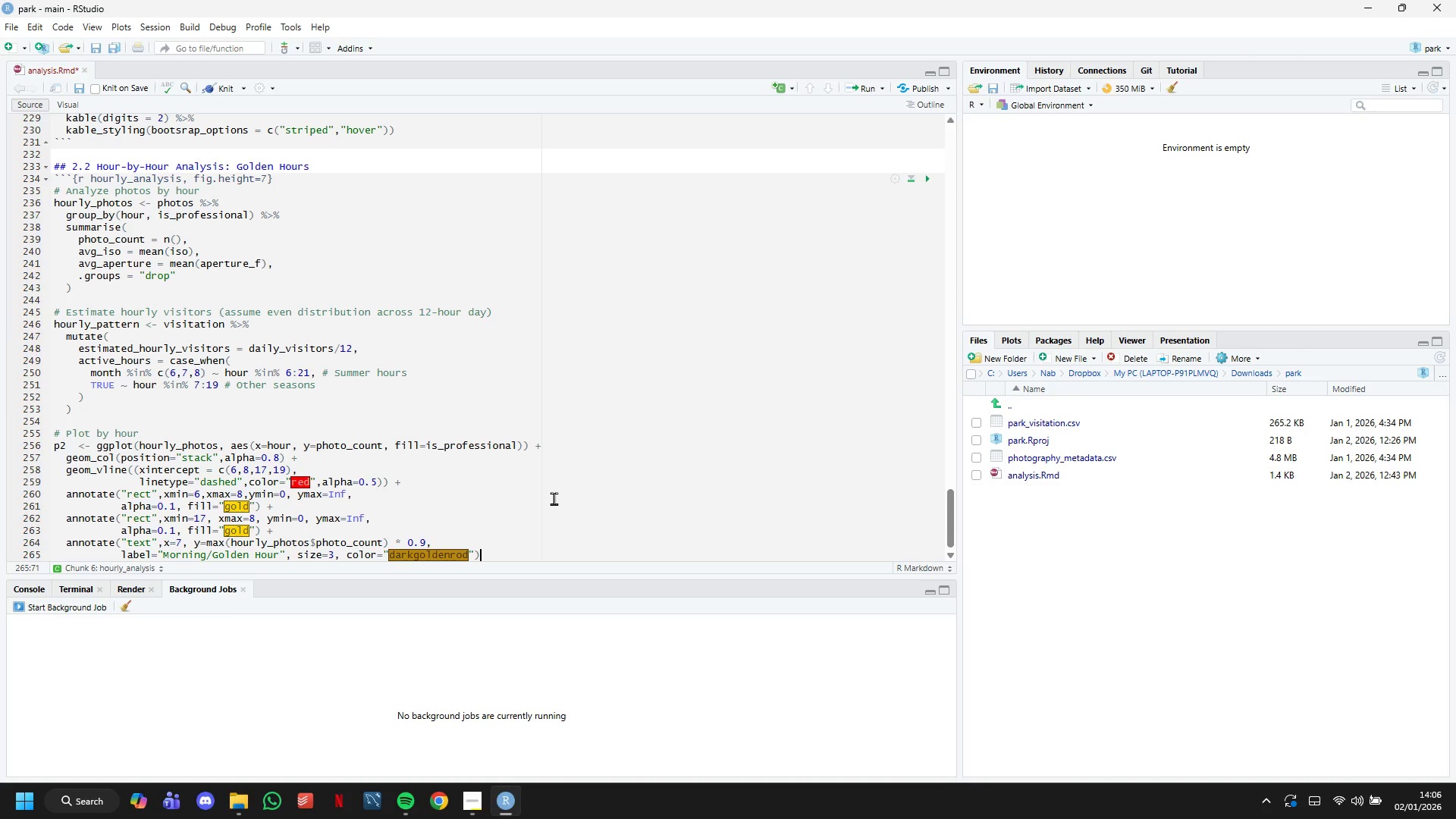 
key(ArrowRight)
 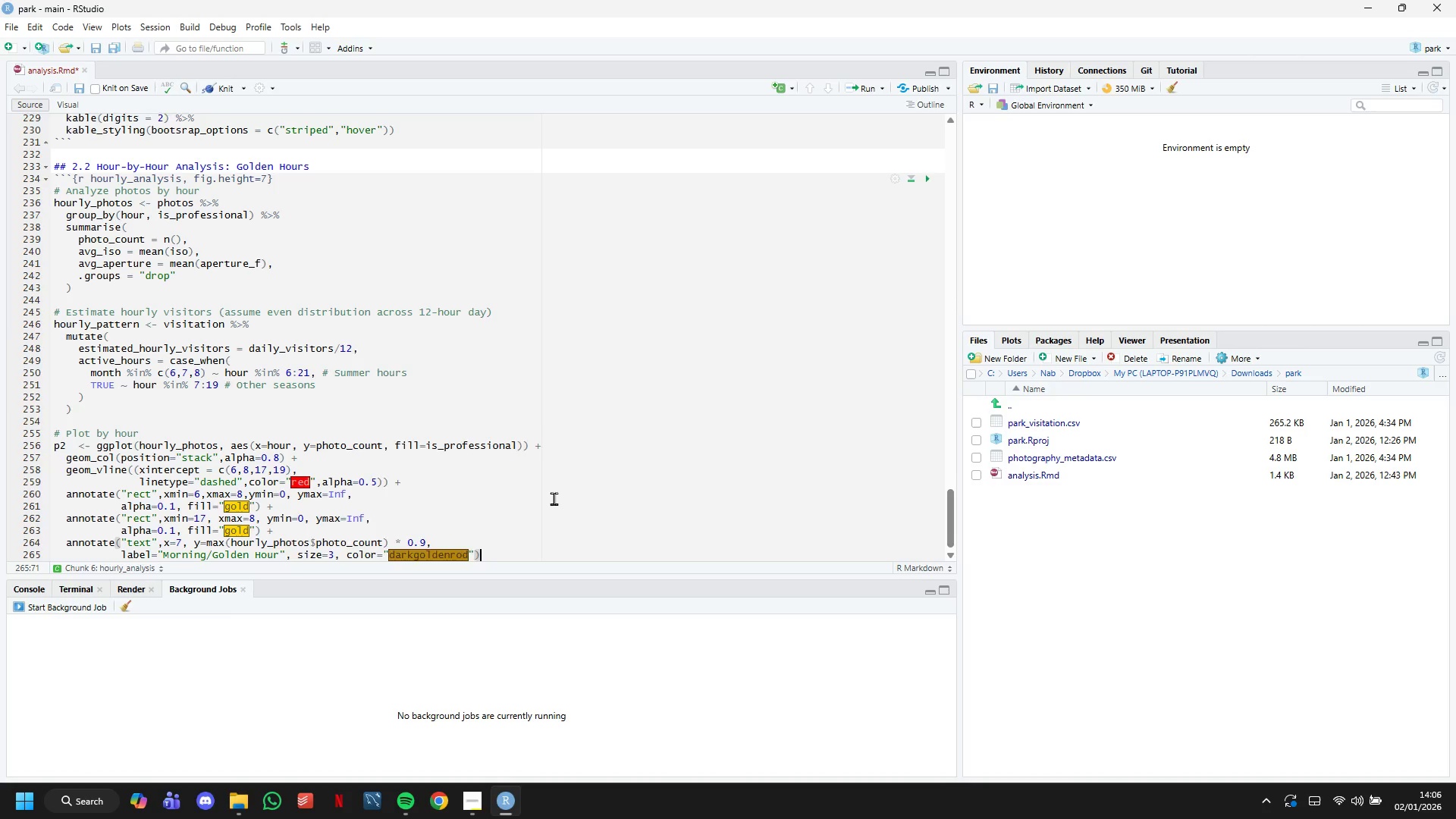 
key(Enter)
 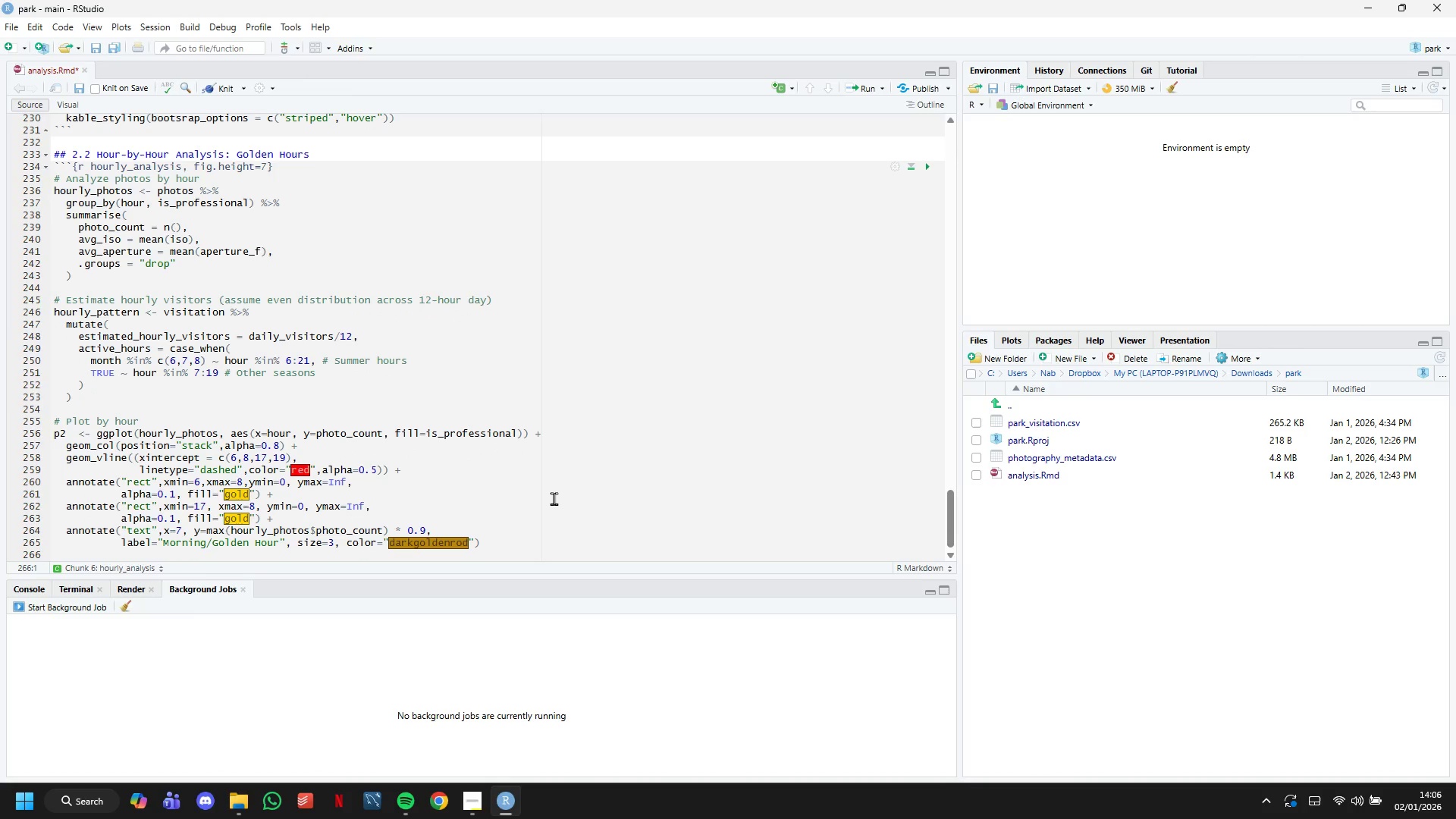 
key(A)
 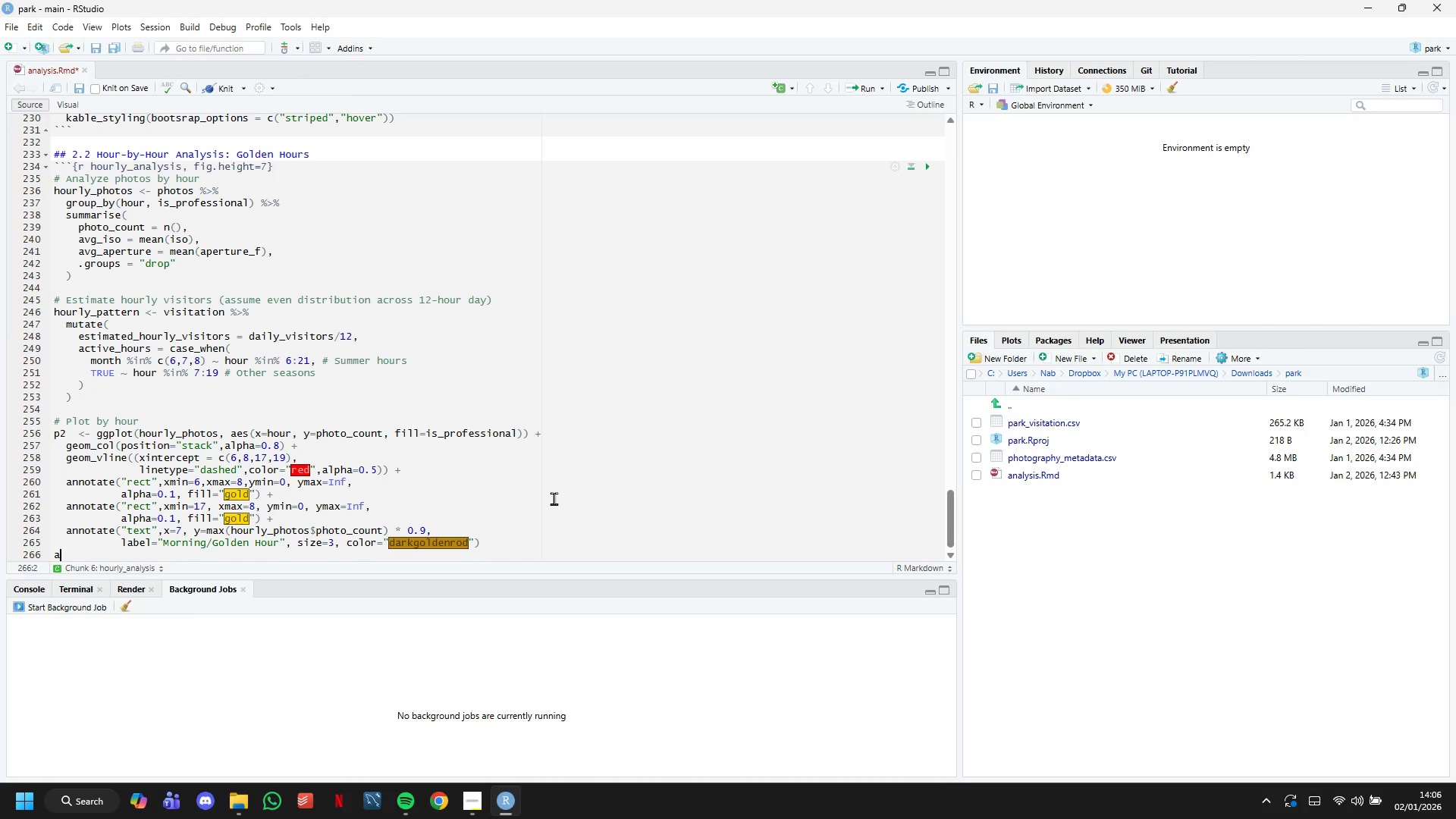 
key(Backspace)
 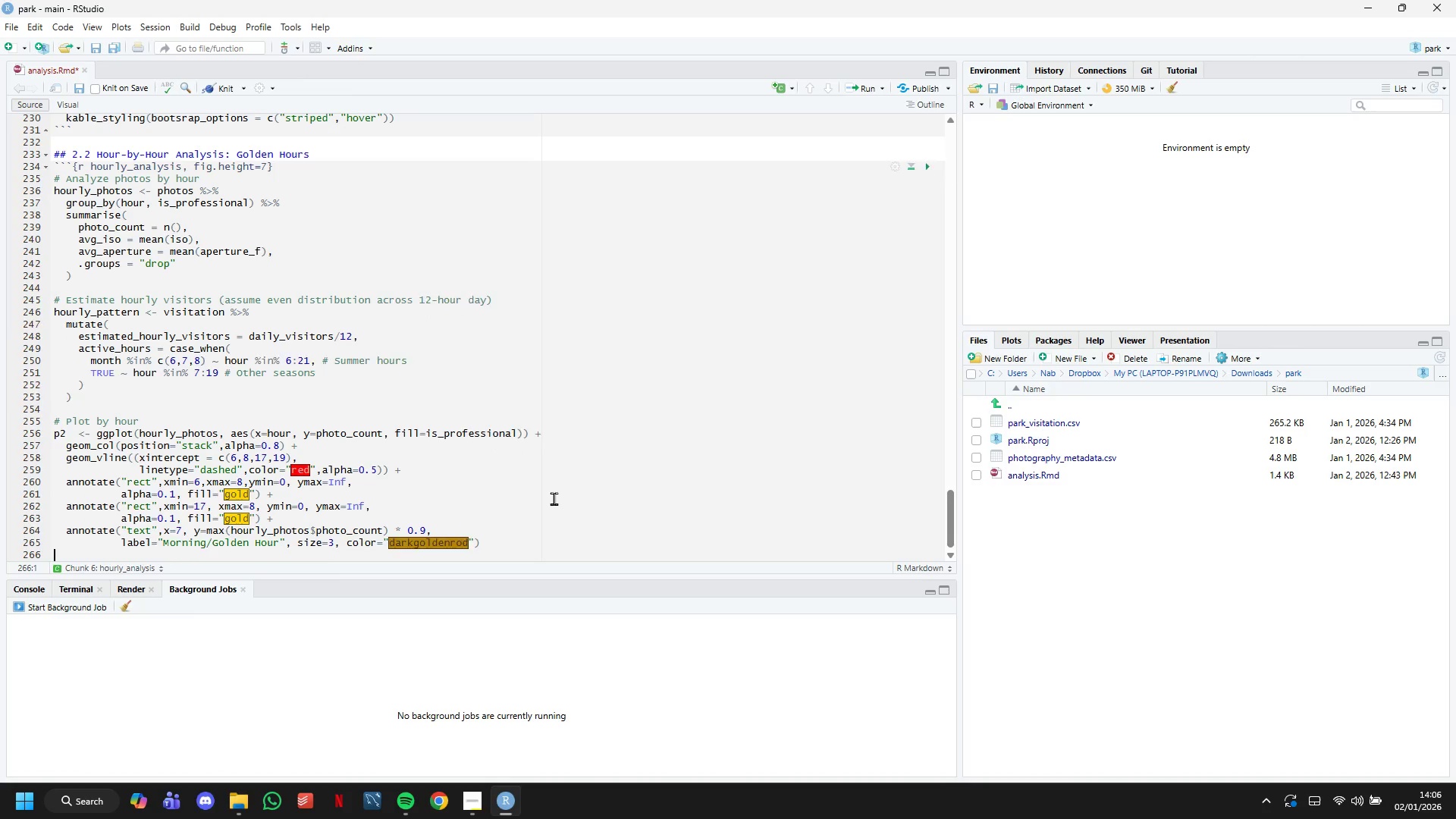 
key(Backspace)
 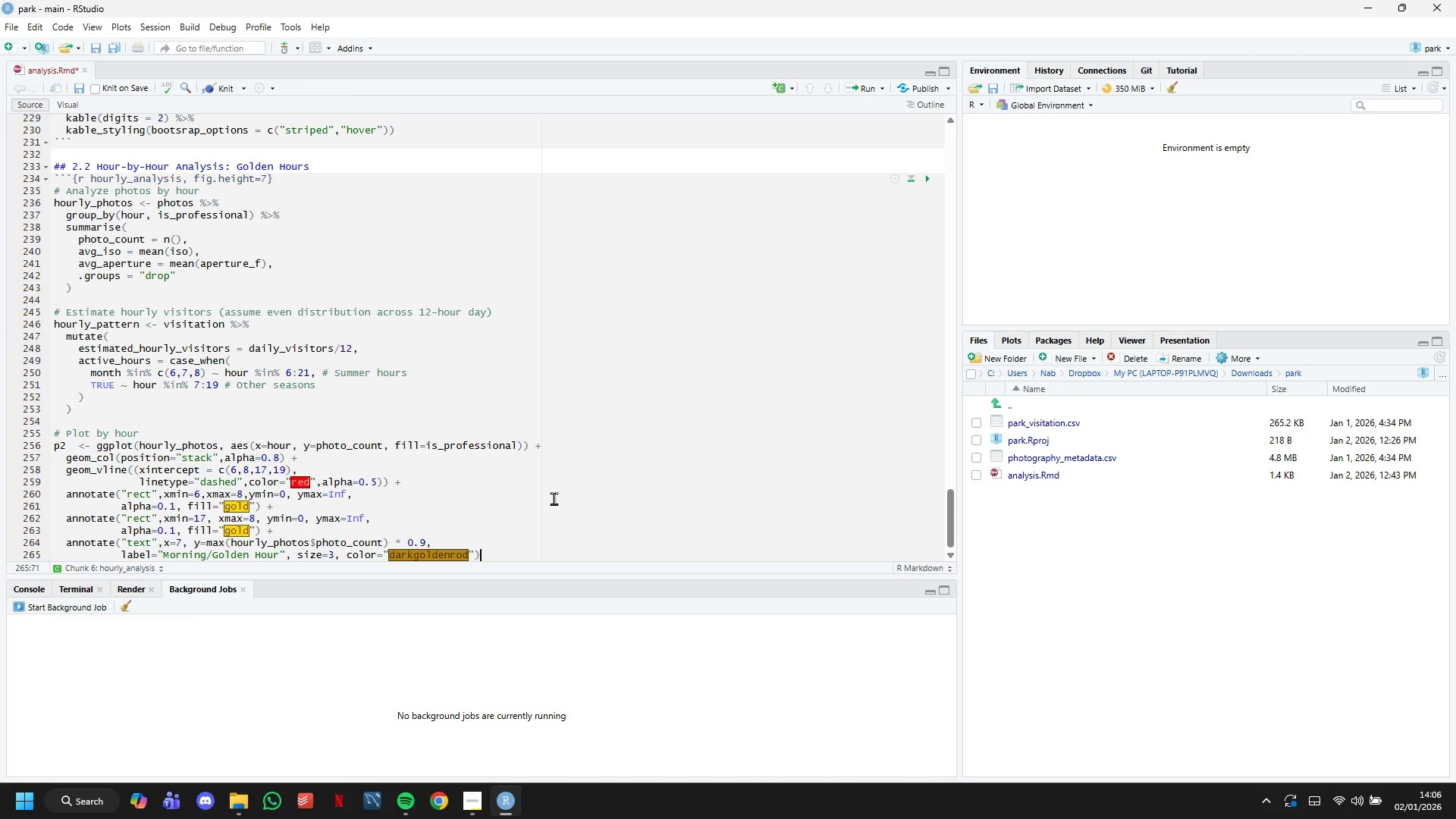 
key(Shift+Equal)
 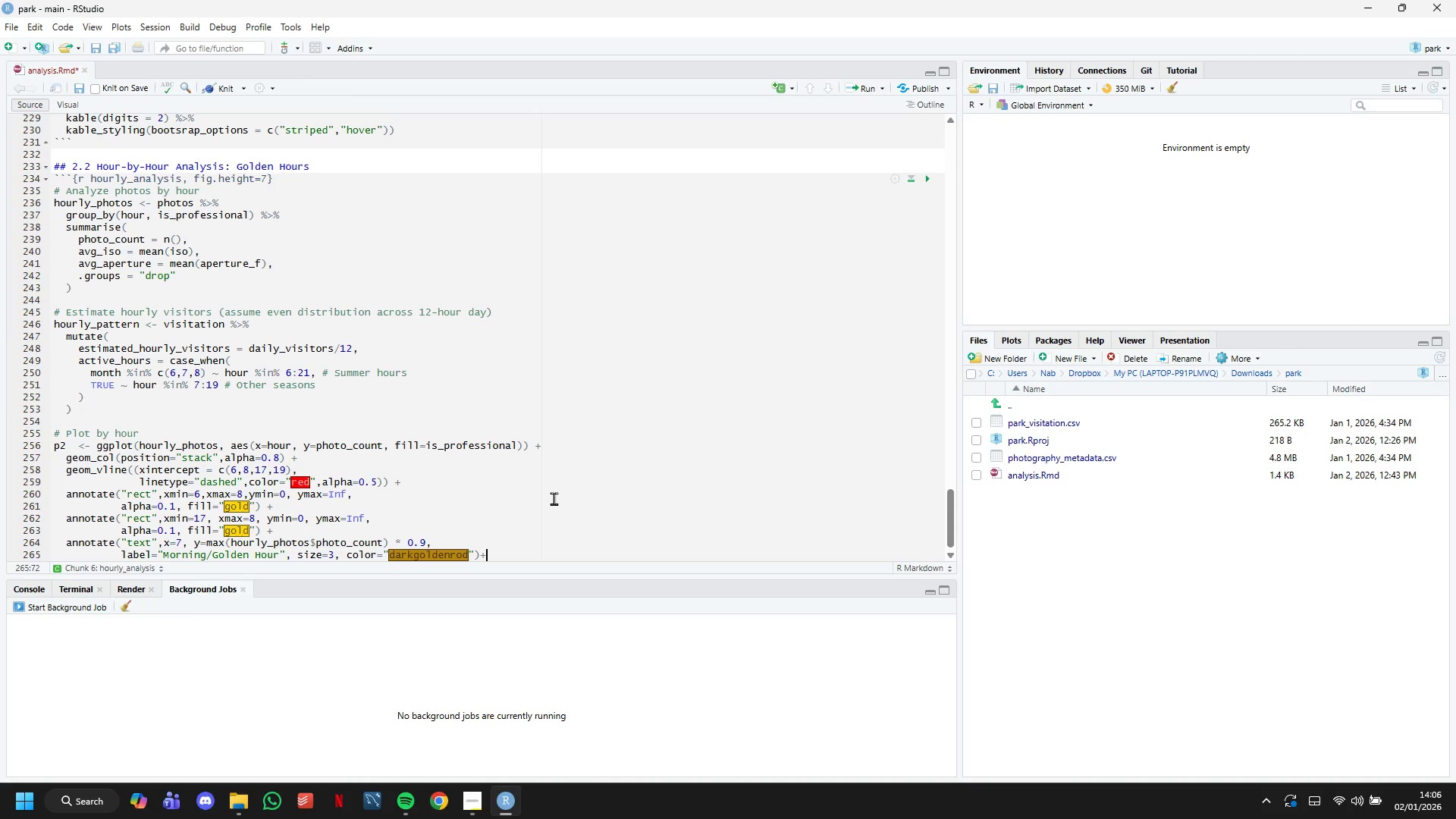 
key(Enter)
 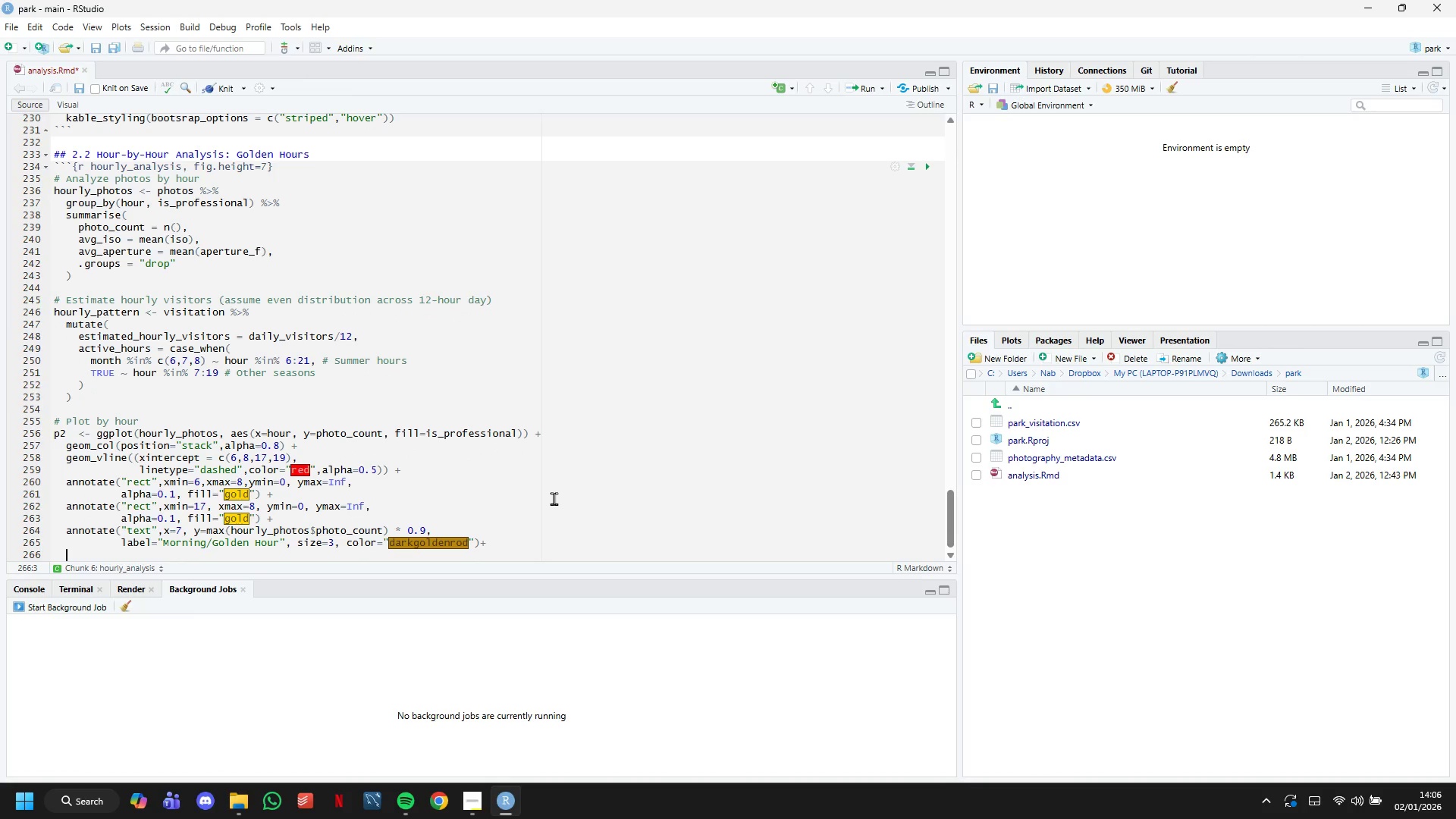 
key(Enter)
 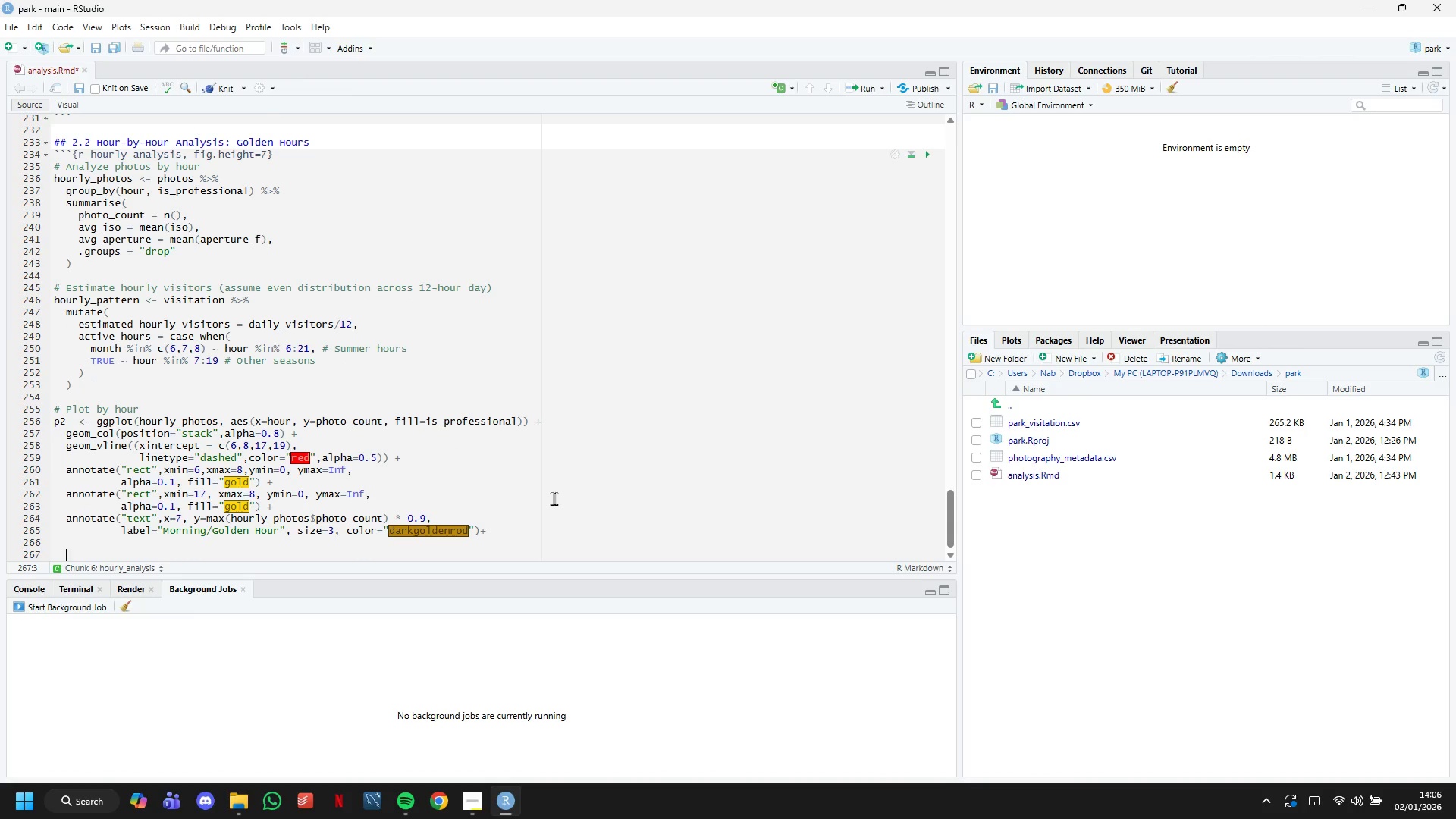 
key(Backspace)
 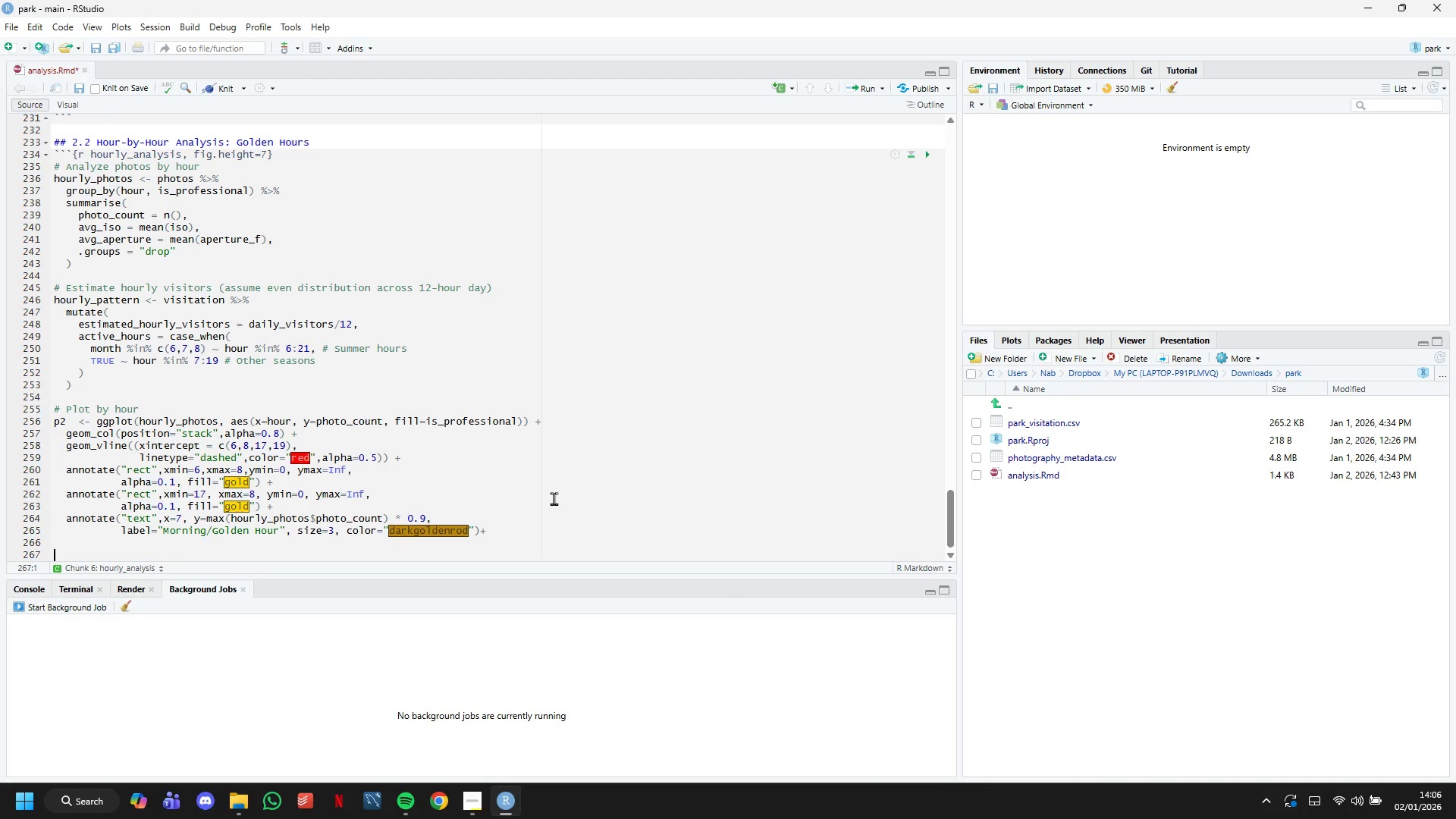 
key(Backspace)
 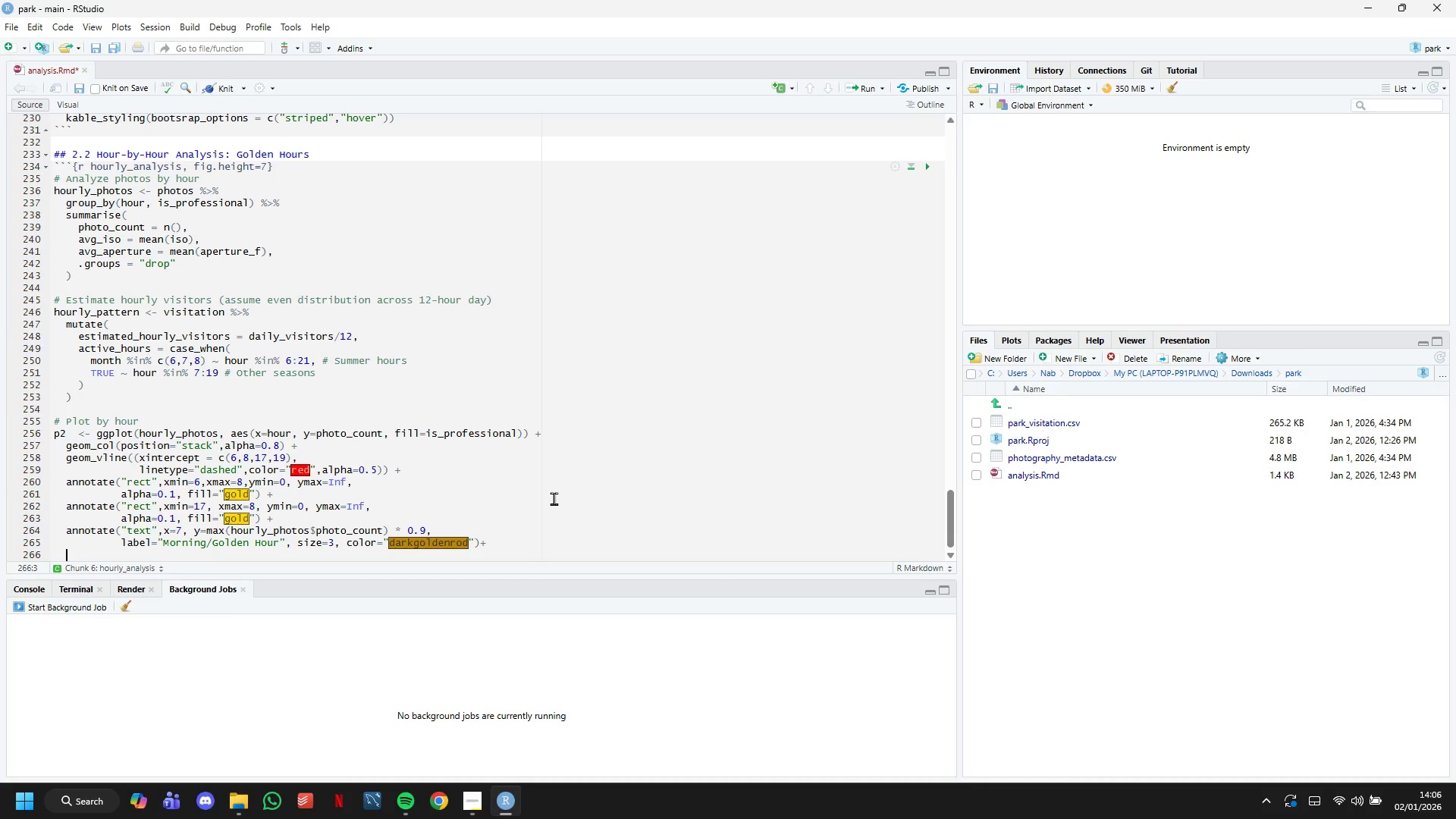 
key(Backspace)
 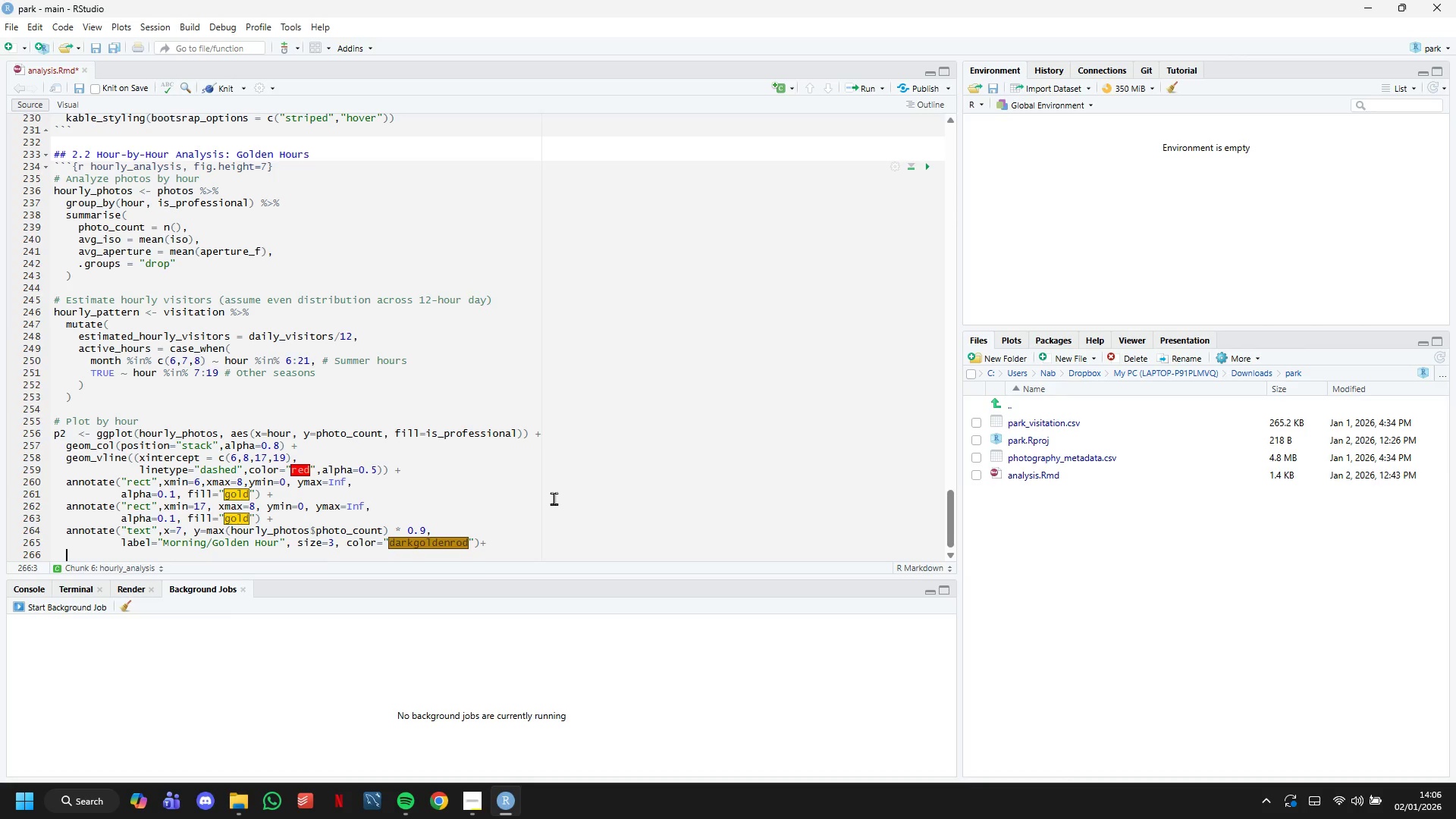 
key(Backspace)
 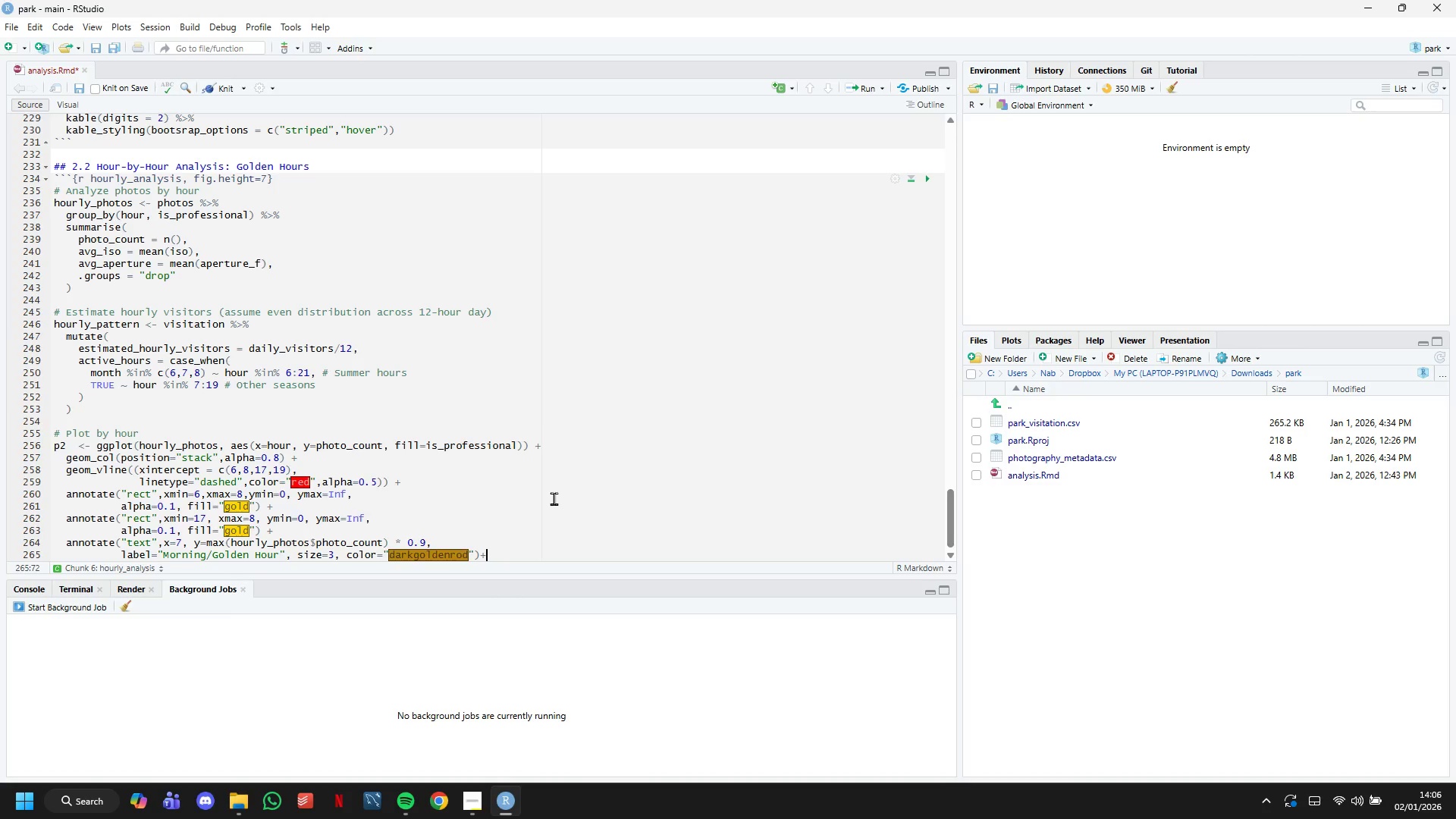 
key(Enter)
 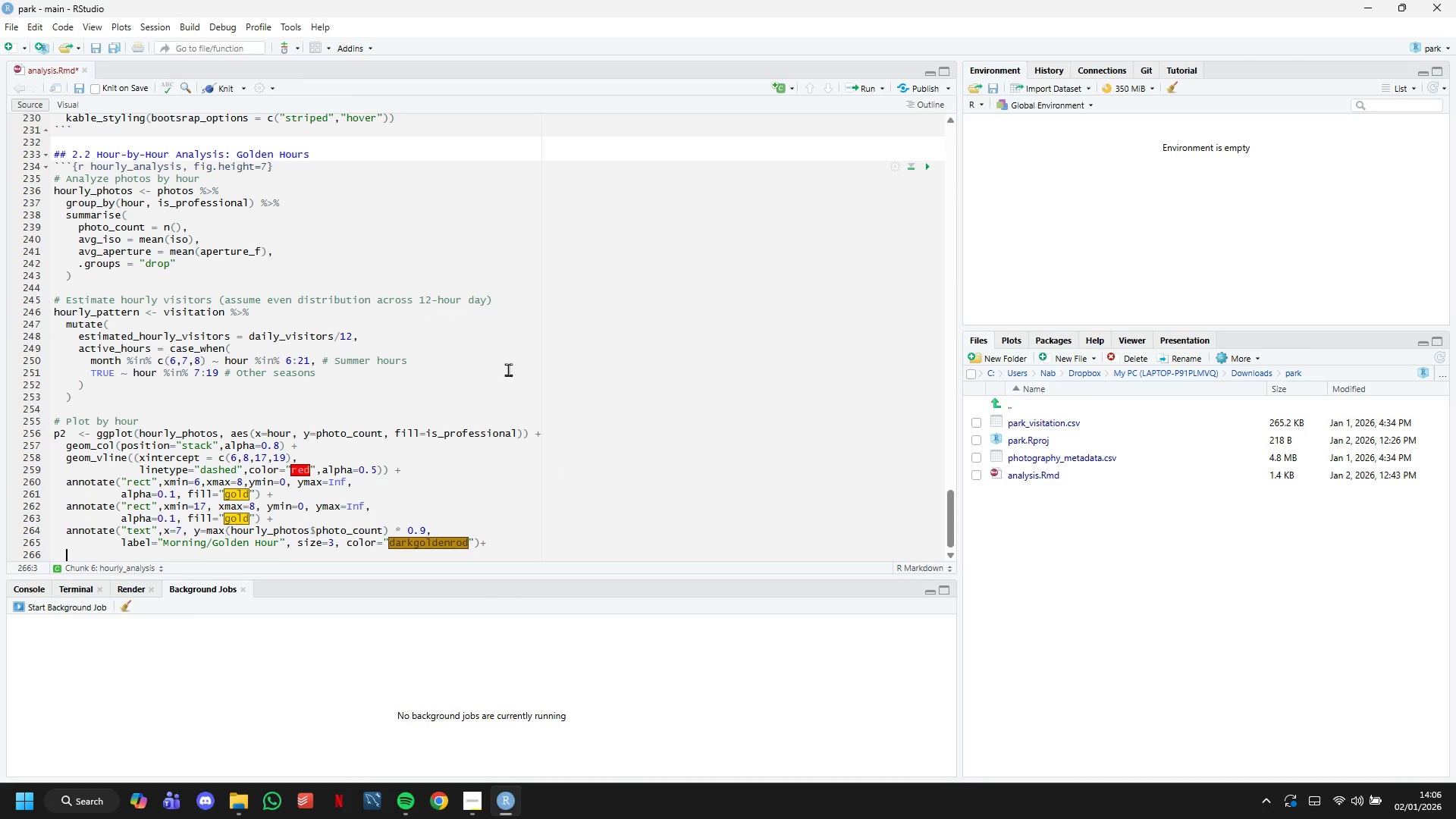 
scroll: coordinate [522, 361], scroll_direction: down, amount: 14.0
 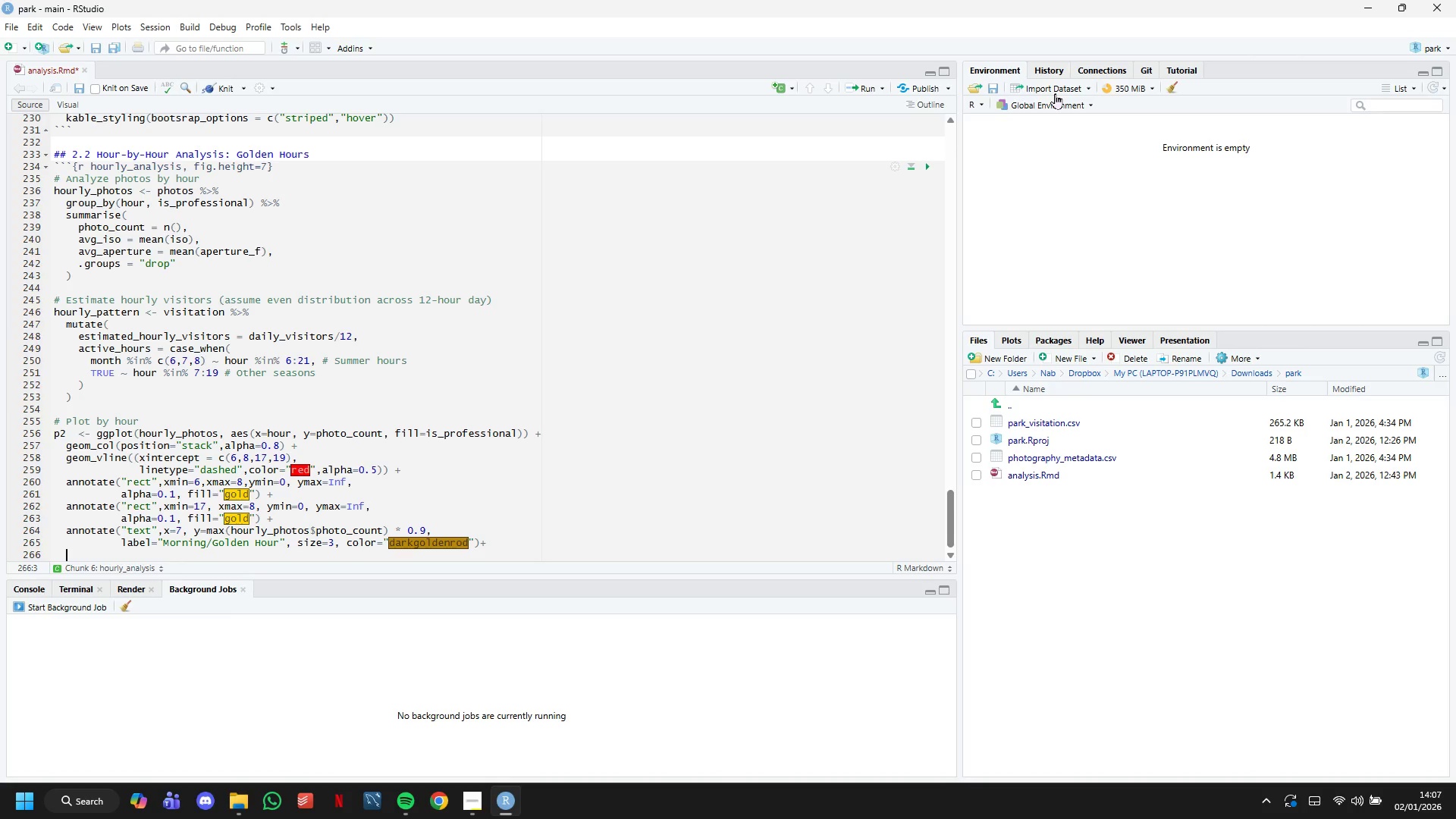 
wait(20.79)
 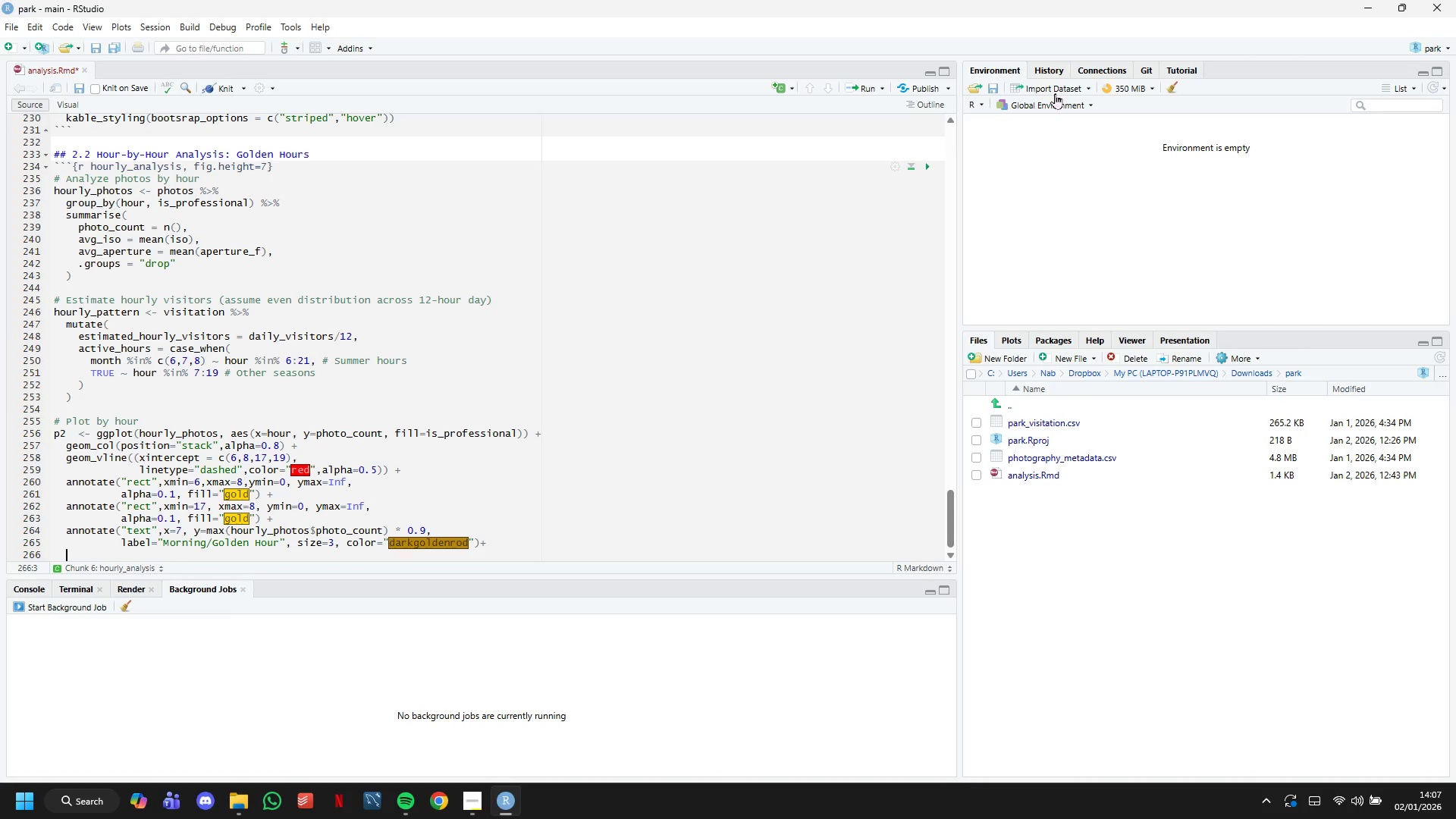 
type(annotate("text)
 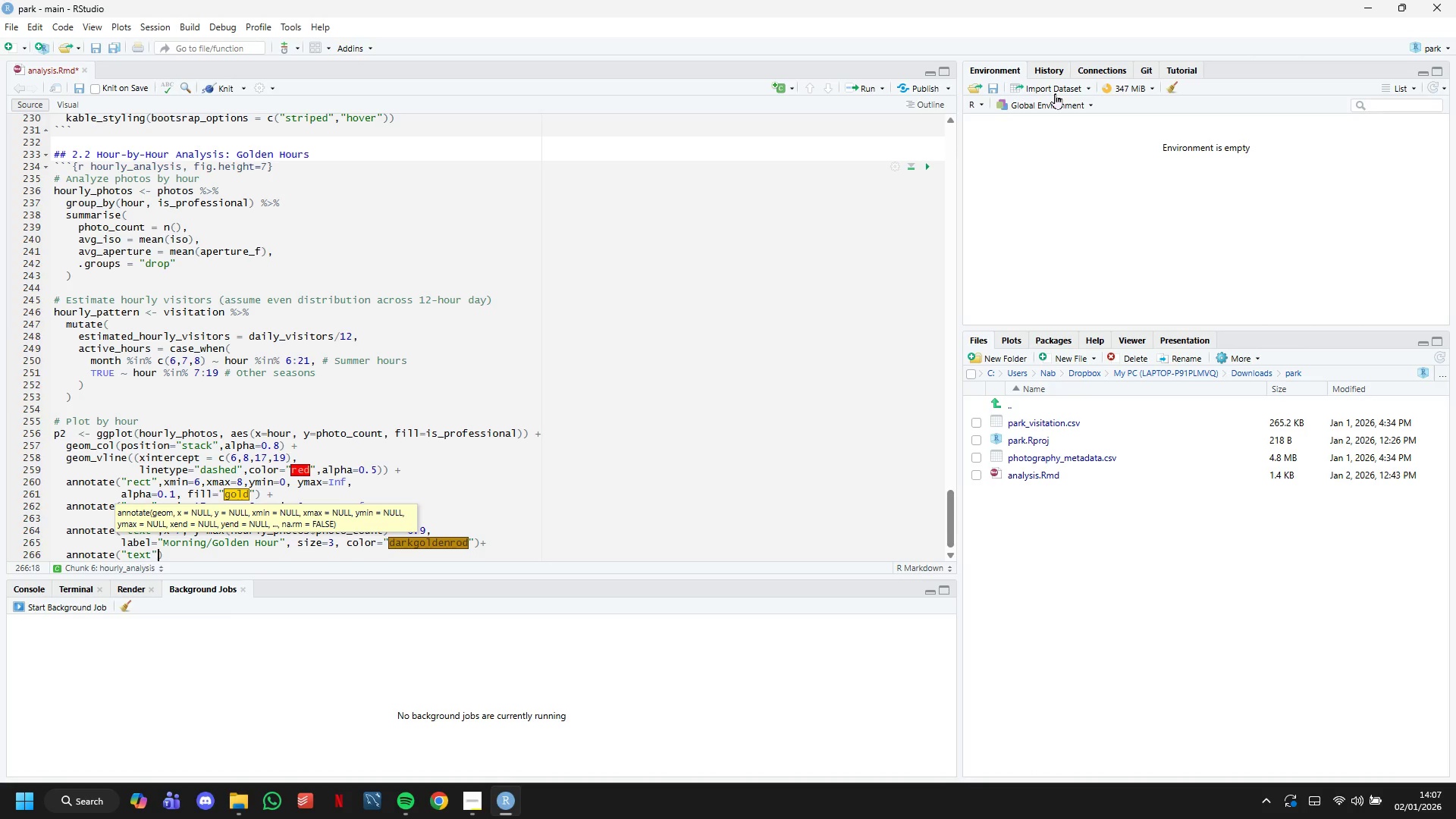 
 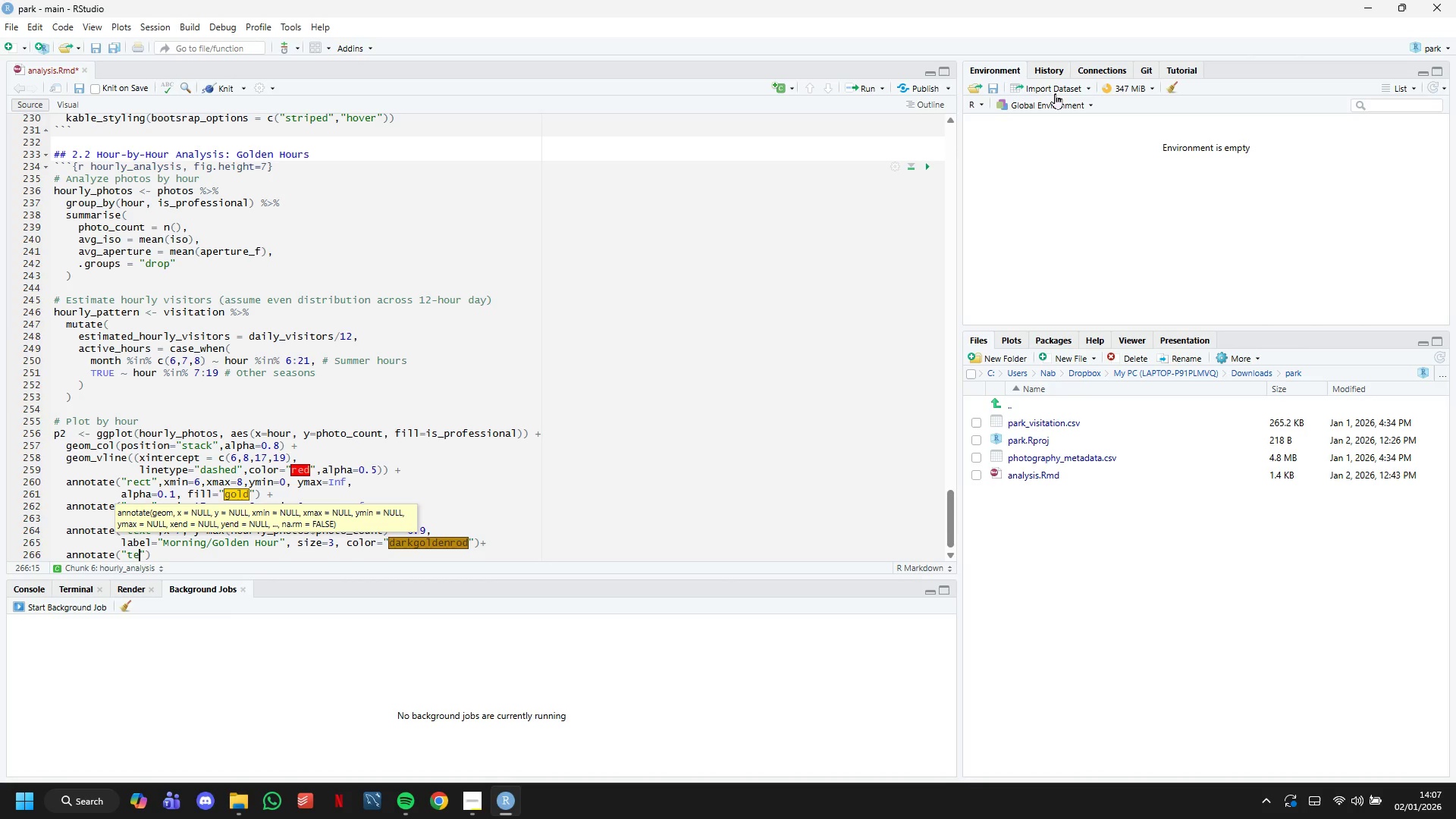 
key(ArrowRight)
 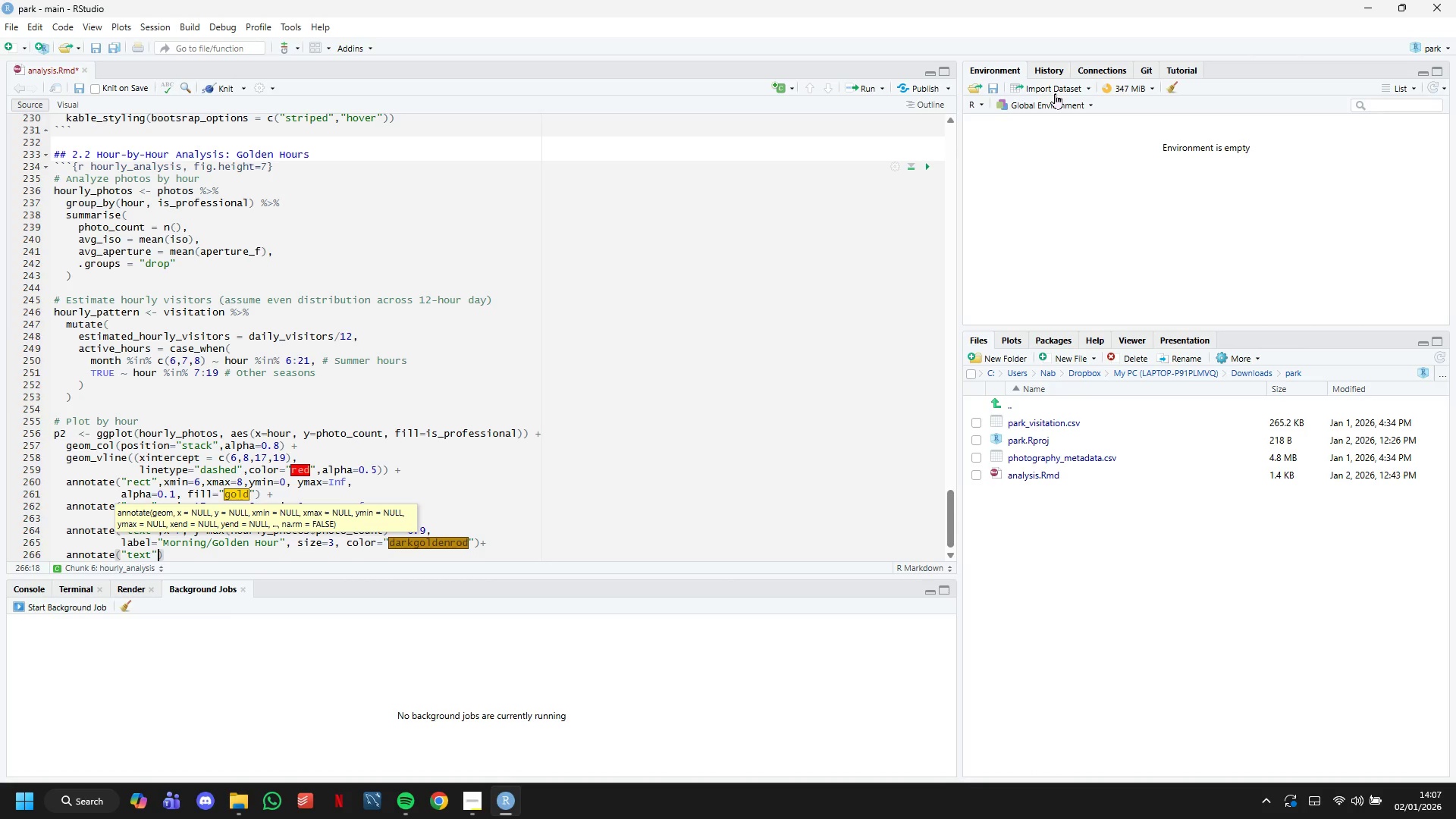 
key(Comma)
 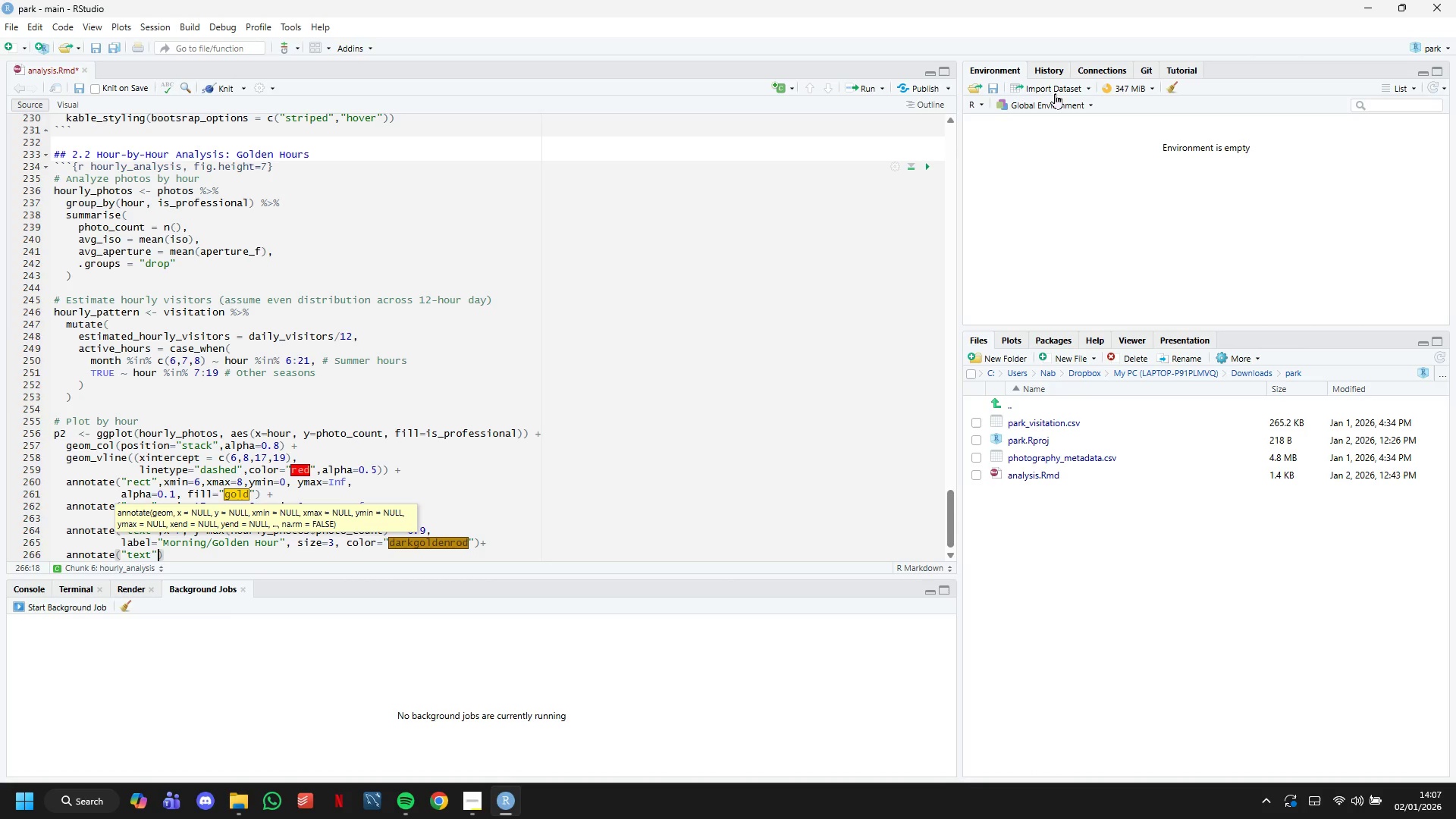 
key(Space)
 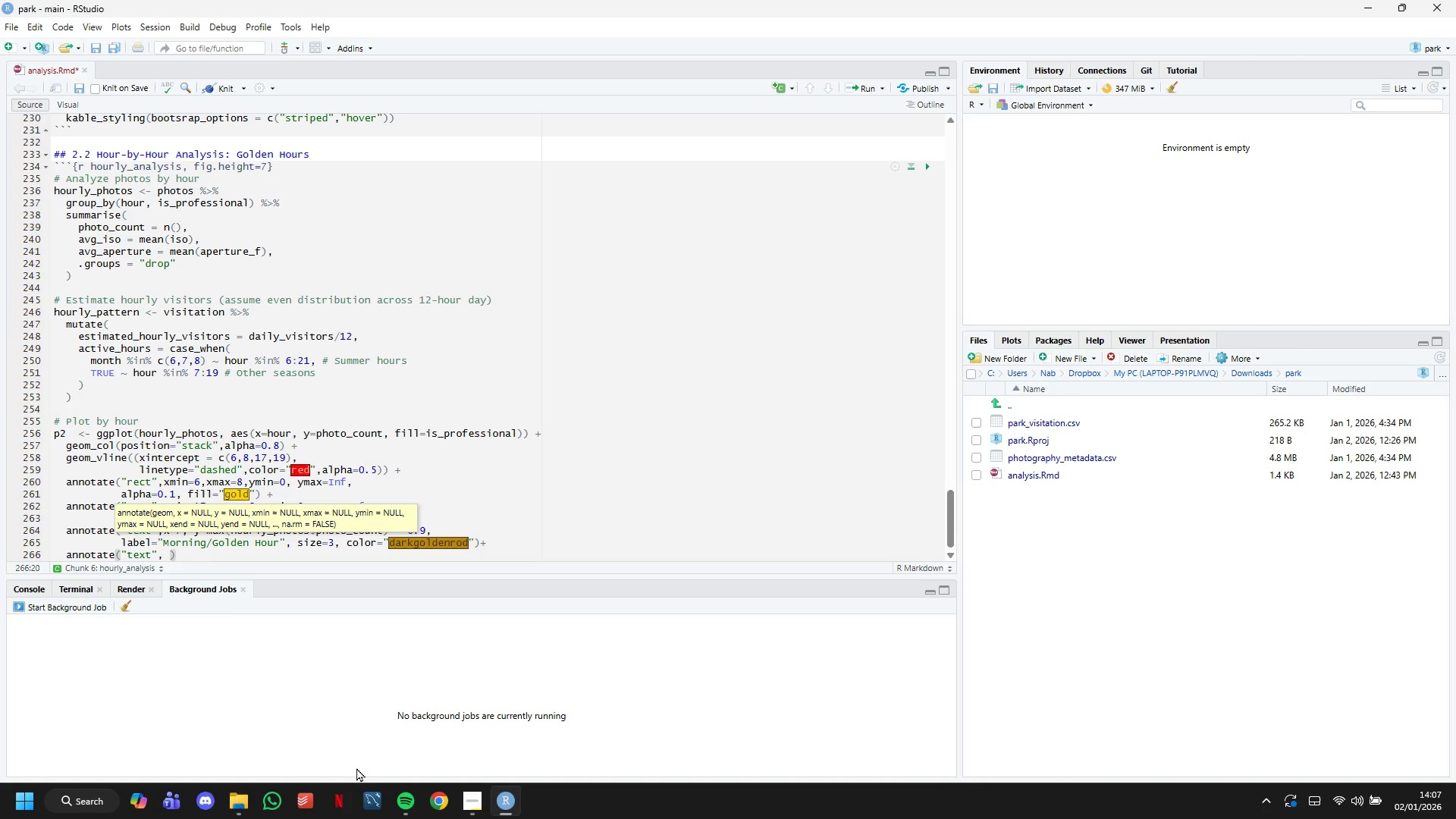 
type(xmin=18, )
 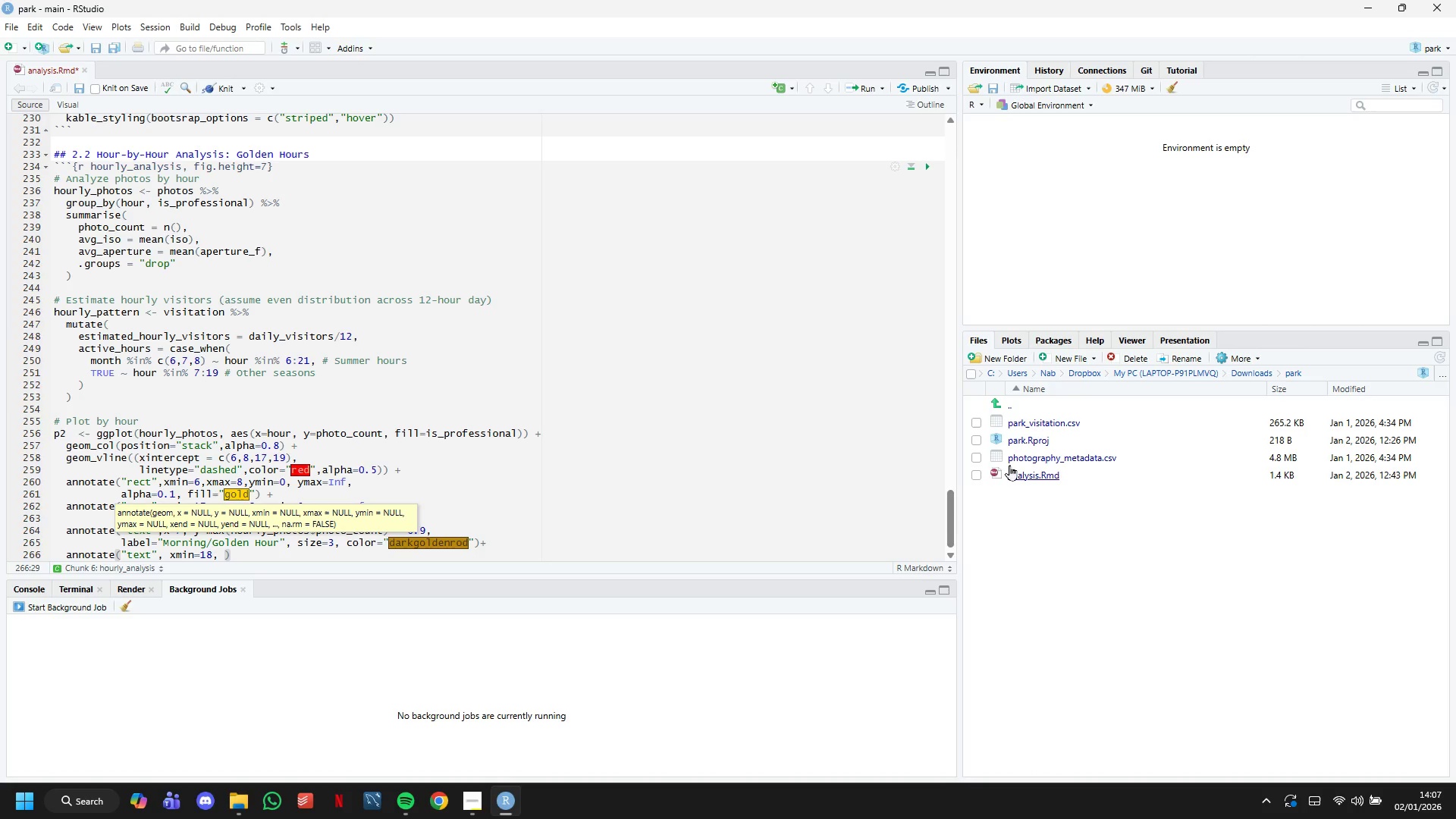 
left_click([671, 419])
 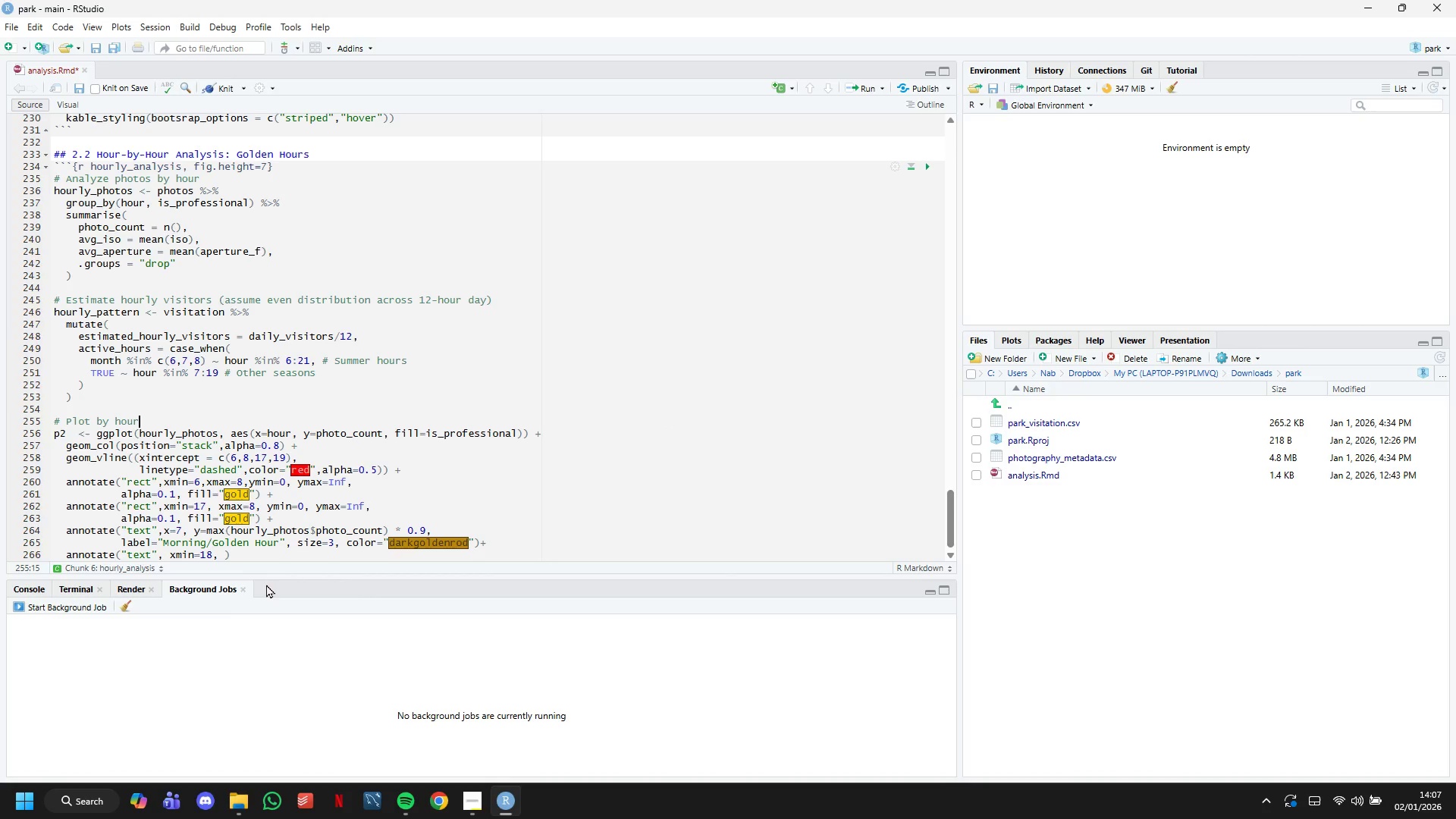 
left_click([264, 554])
 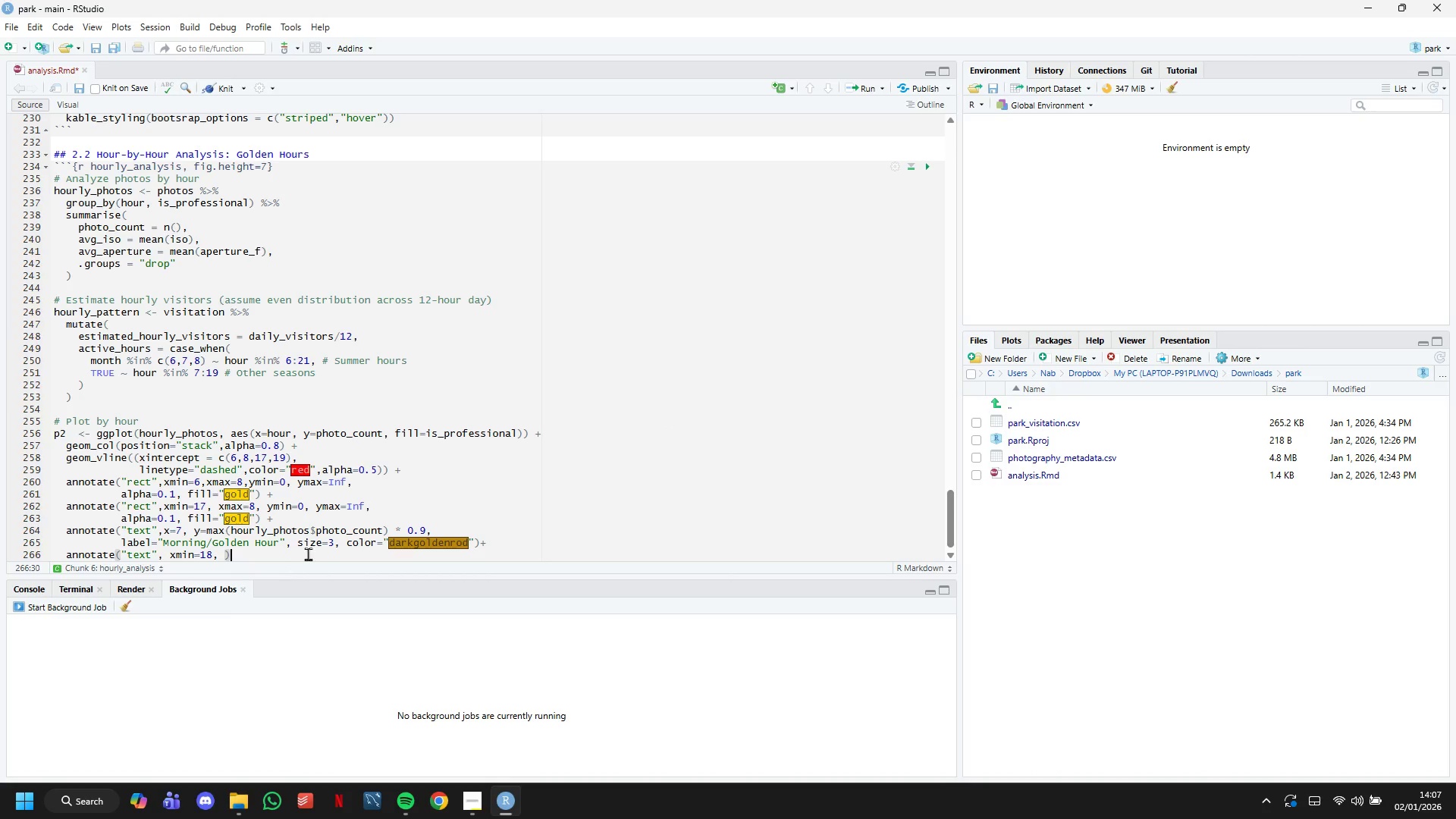 
hold_key(key=ArrowLeft, duration=0.64)
 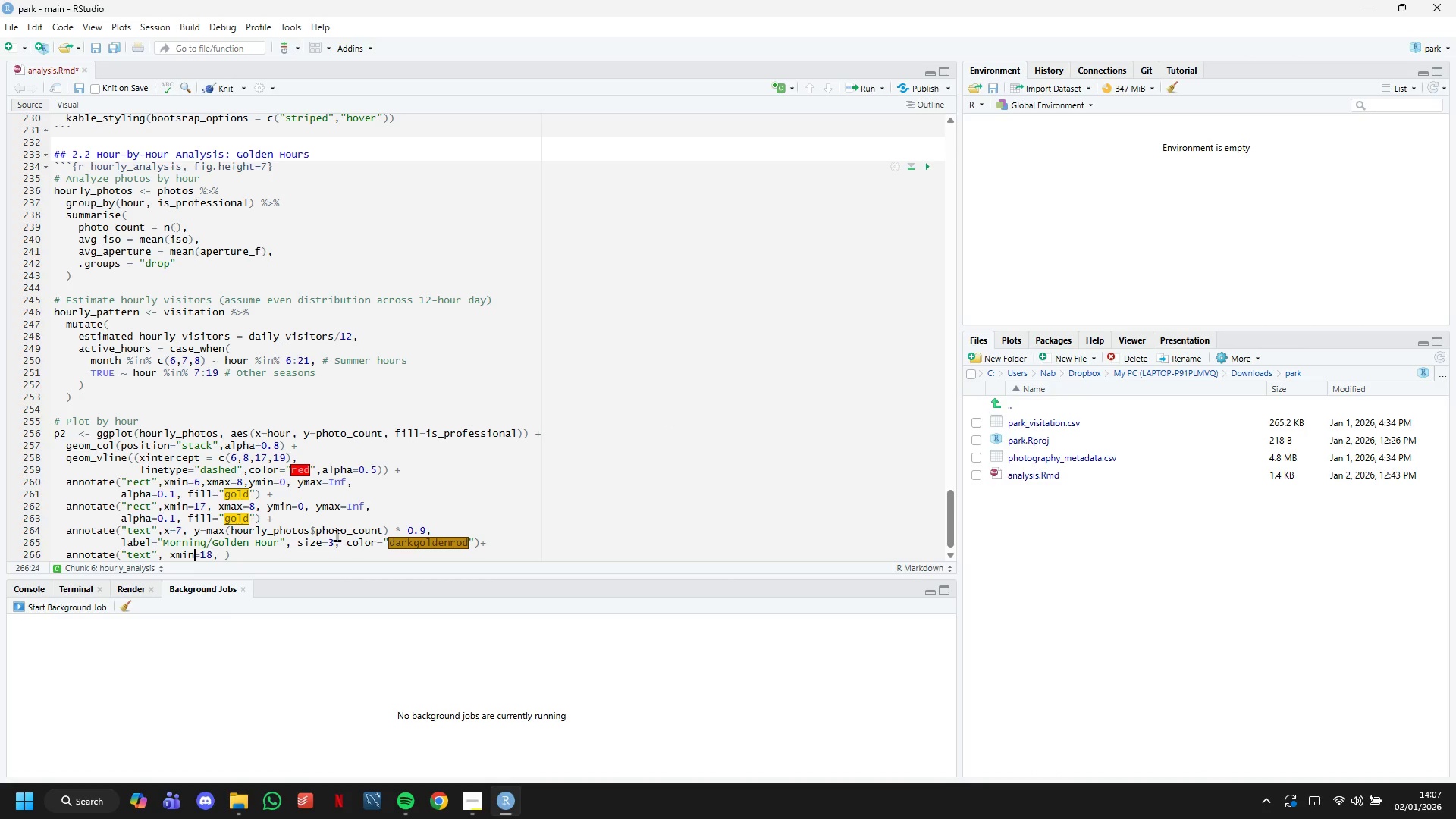 
key(Backspace)
 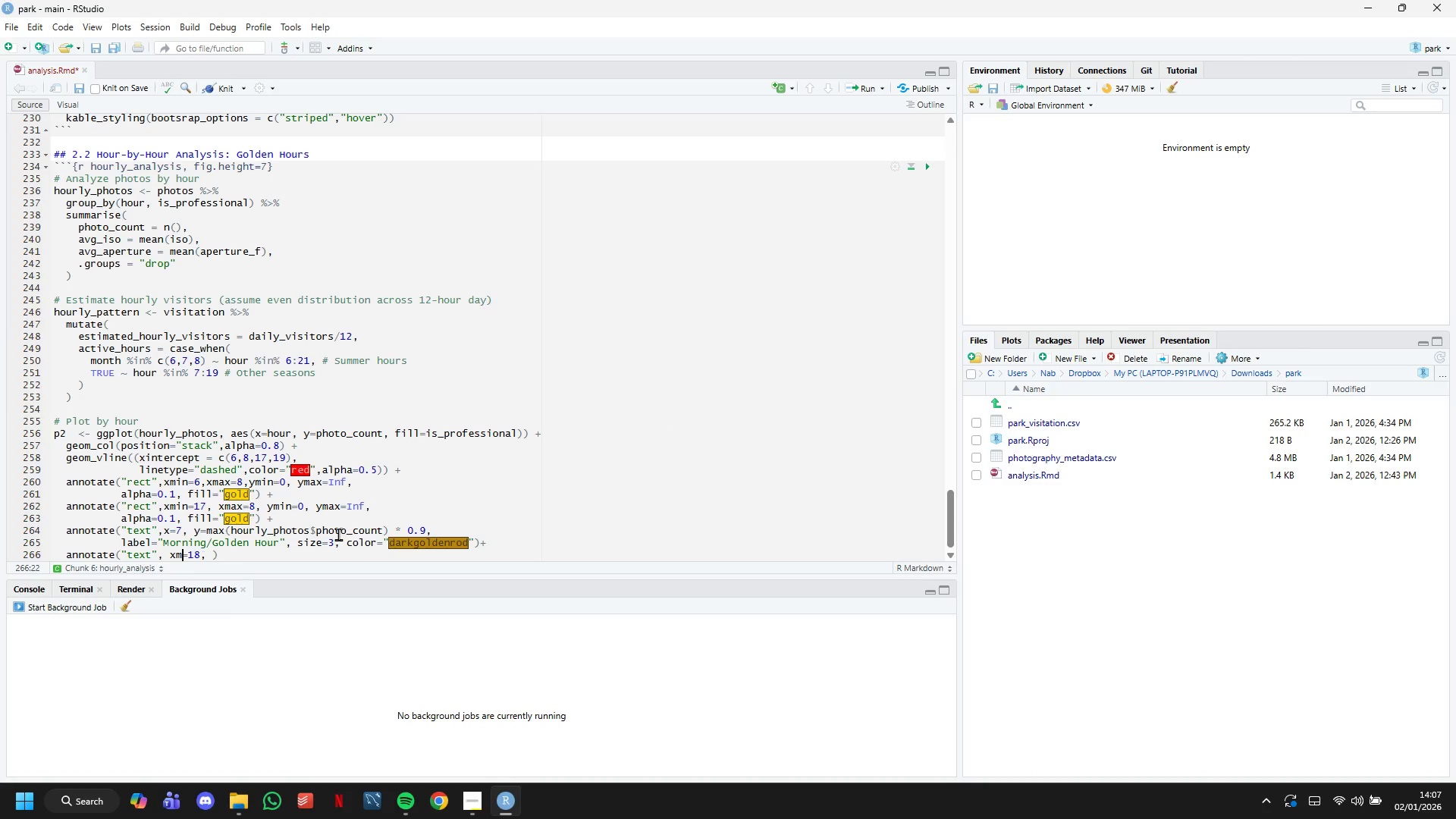 
key(Backspace)
 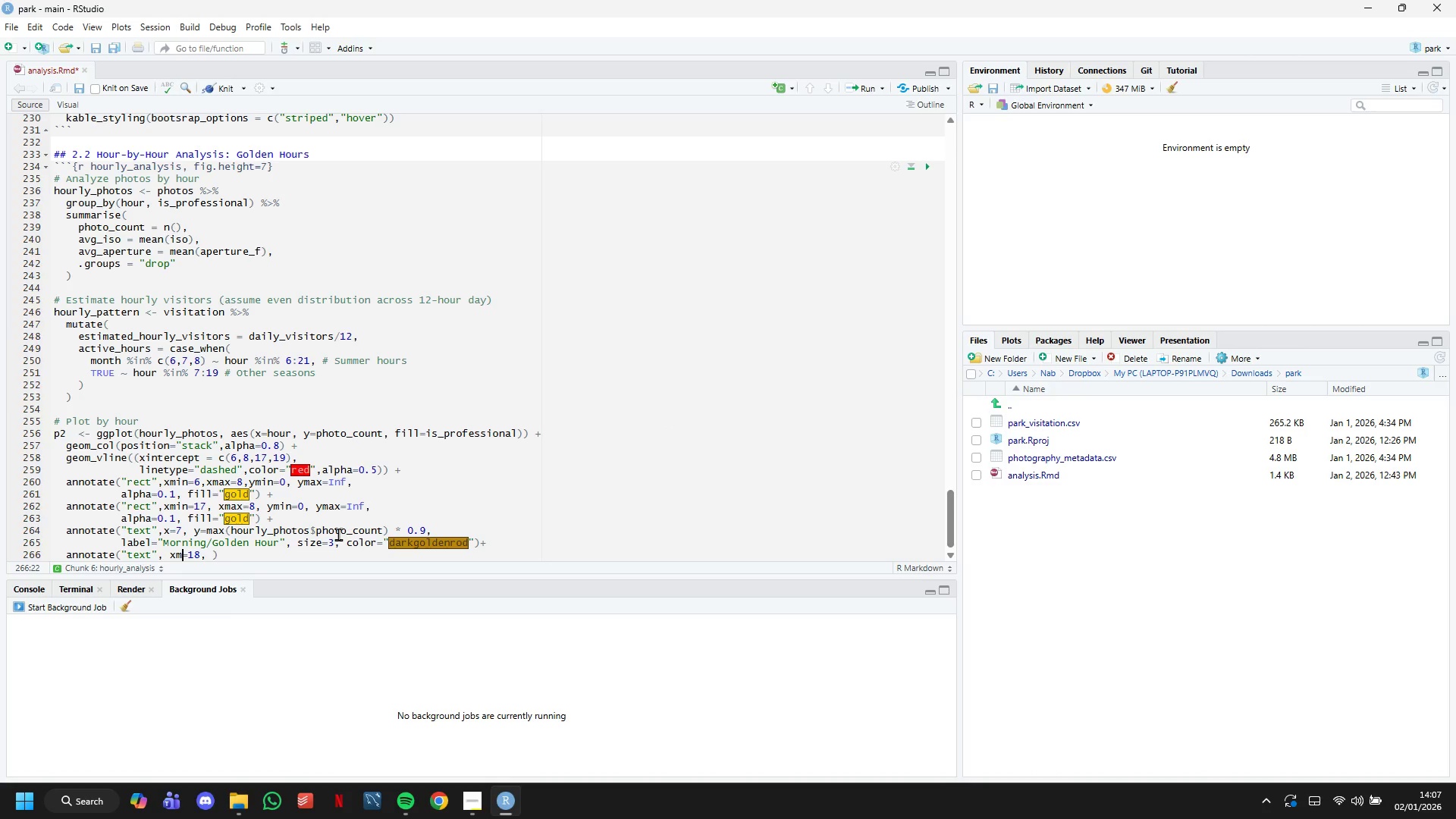 
key(Backspace)
 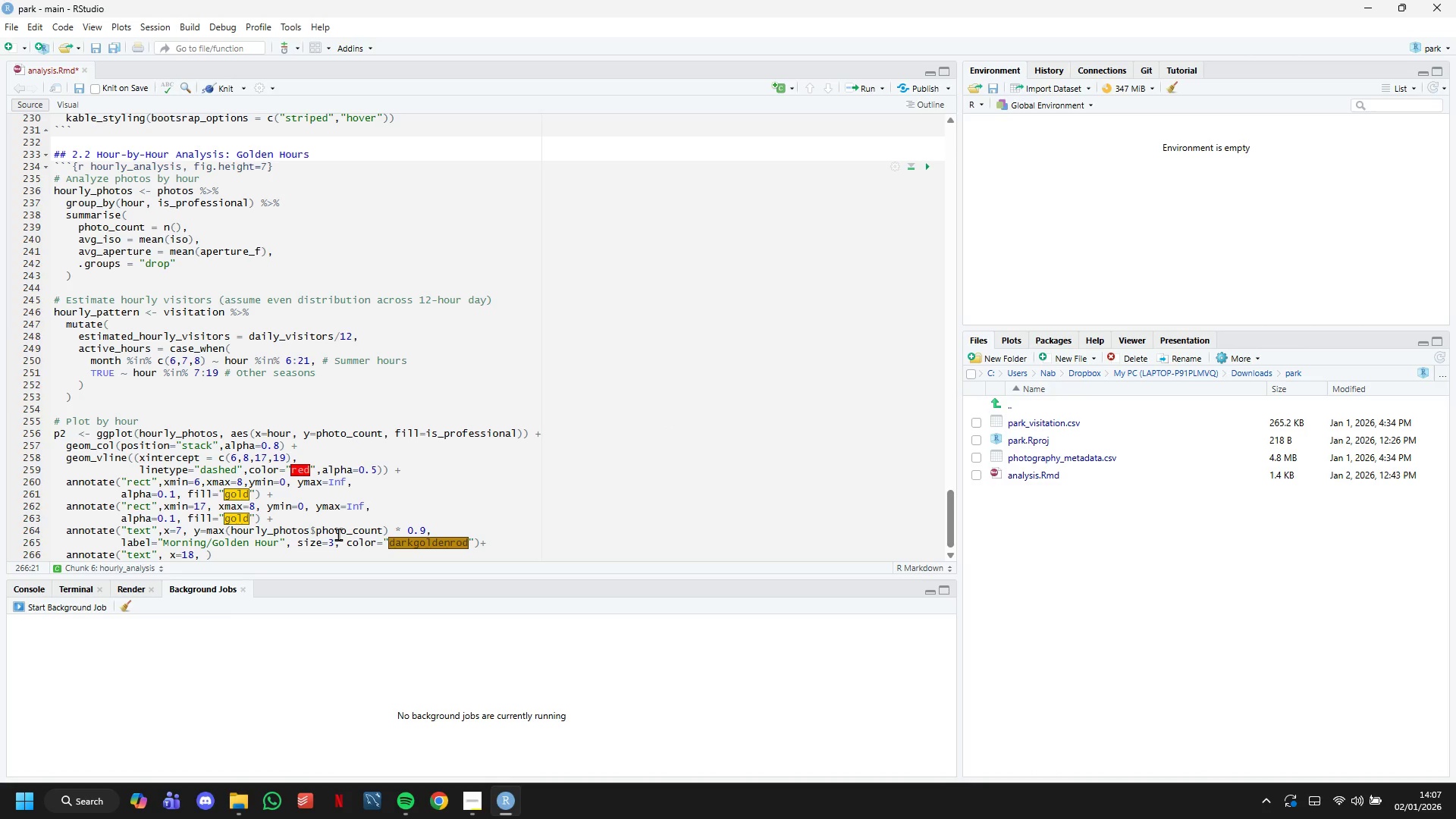 
key(ArrowRight)
 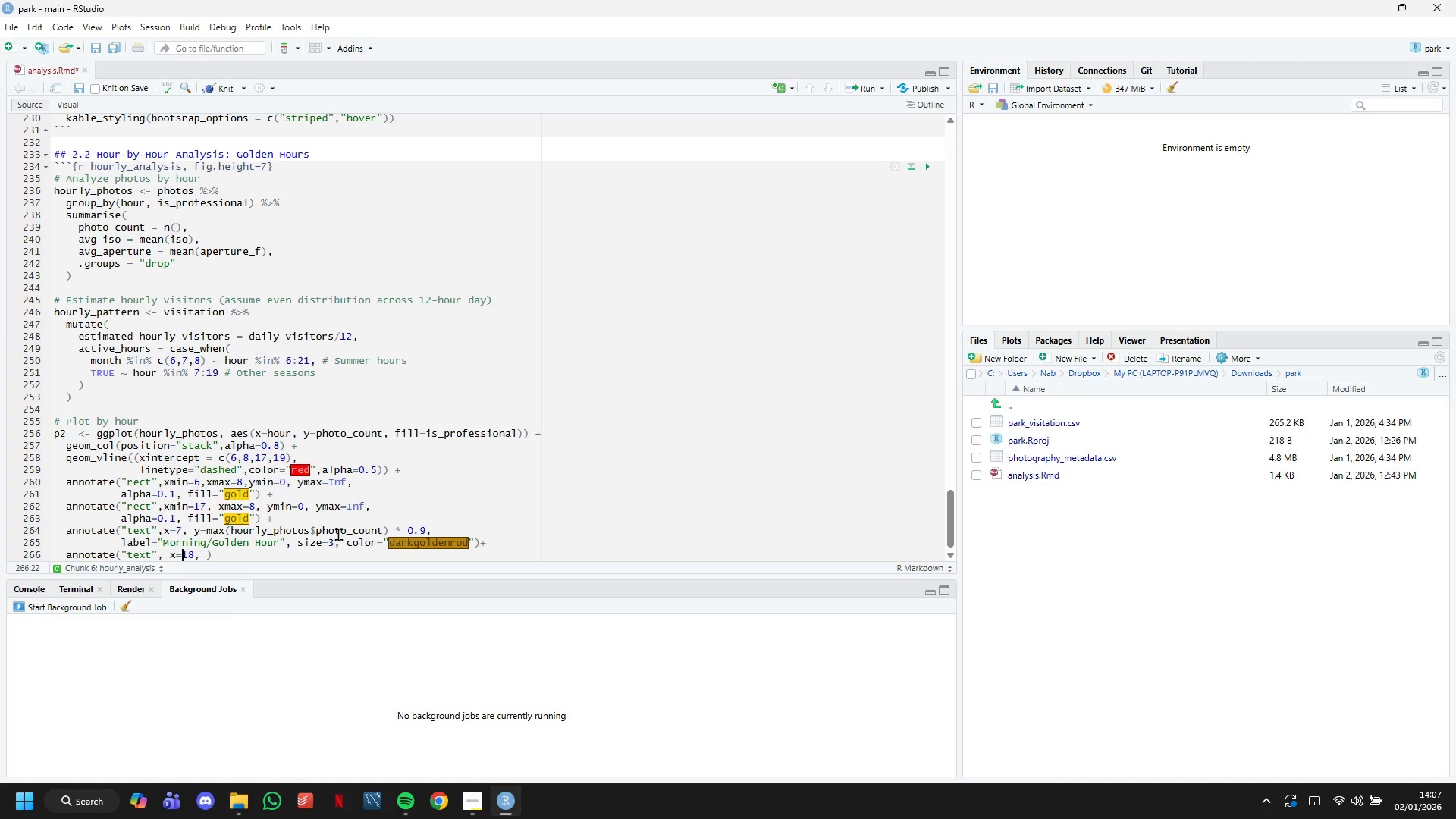 
key(ArrowRight)
 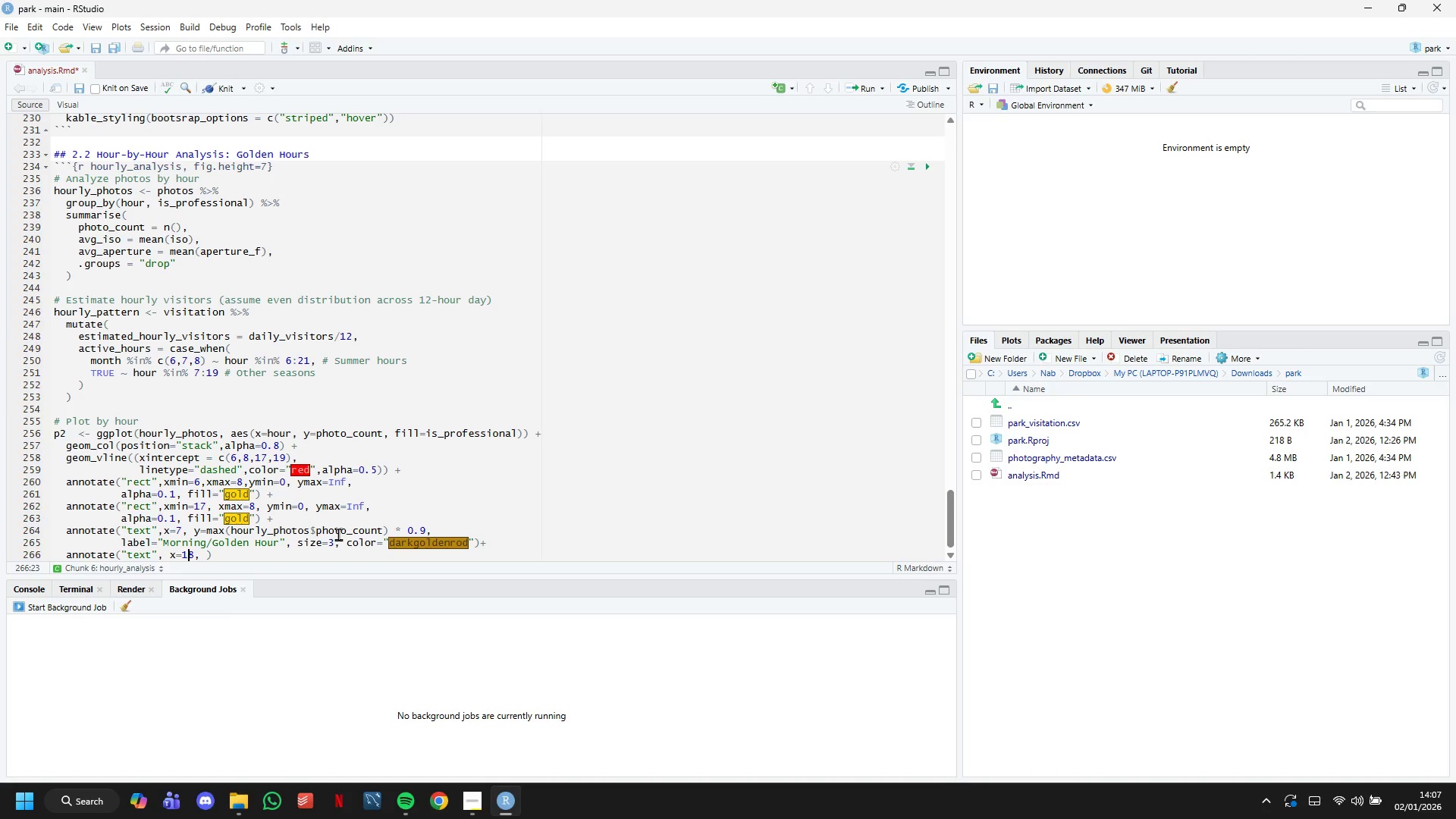 
key(ArrowRight)
 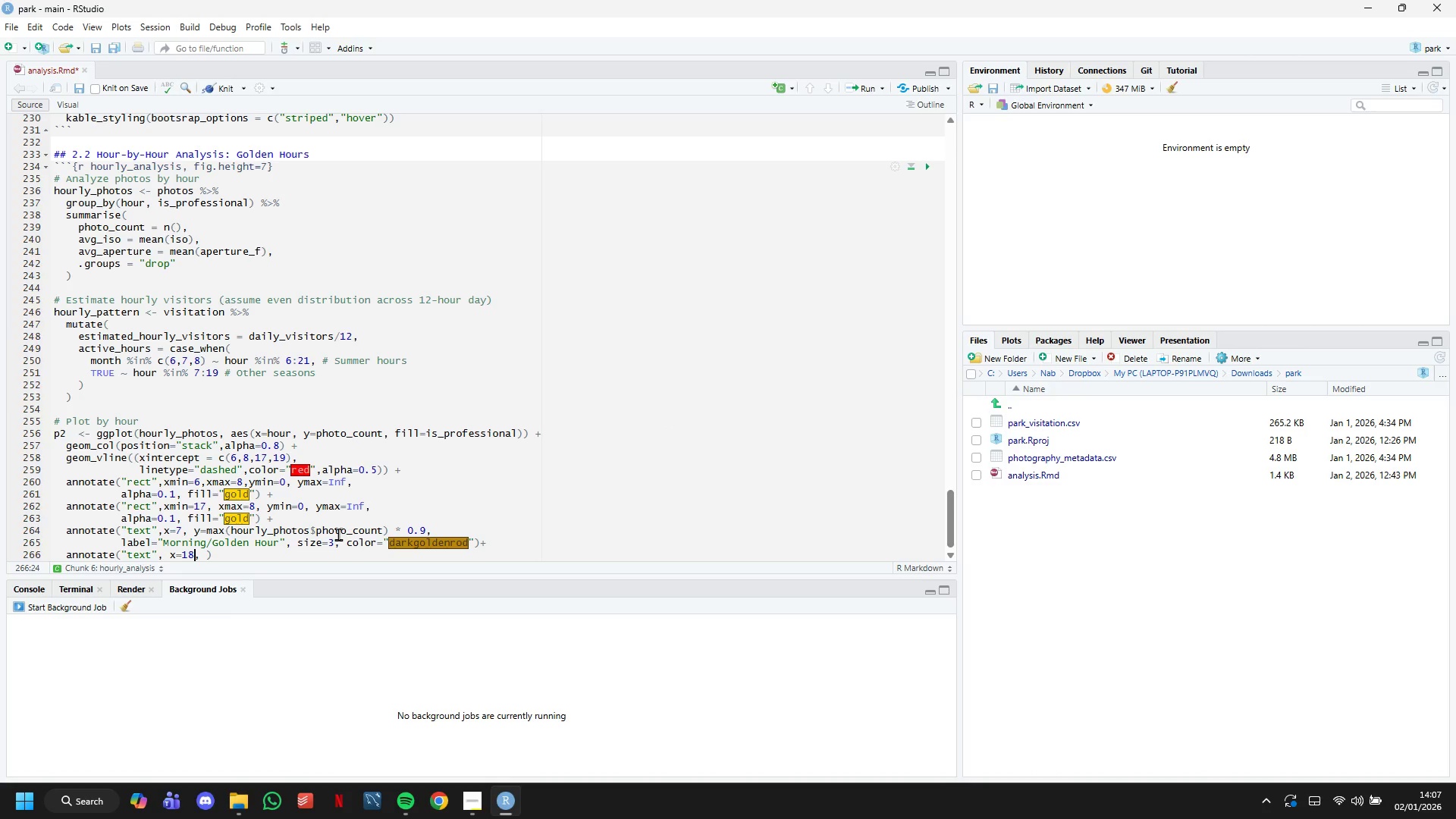 
key(ArrowRight)
 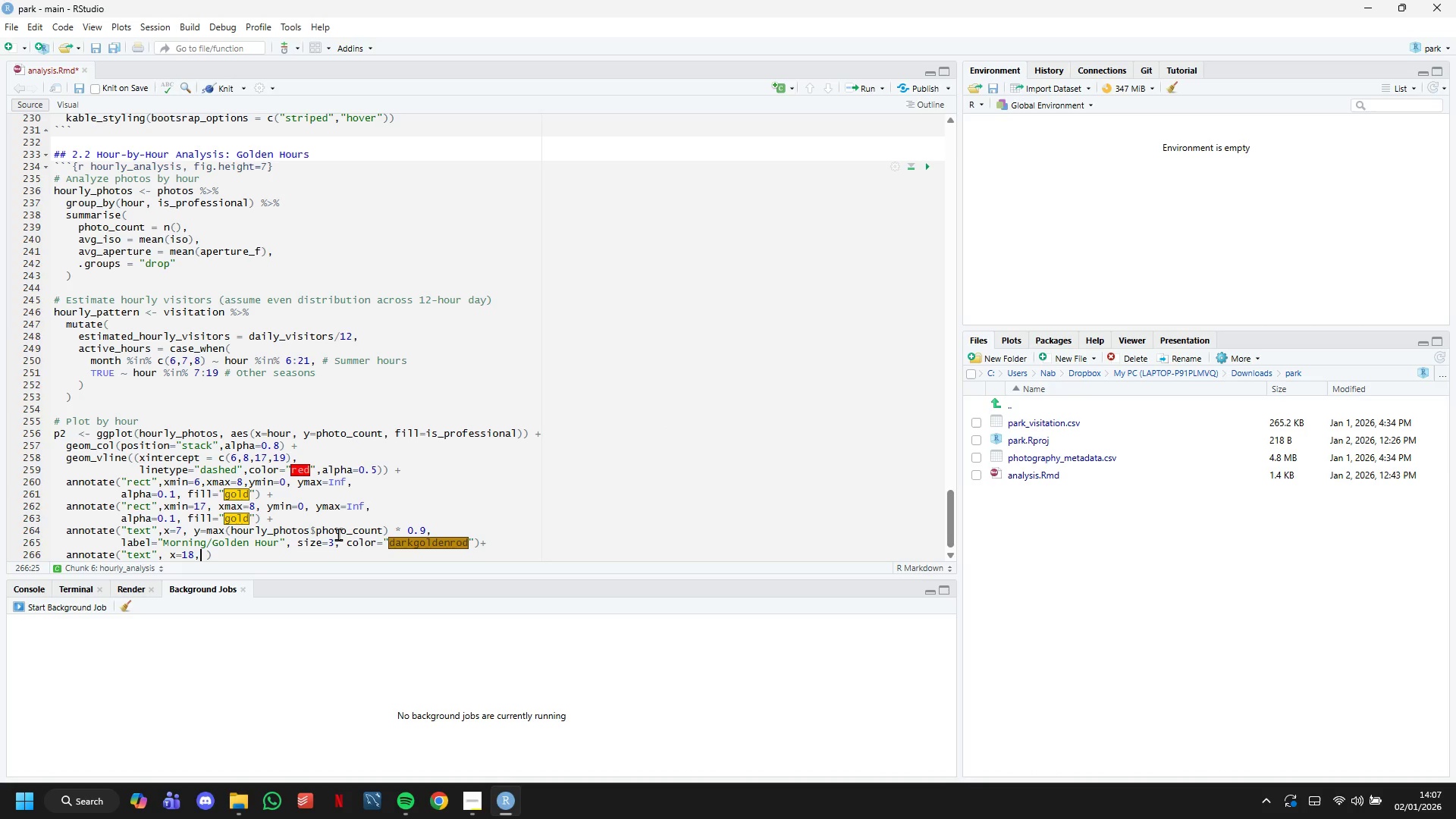 
type( y=max(hourly)
key(Tab)
 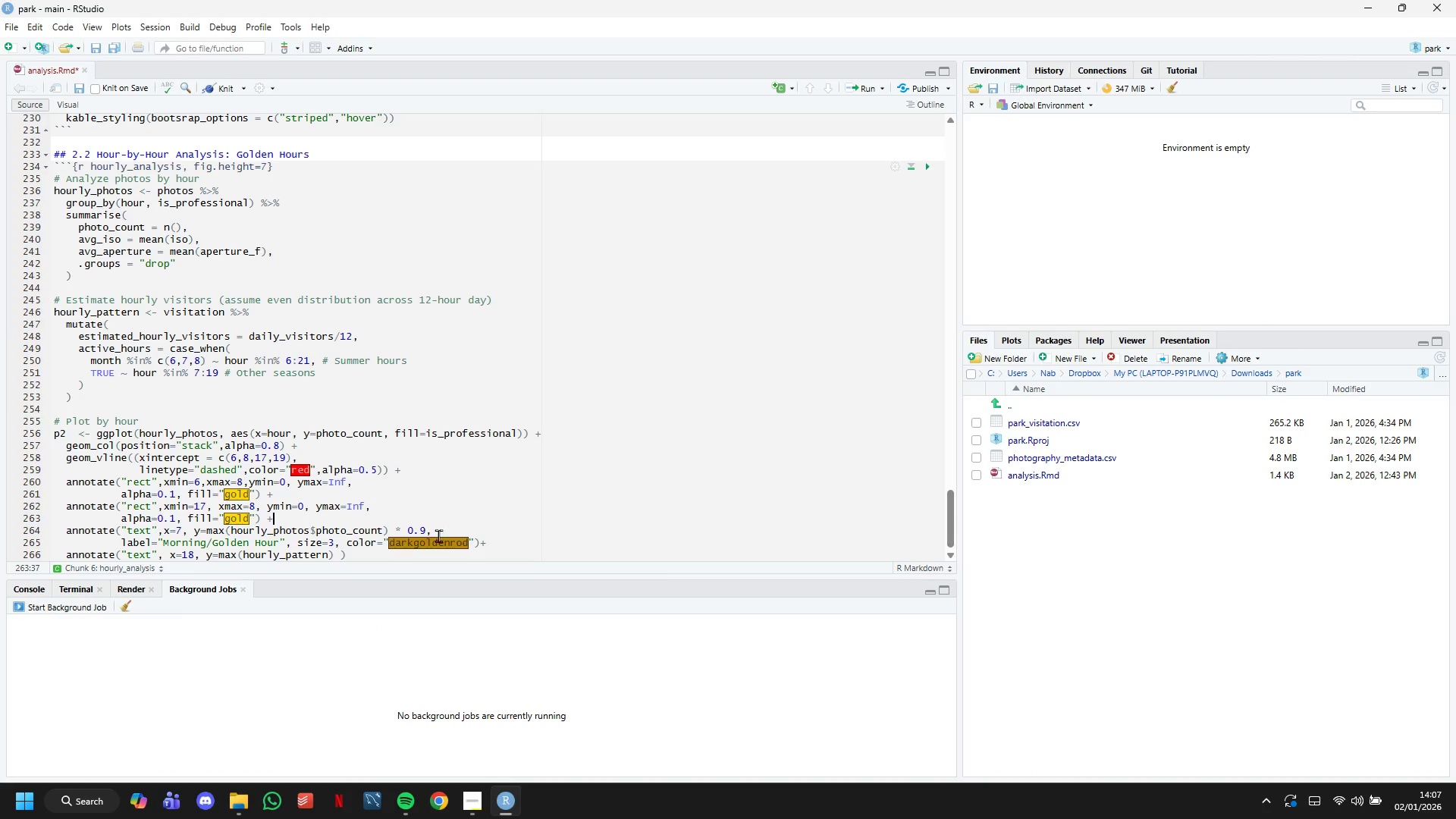 
left_click([421, 562])
 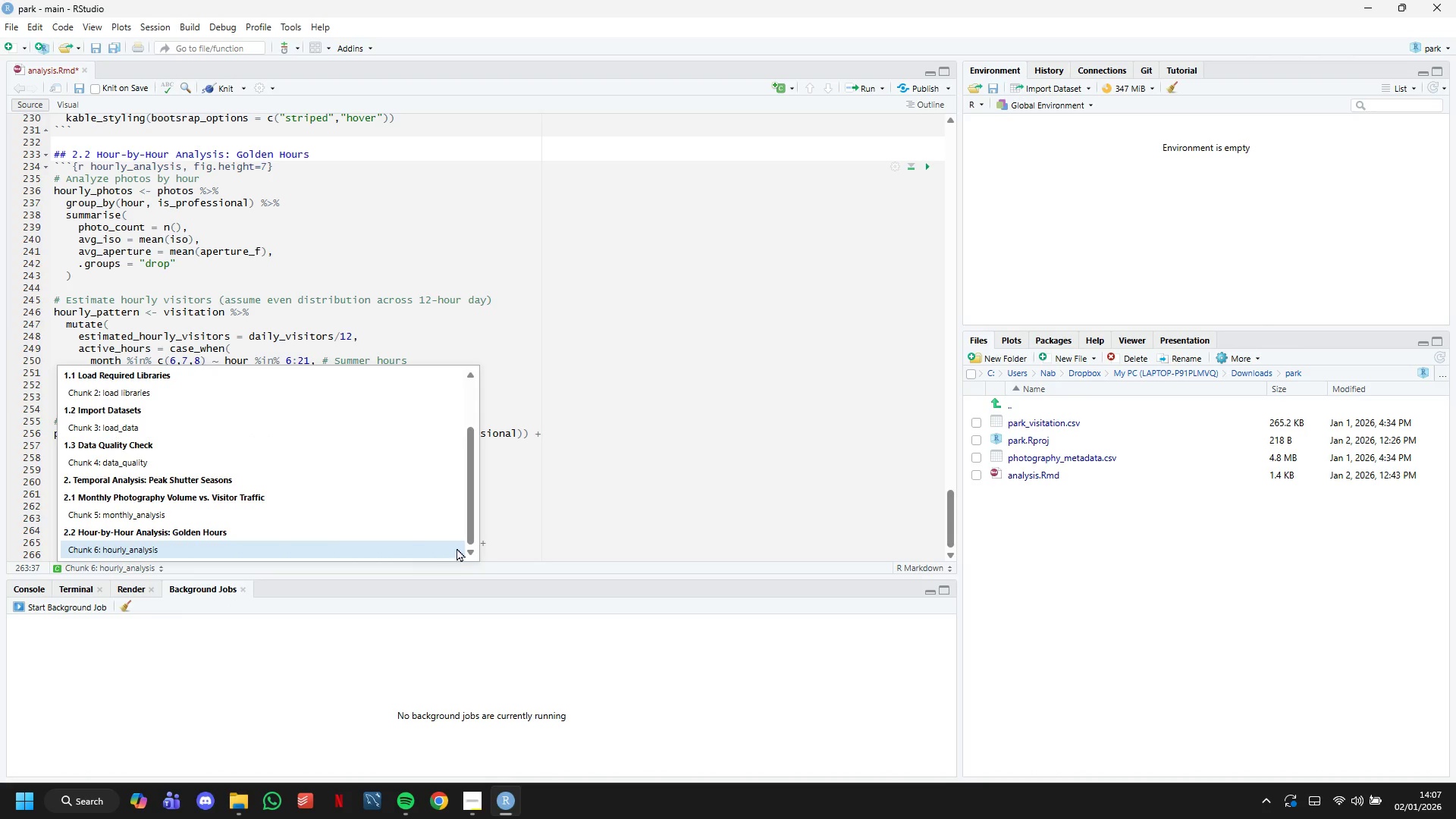 
left_click([544, 525])
 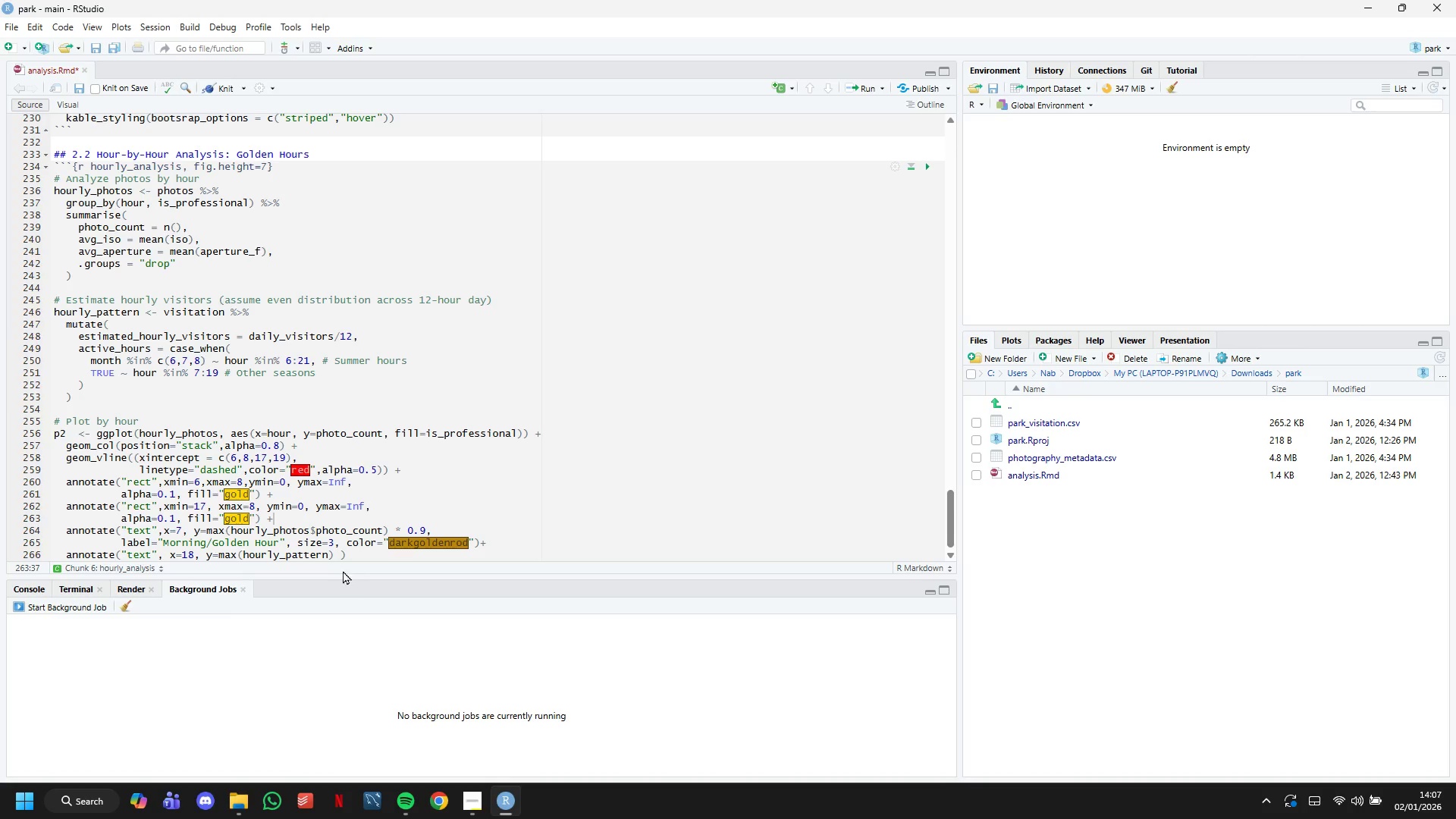 
left_click([325, 556])
 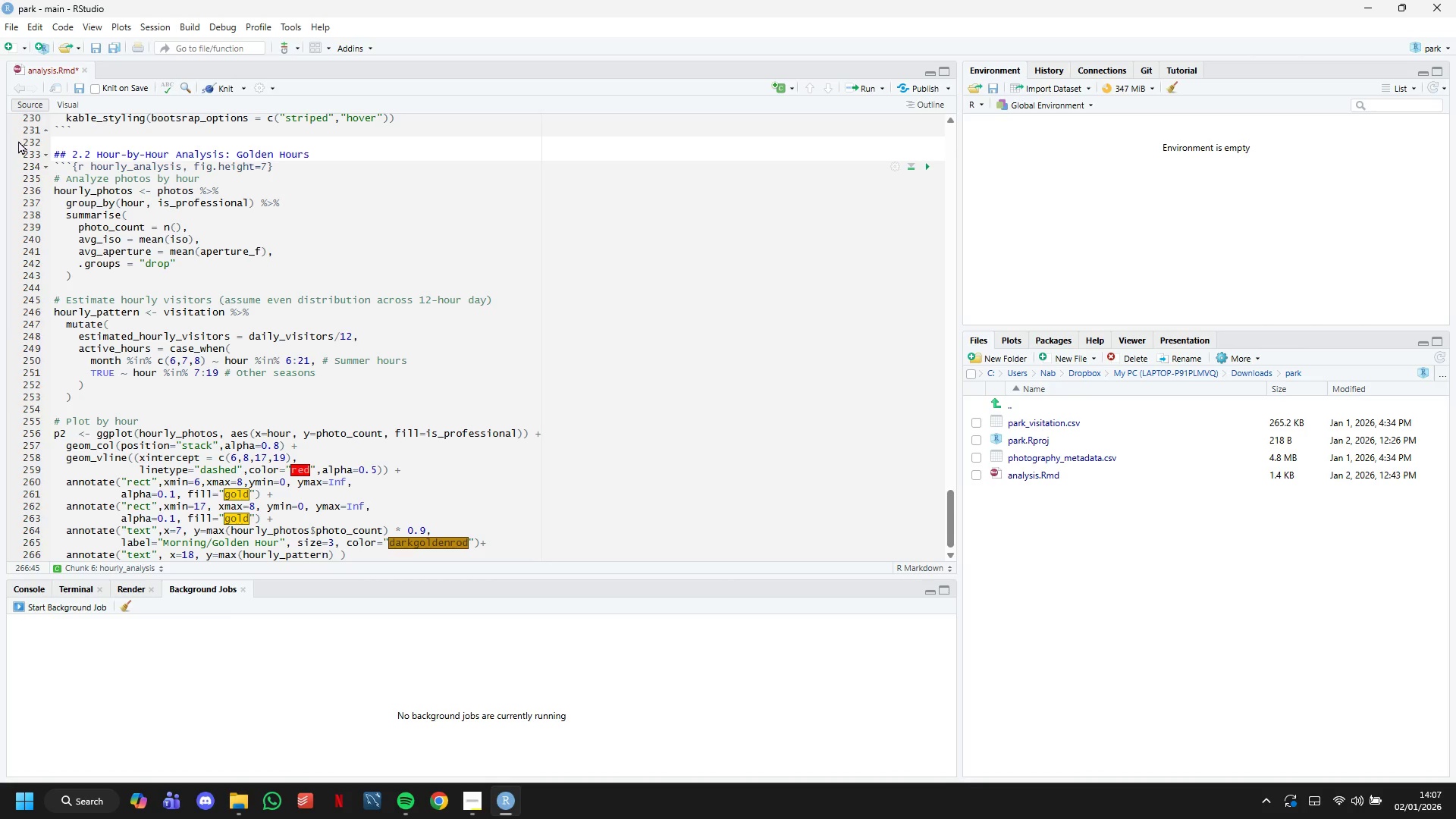 
key(ArrowRight)
 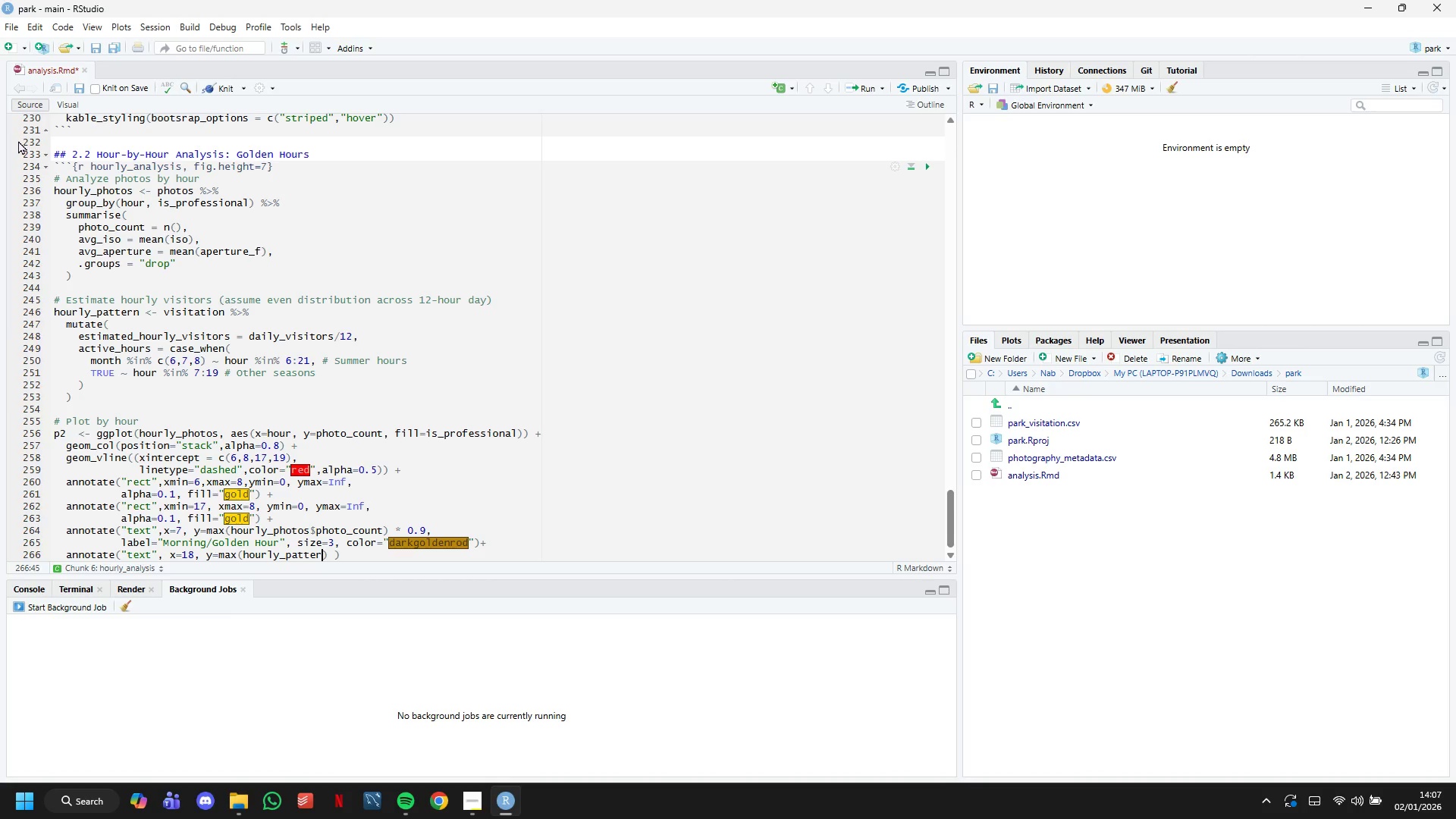 
key(Backspace)
 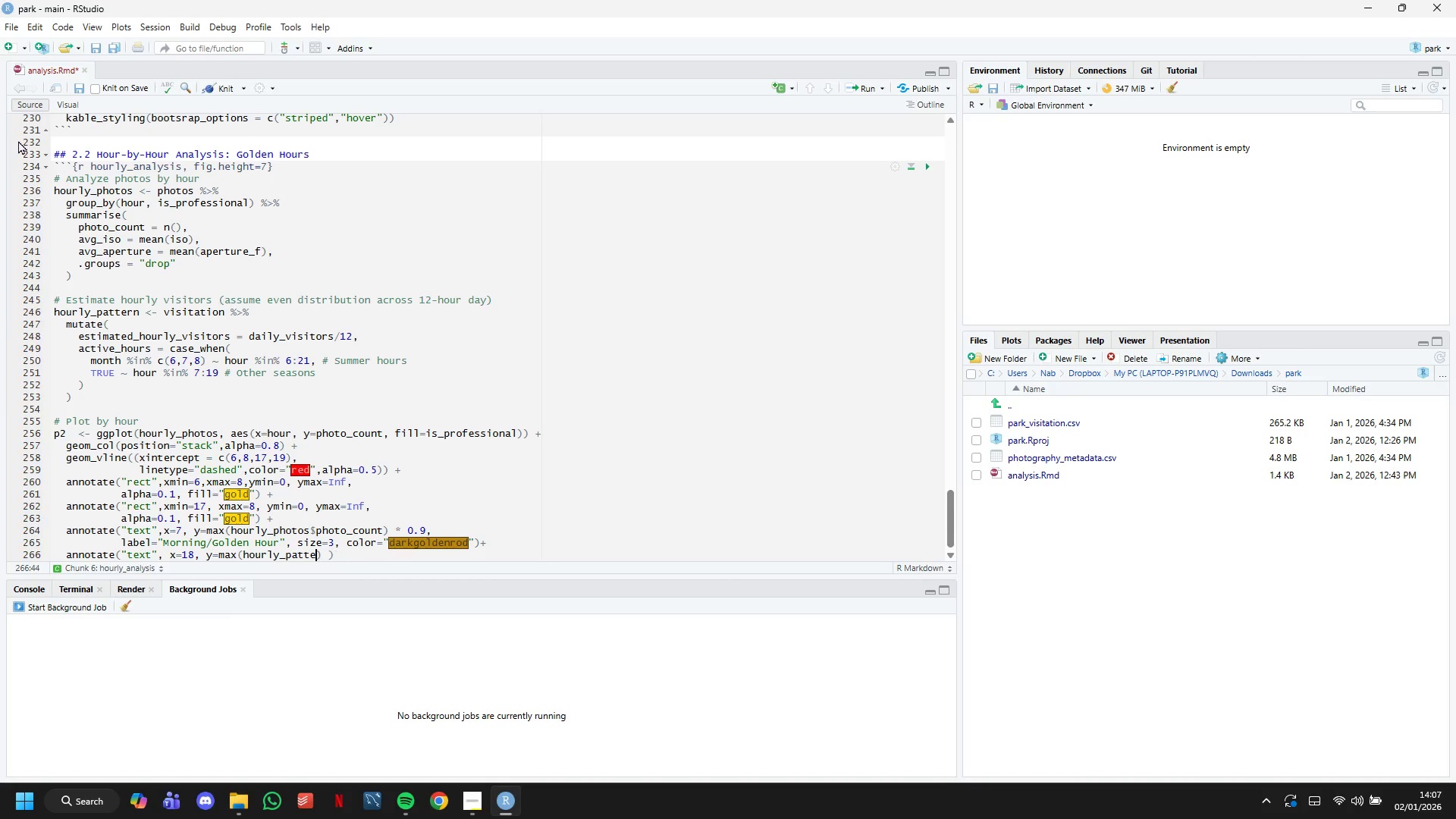 
key(Backspace)
 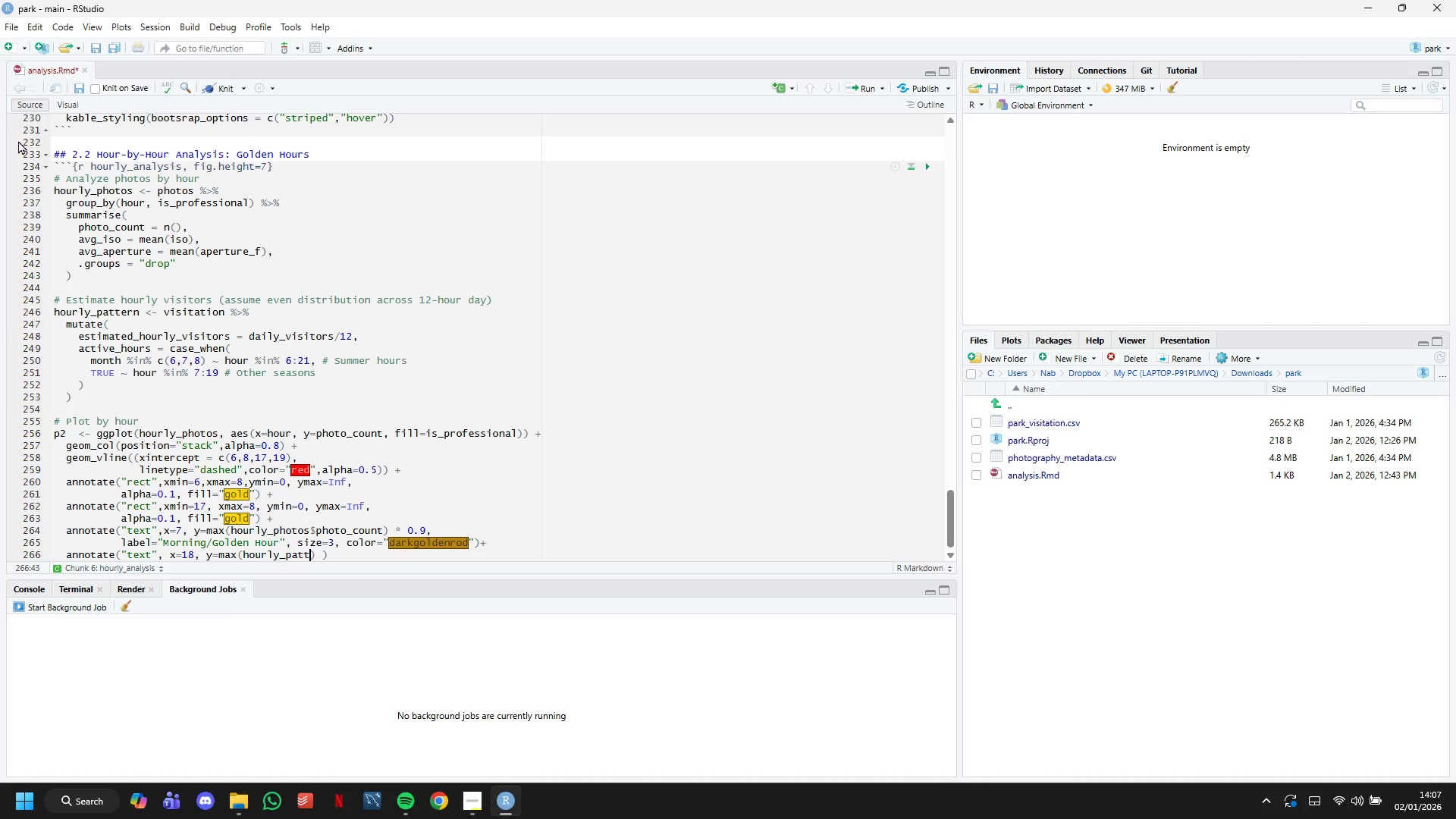 
key(Backspace)
 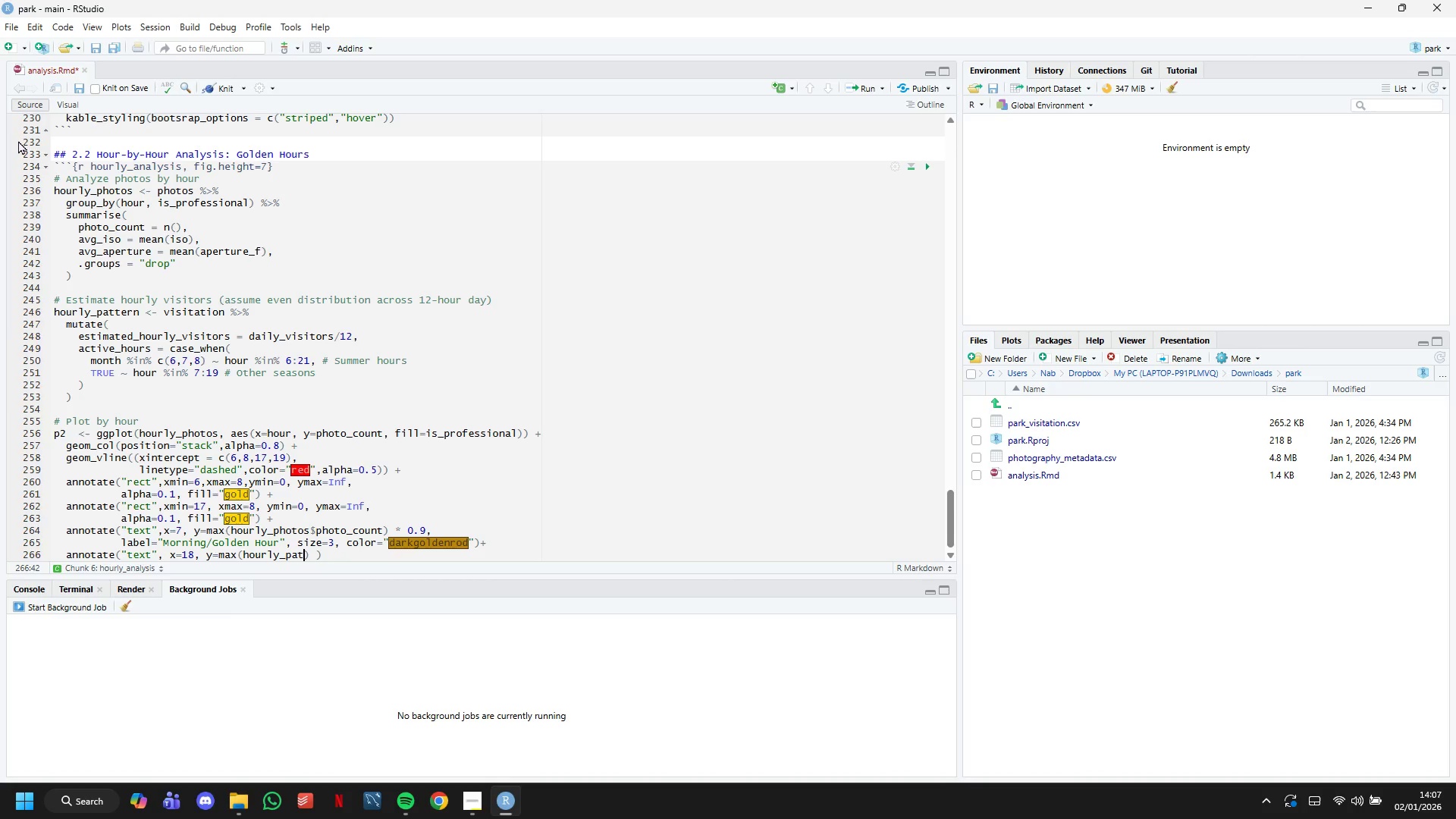 
key(Backspace)
 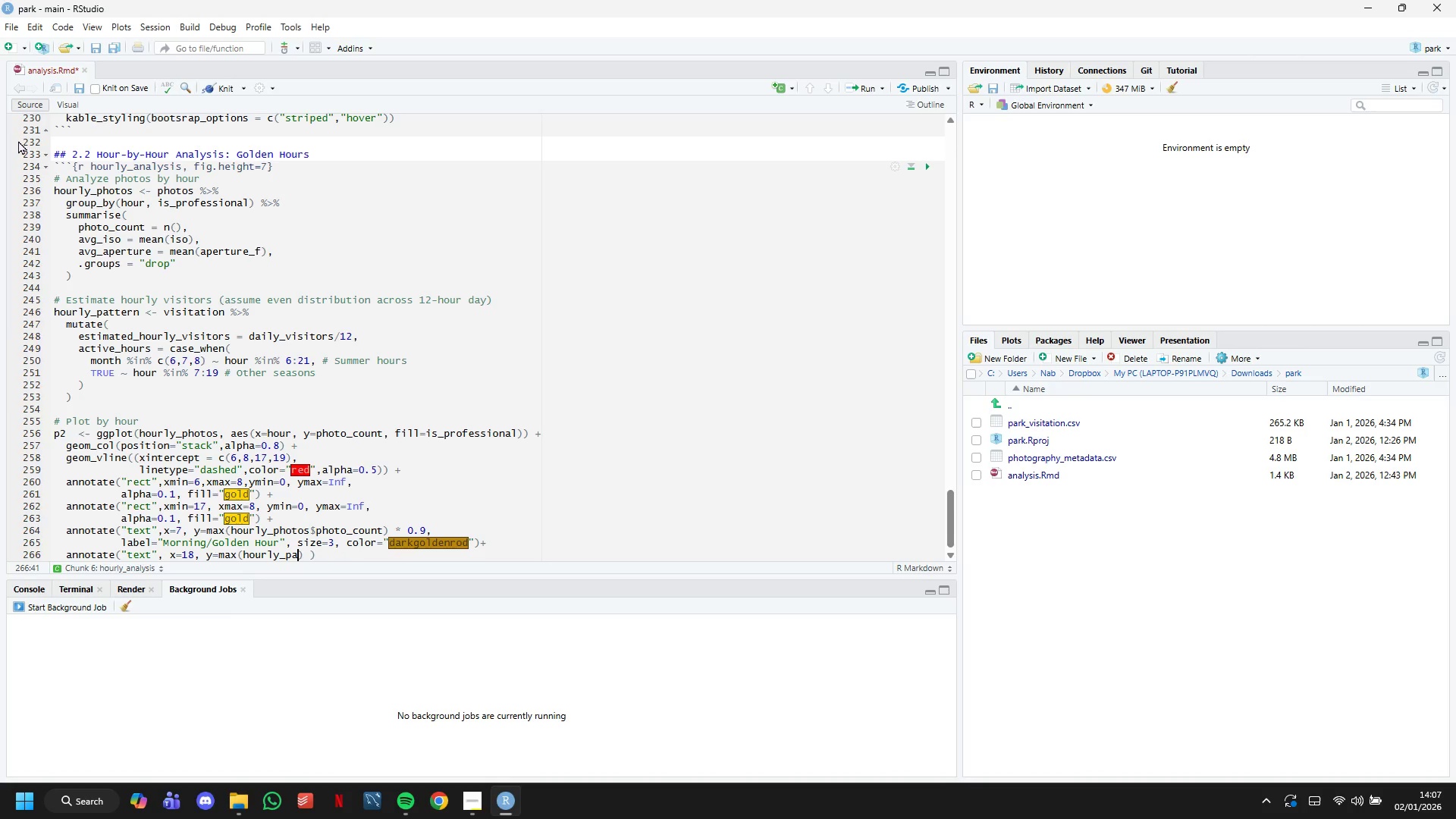 
key(Backspace)
 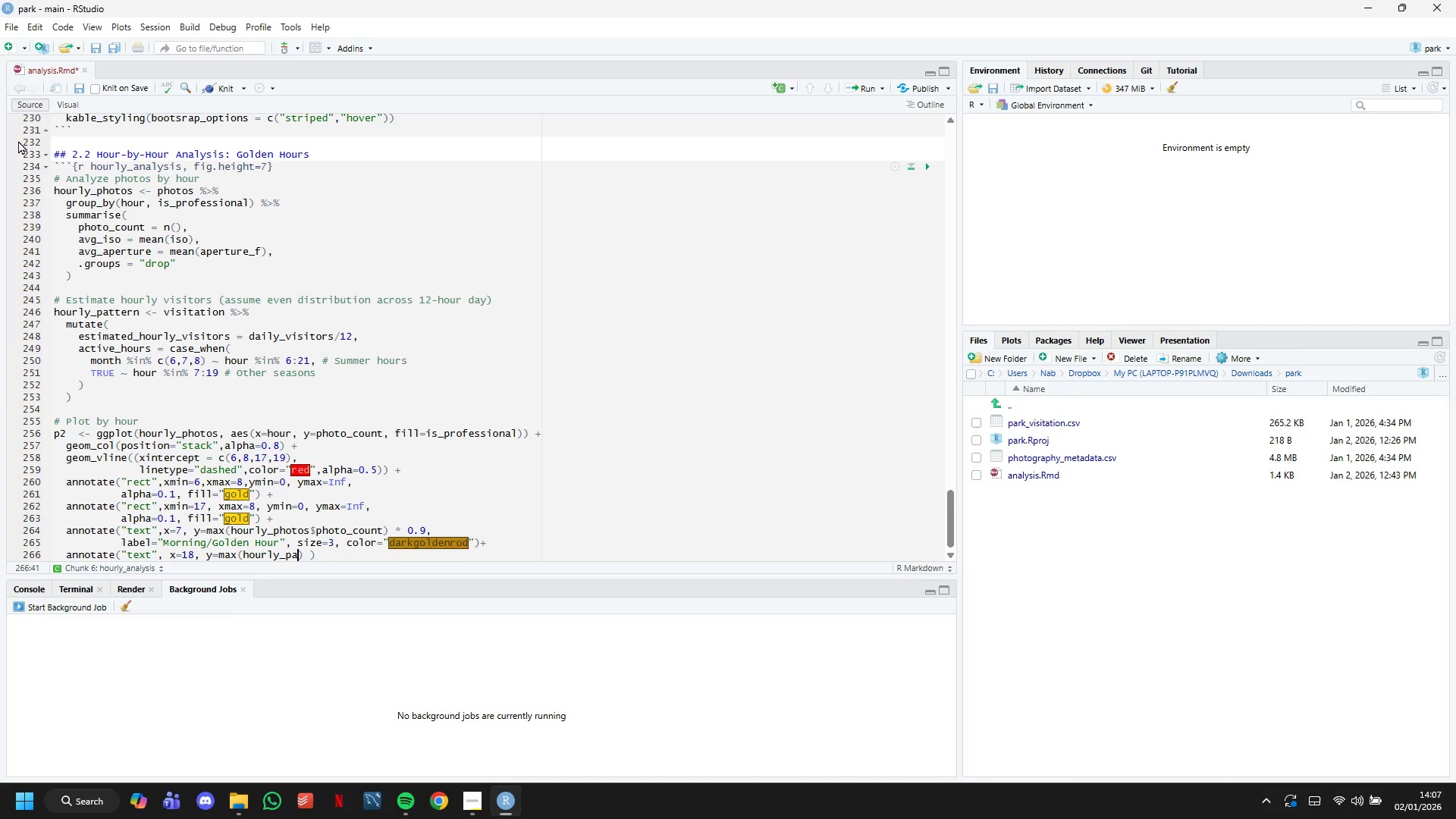 
key(Backspace)
 